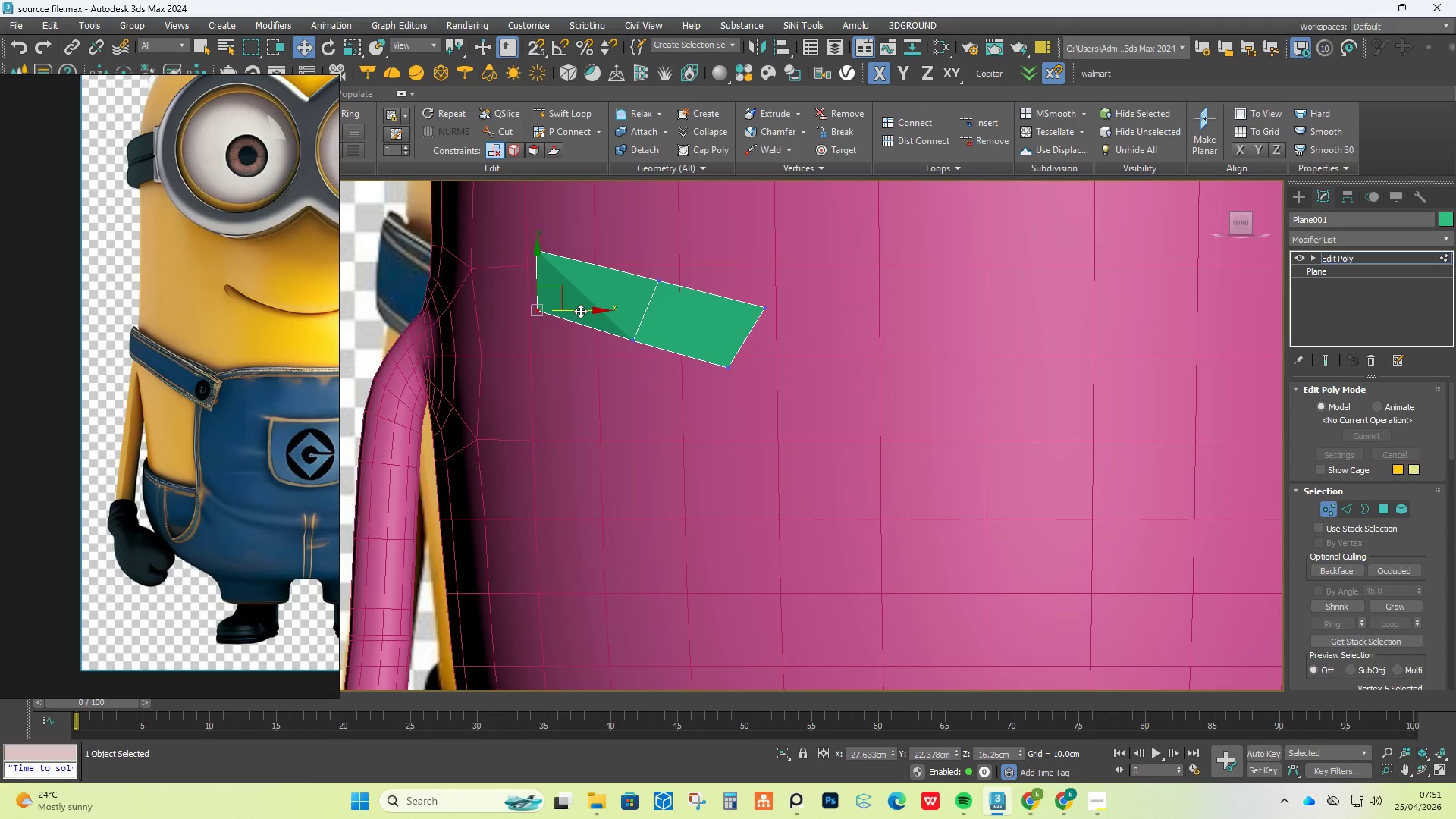 
left_click_drag(start_coordinate=[582, 315], to_coordinate=[557, 310])
 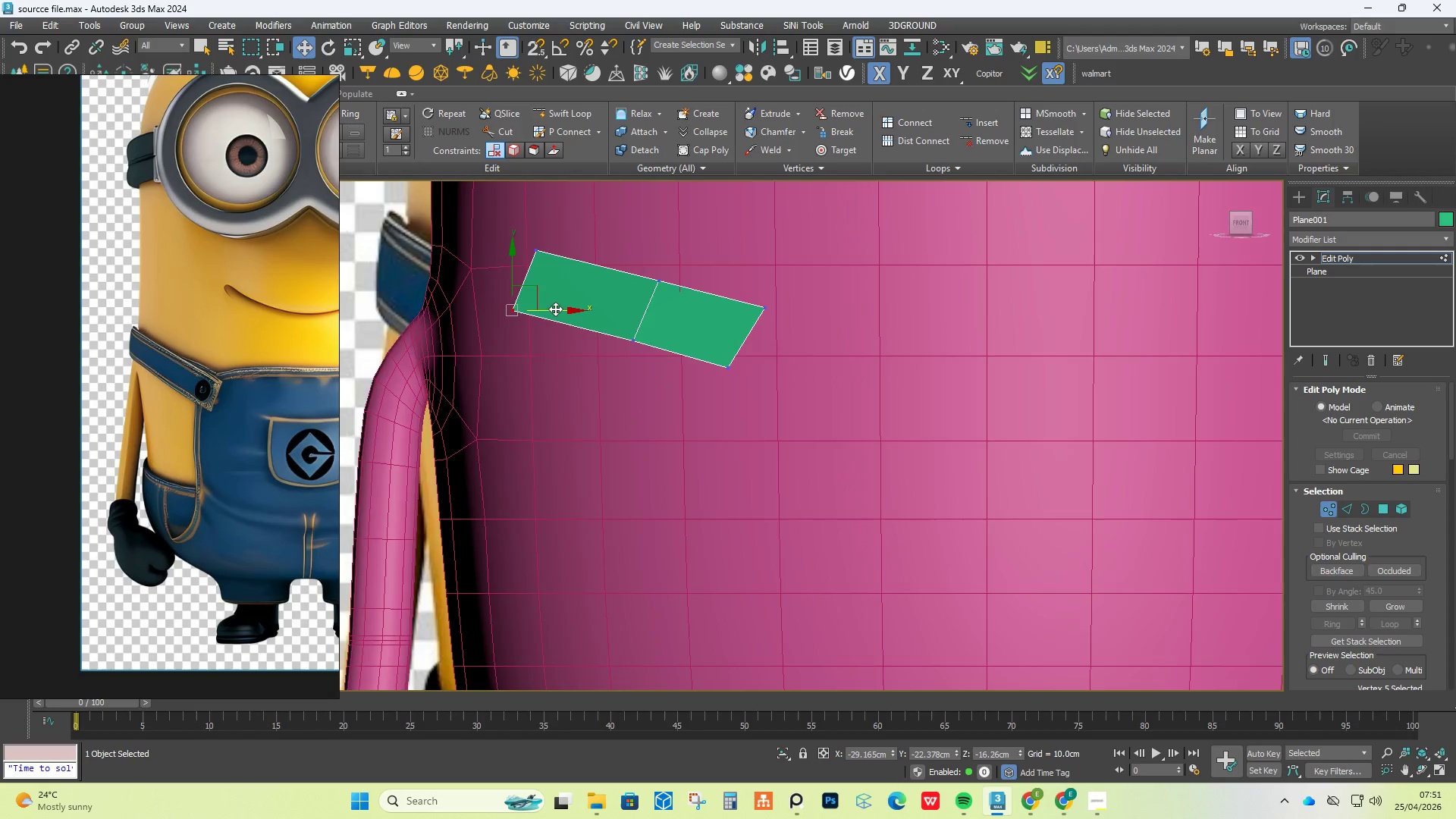 
hold_key(key=AltLeft, duration=1.59)
 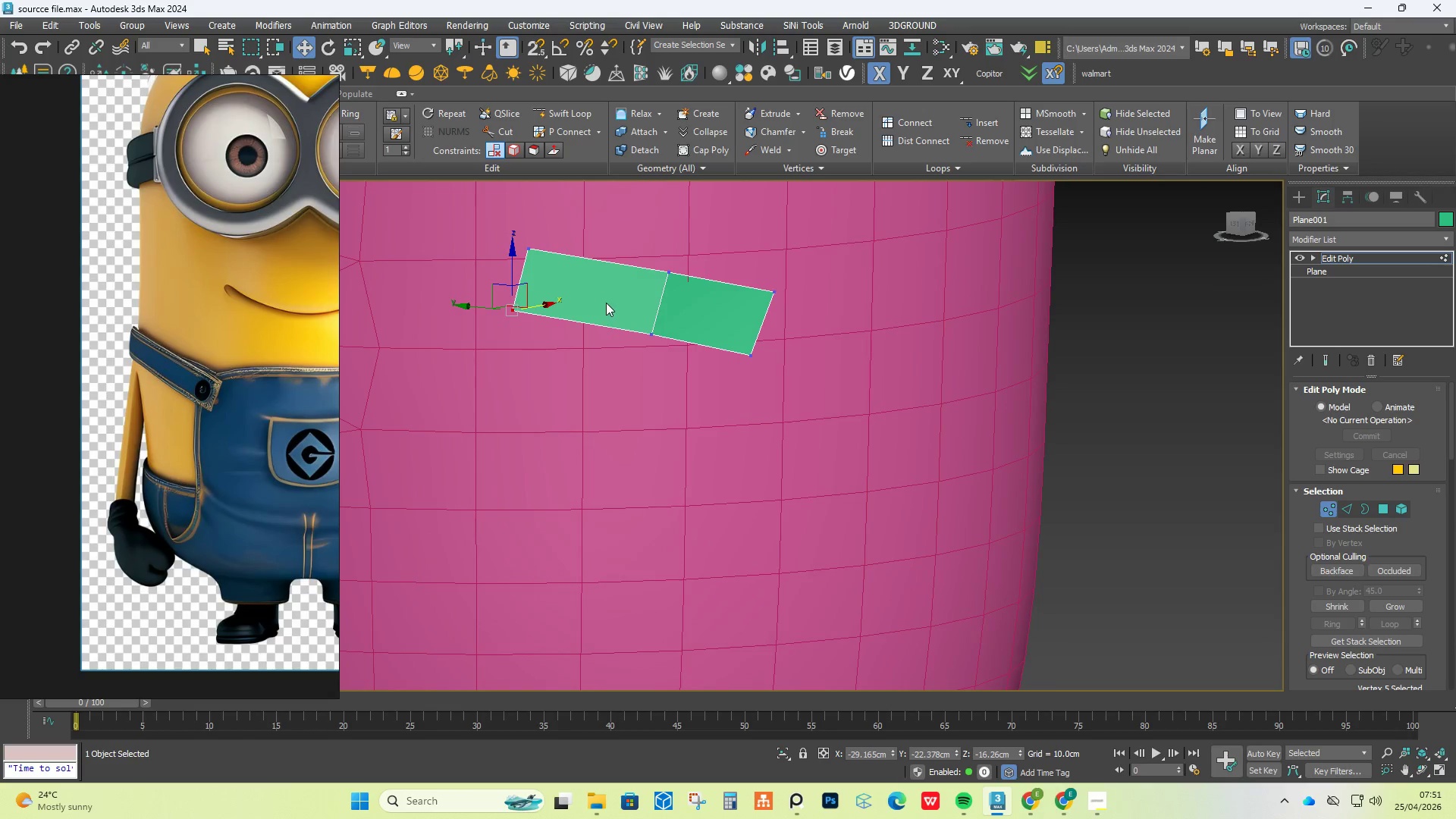 
key(2)
 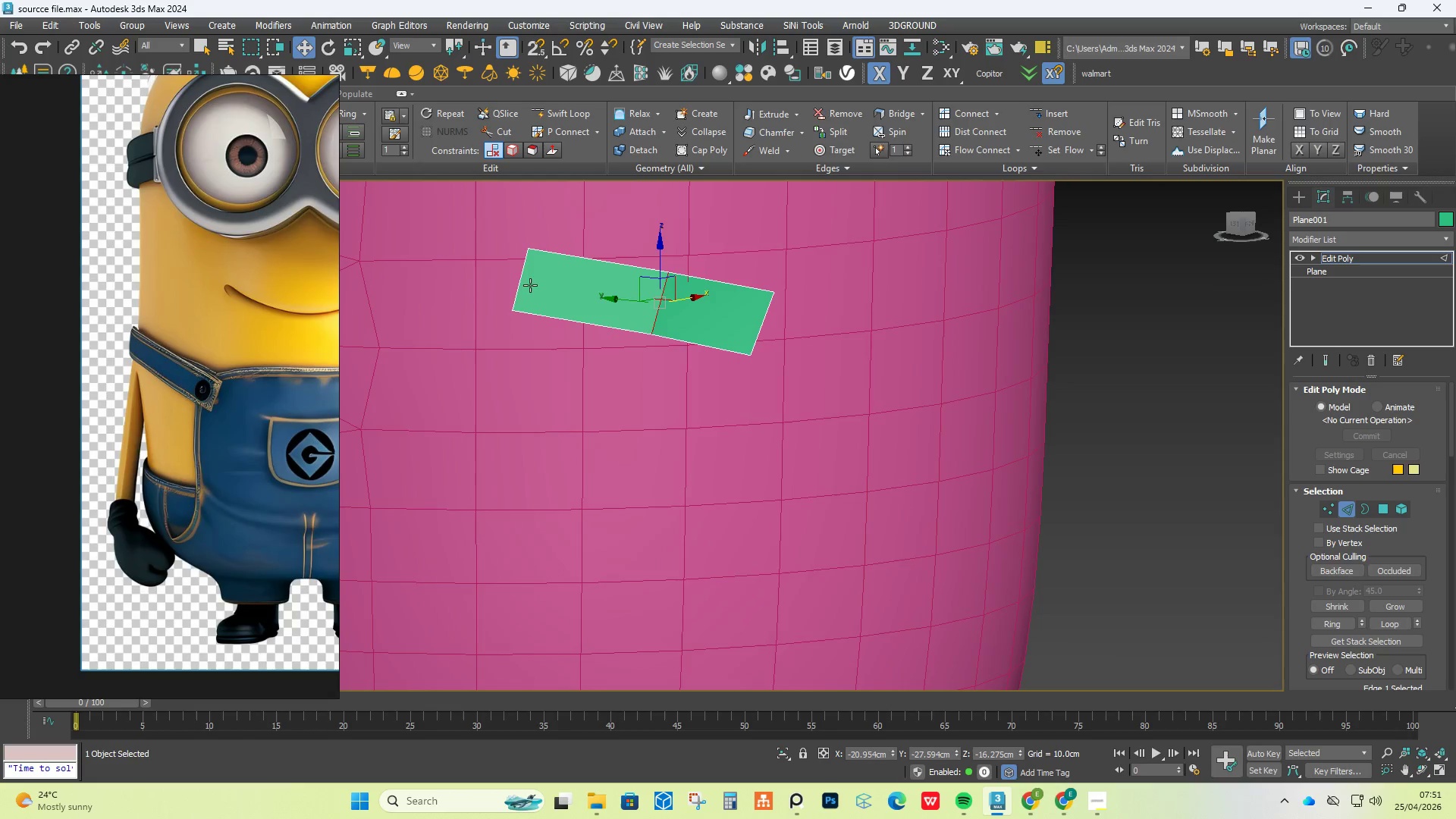 
left_click([522, 278])
 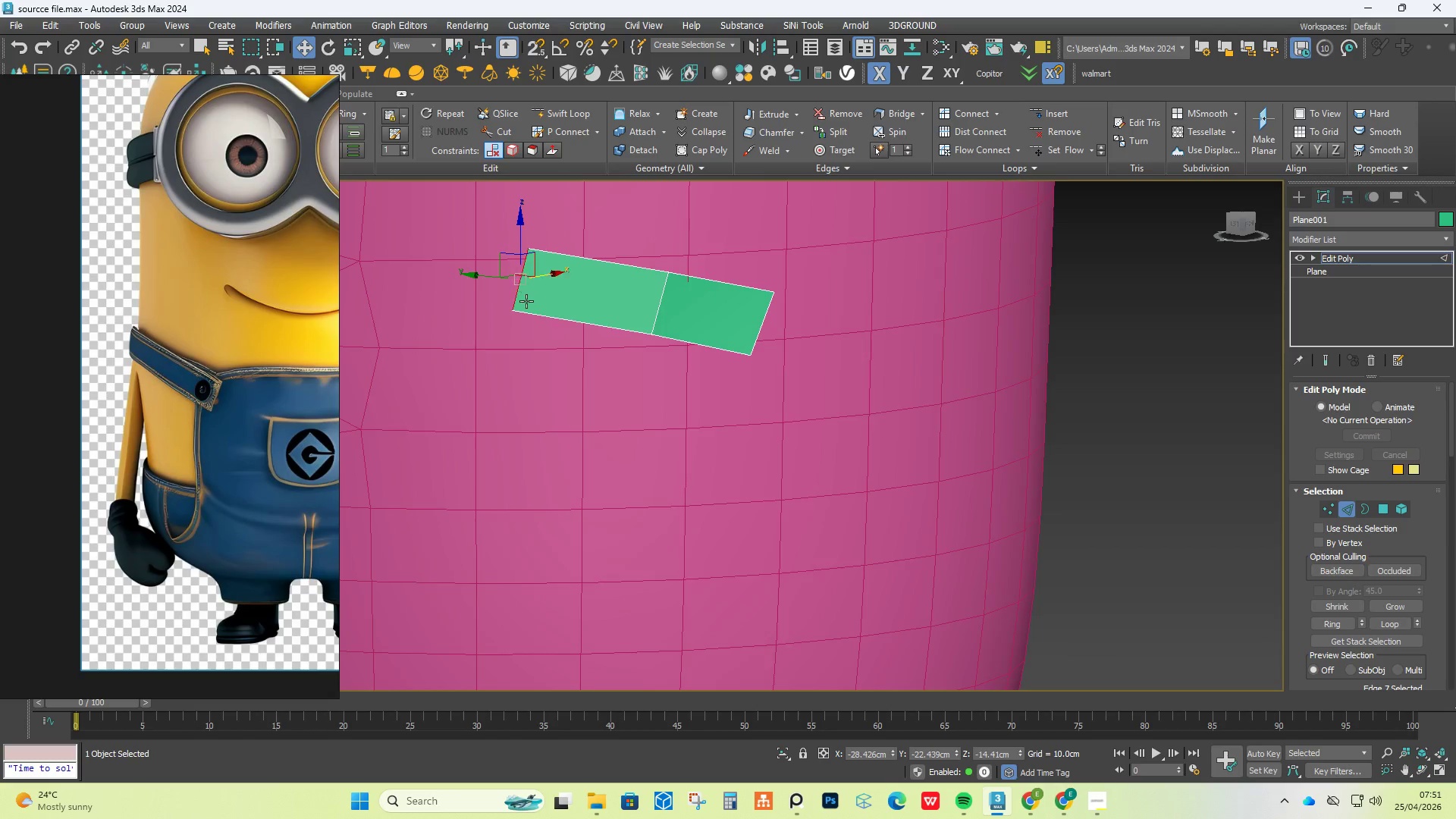 
scroll: coordinate [621, 353], scroll_direction: down, amount: 2.0
 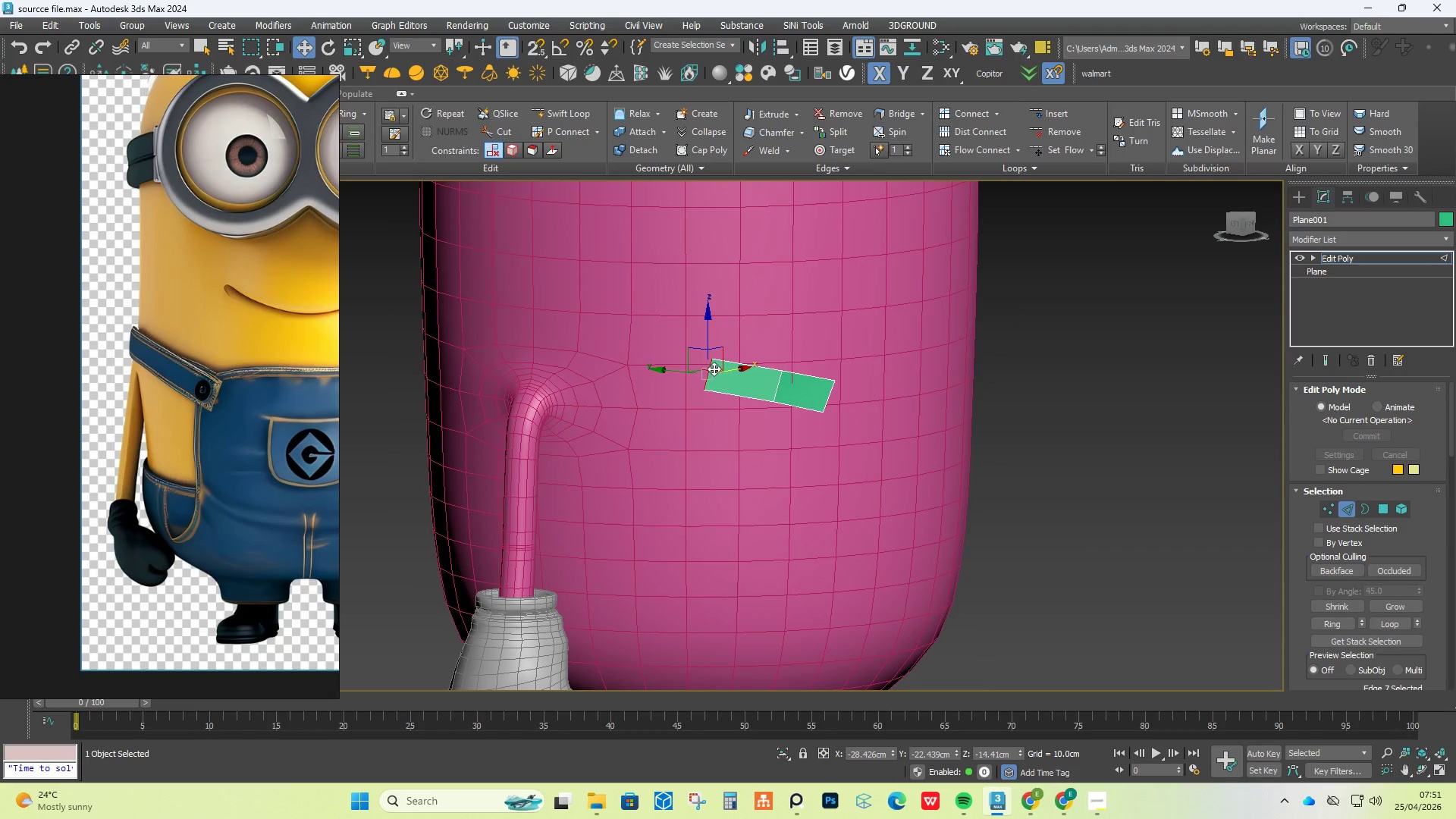 
hold_key(key=ShiftLeft, duration=1.16)
left_click_drag(start_coordinate=[679, 372], to_coordinate=[546, 355])
 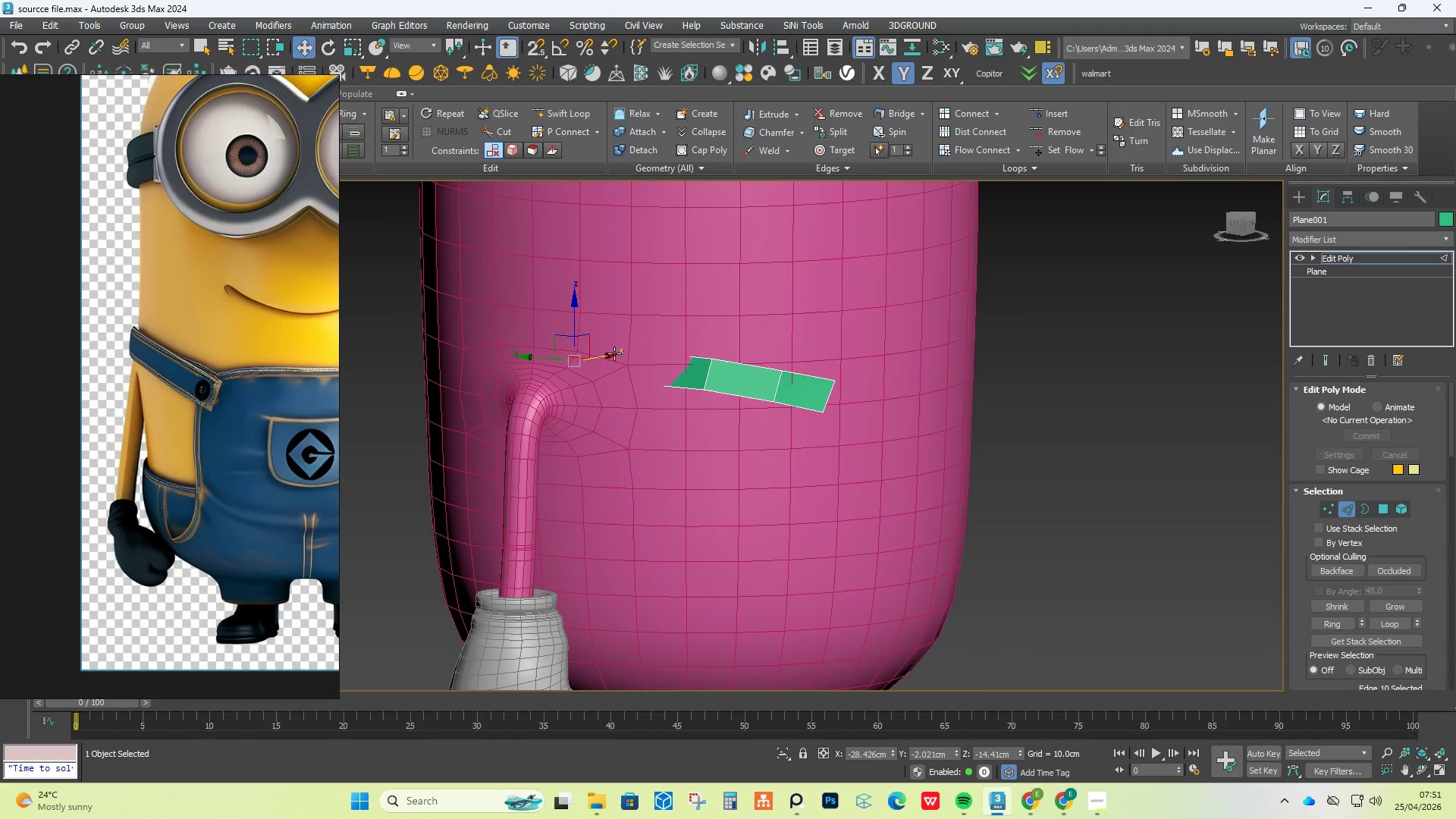 
left_click_drag(start_coordinate=[614, 353], to_coordinate=[599, 357])
 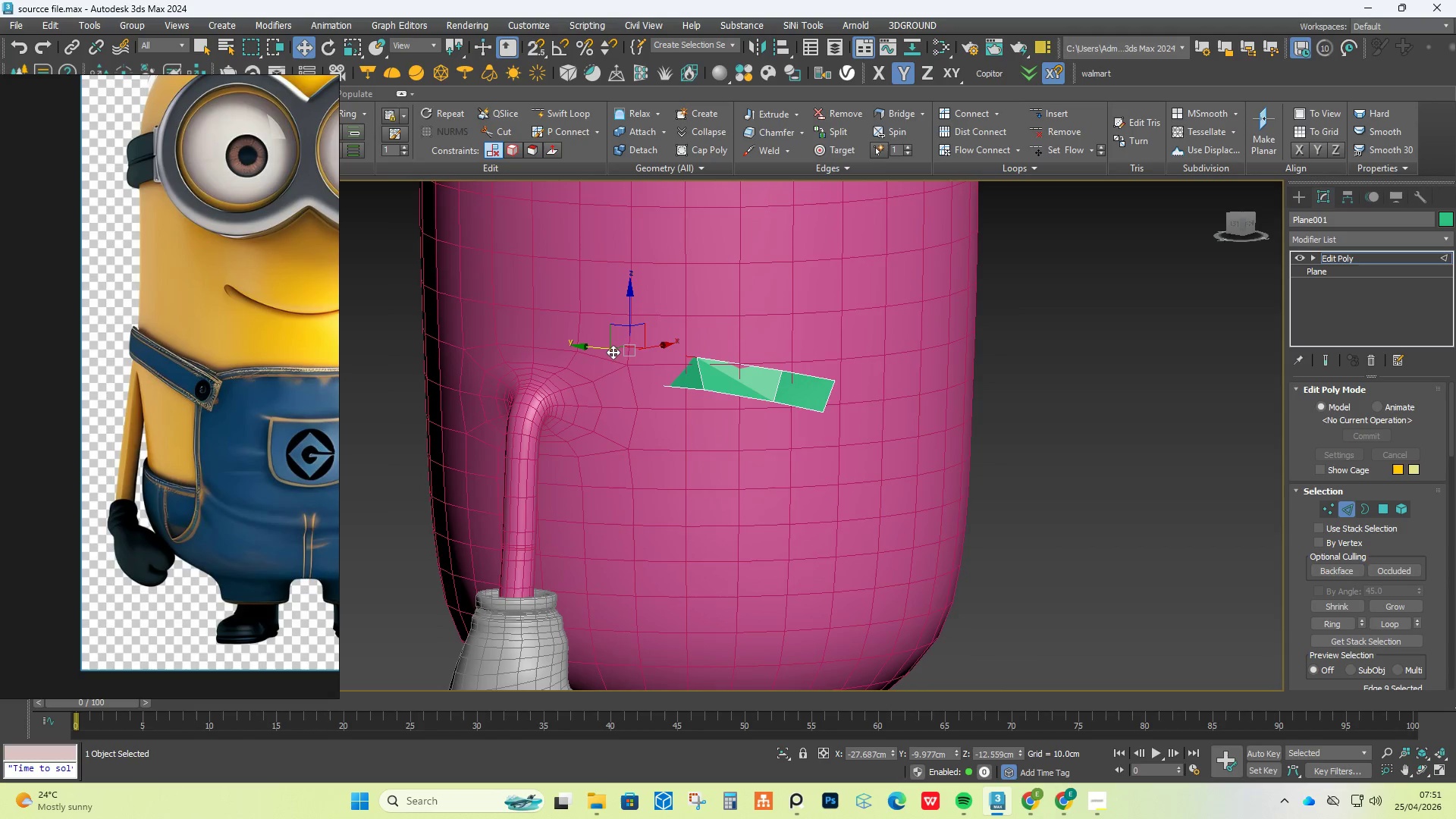 
key(Control+Z)
 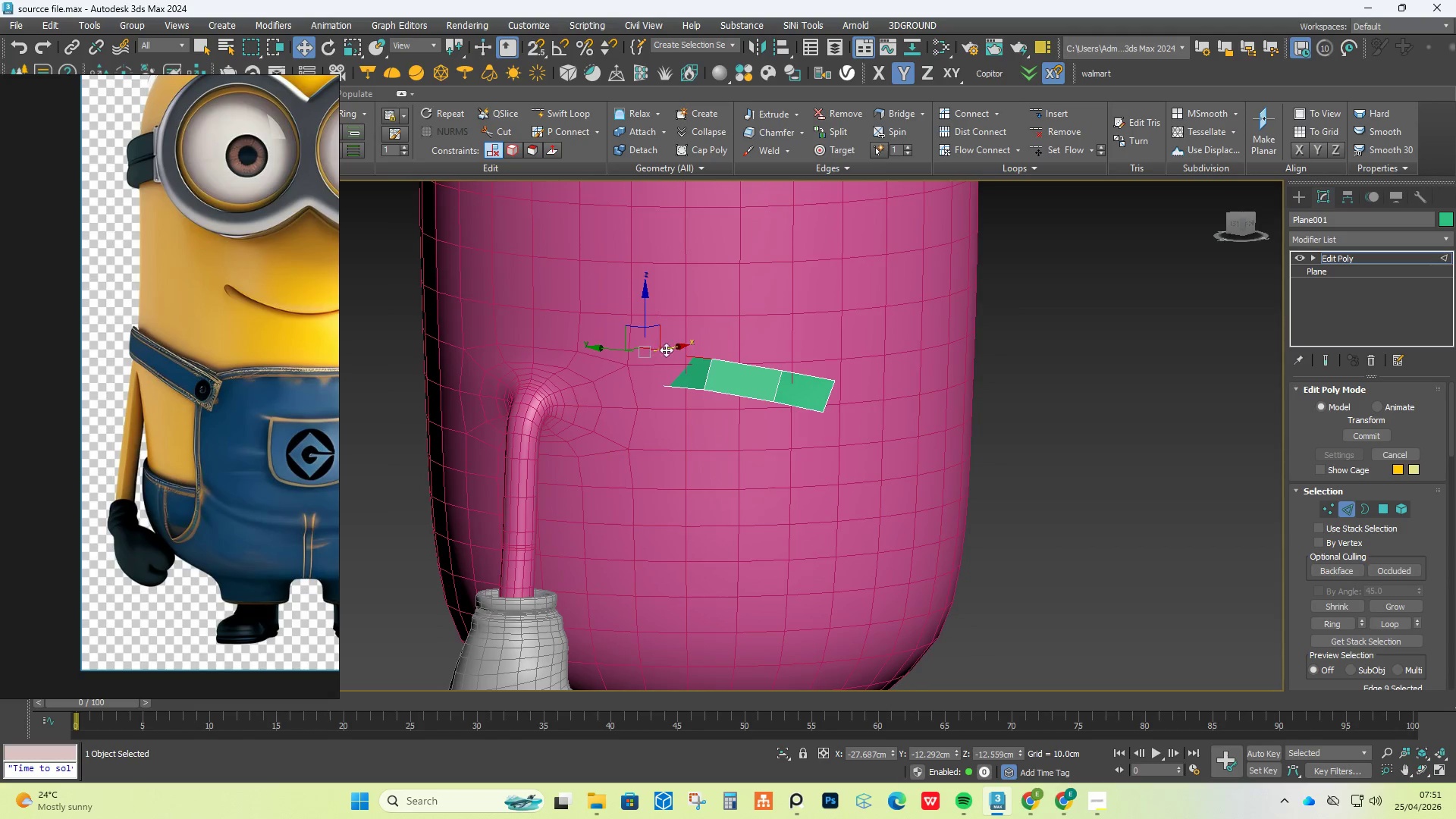 
left_click_drag(start_coordinate=[668, 349], to_coordinate=[629, 359])
 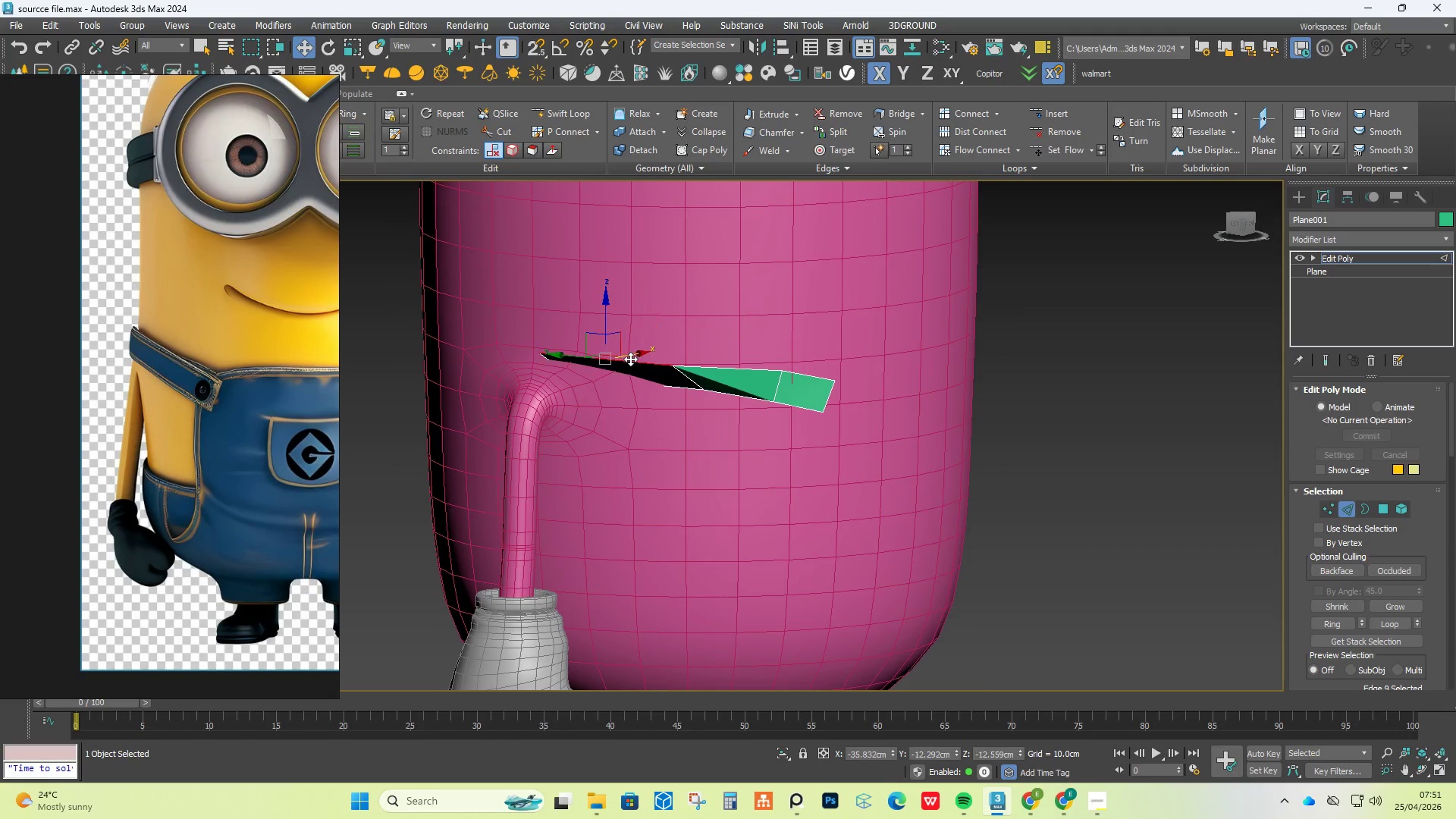 
key(Control+Z)
 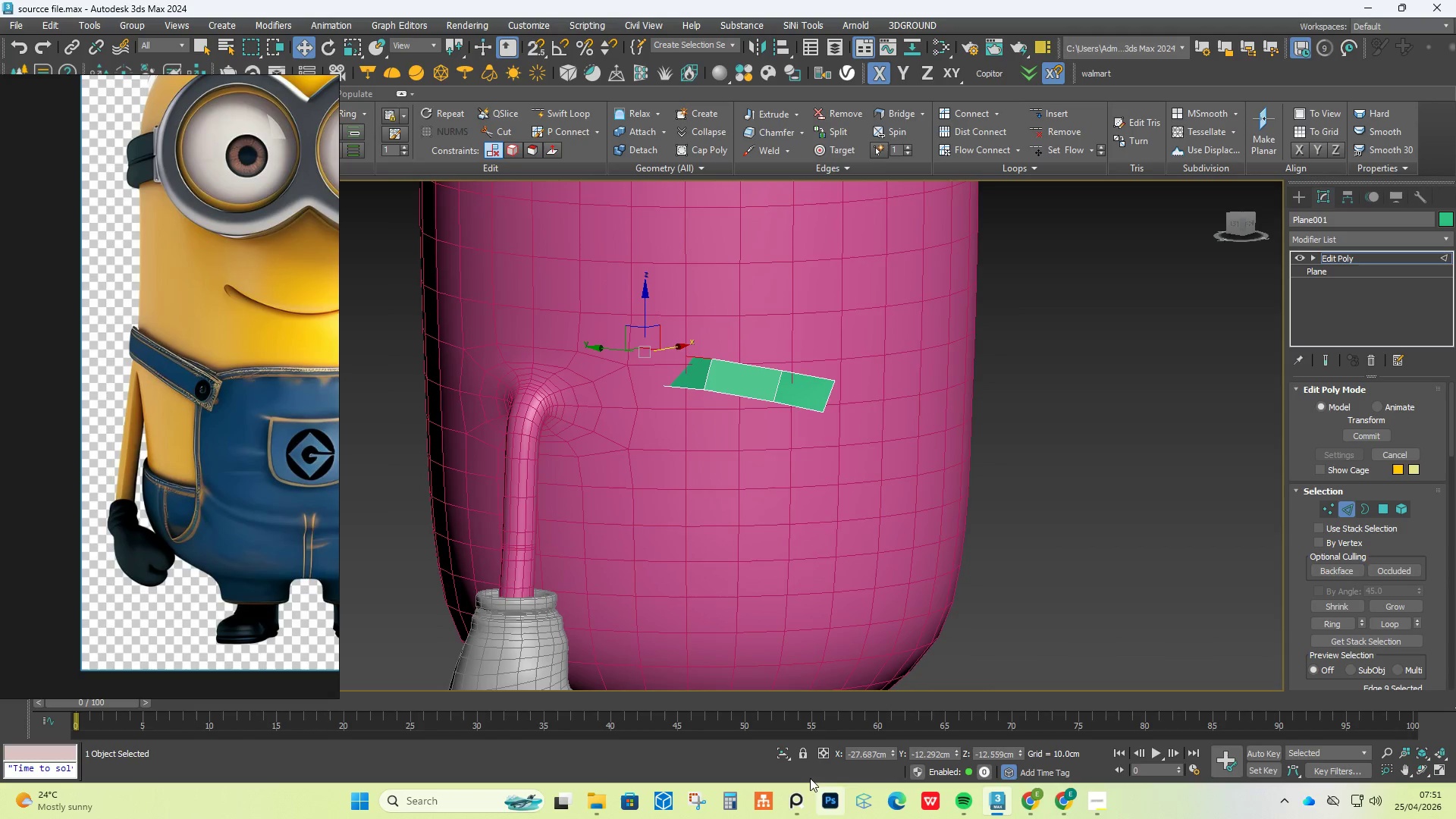 
left_click([790, 752])
 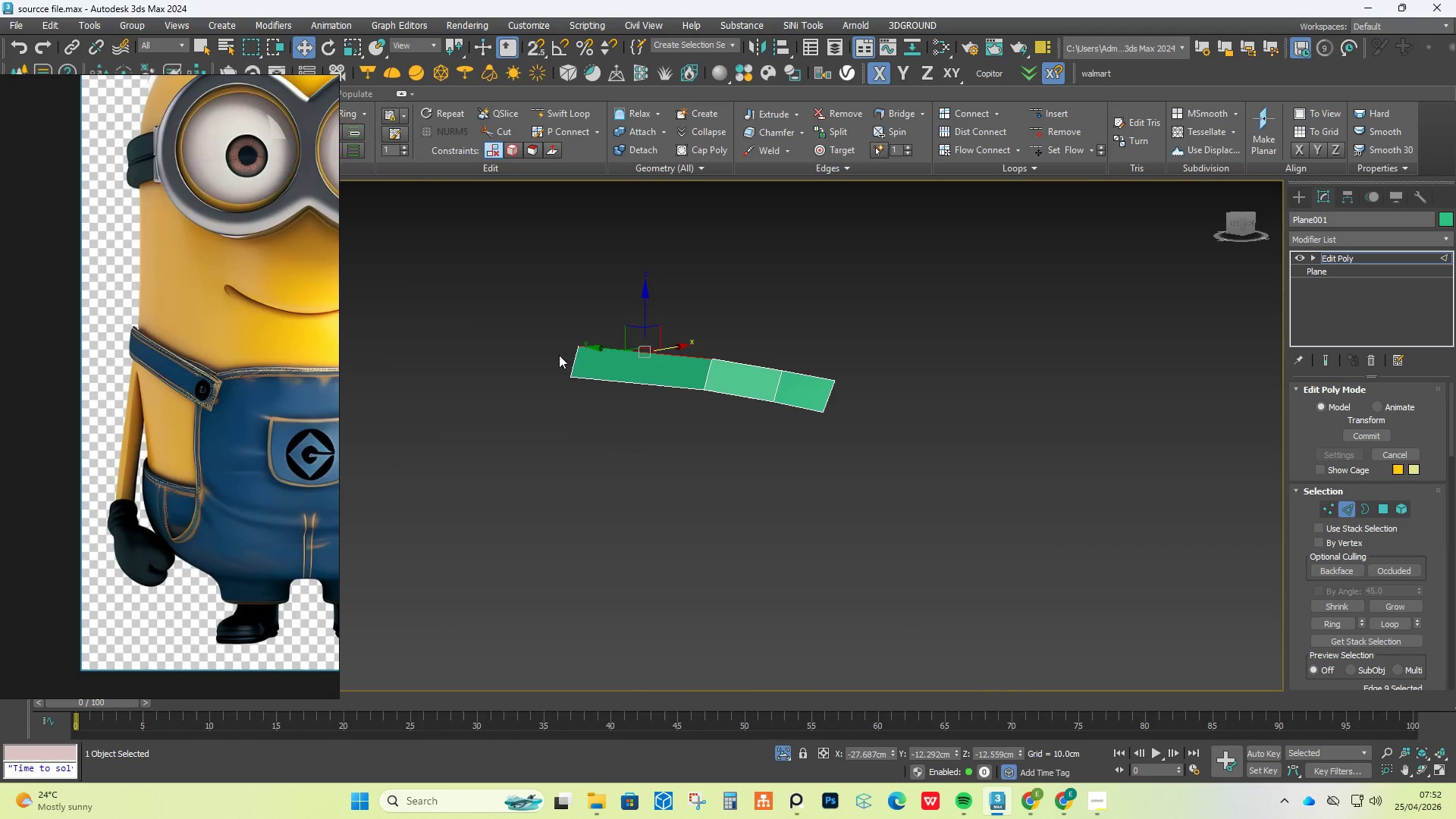 
left_click([573, 353])
 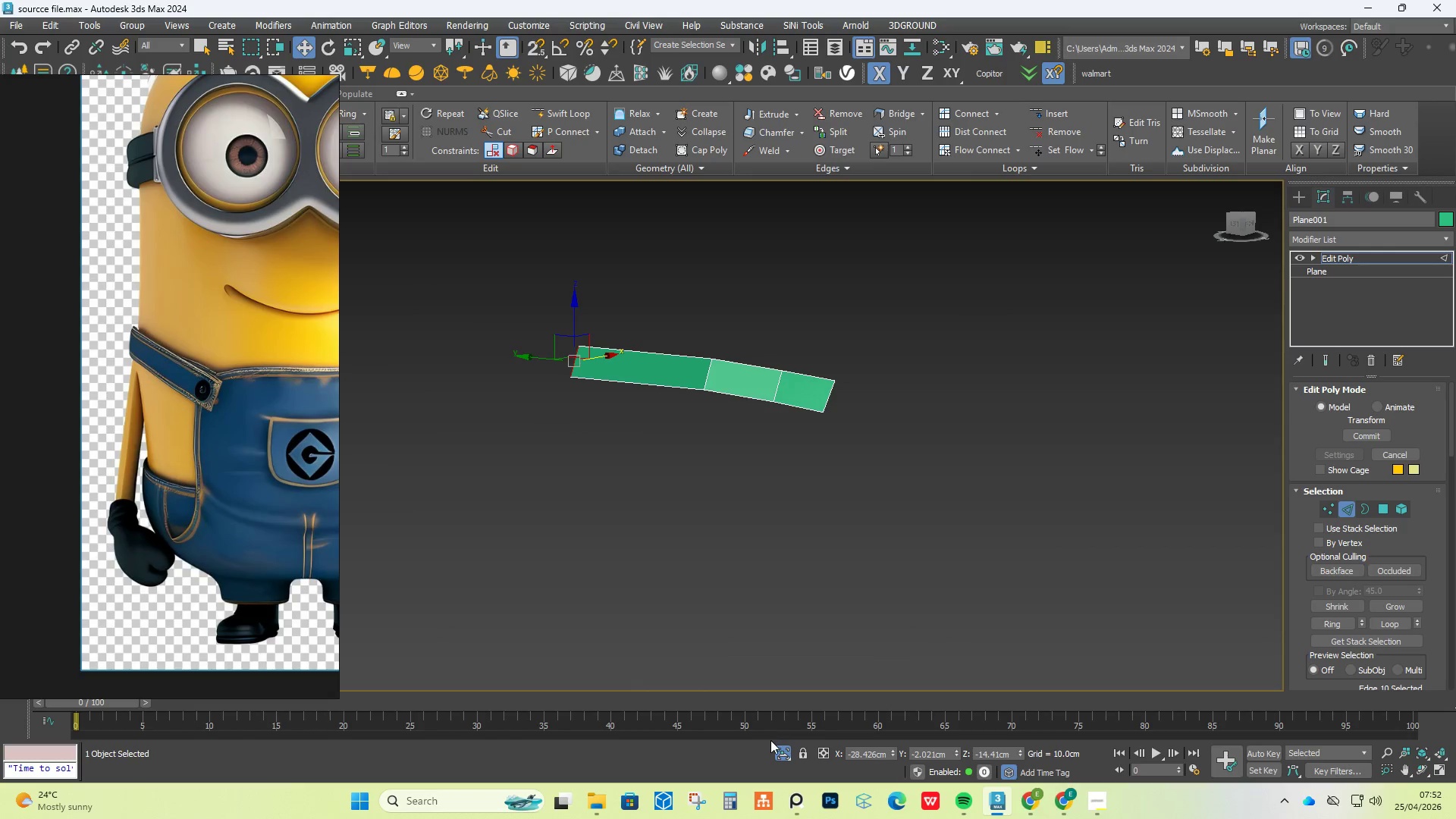 
left_click([781, 748])
 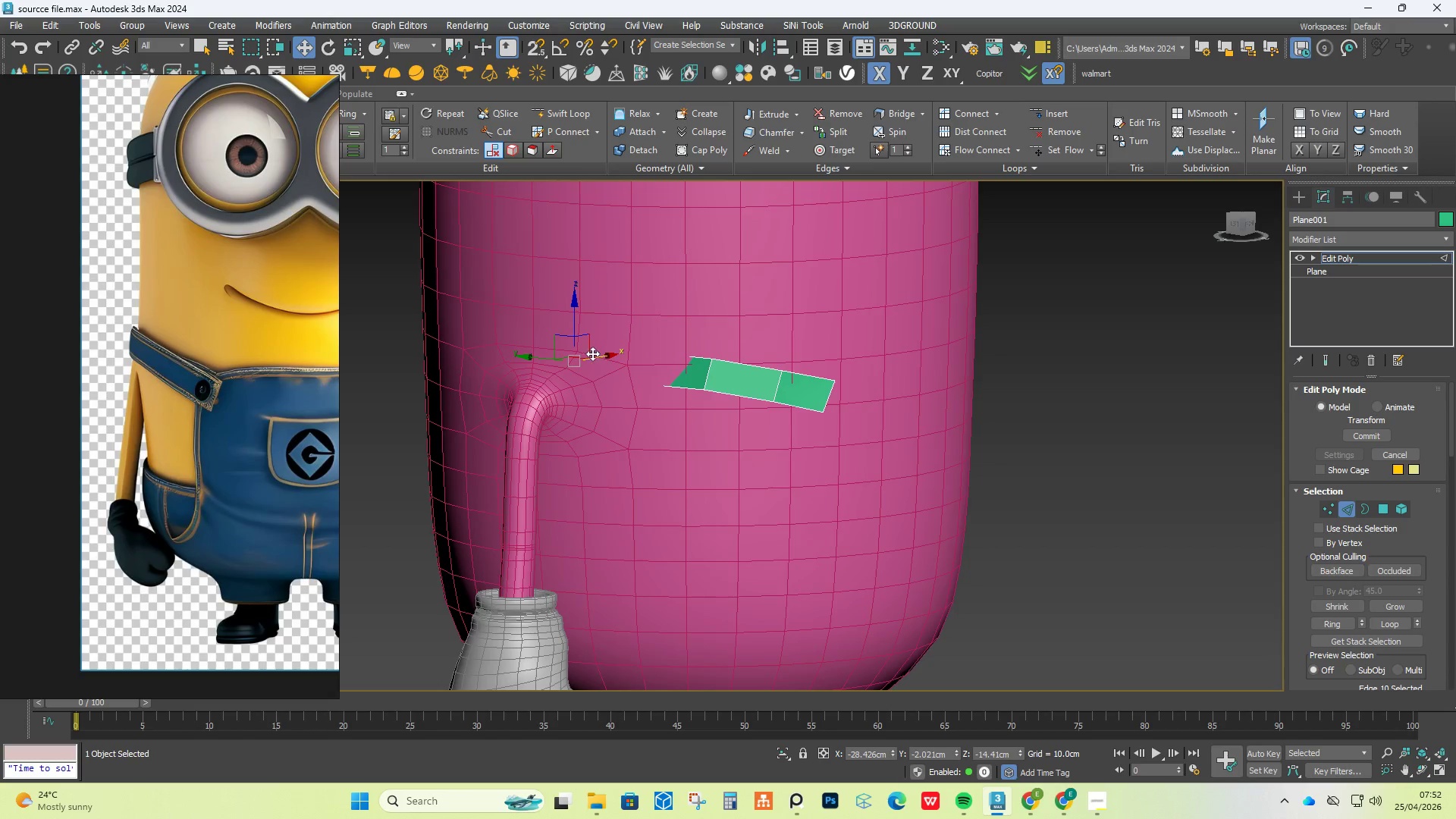 
hold_key(key=AltLeft, duration=0.45)
 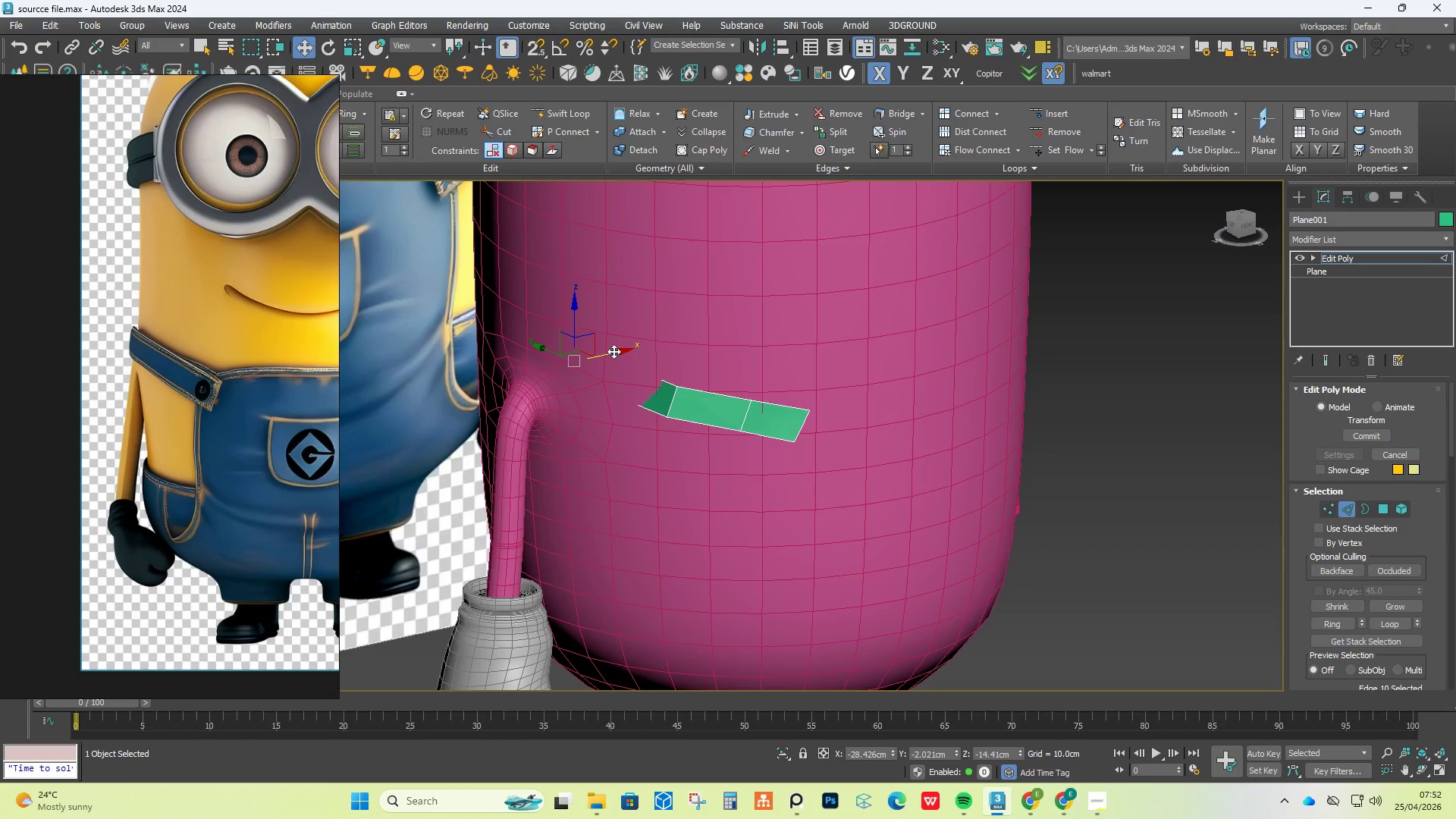 
left_click_drag(start_coordinate=[613, 351], to_coordinate=[555, 369])
 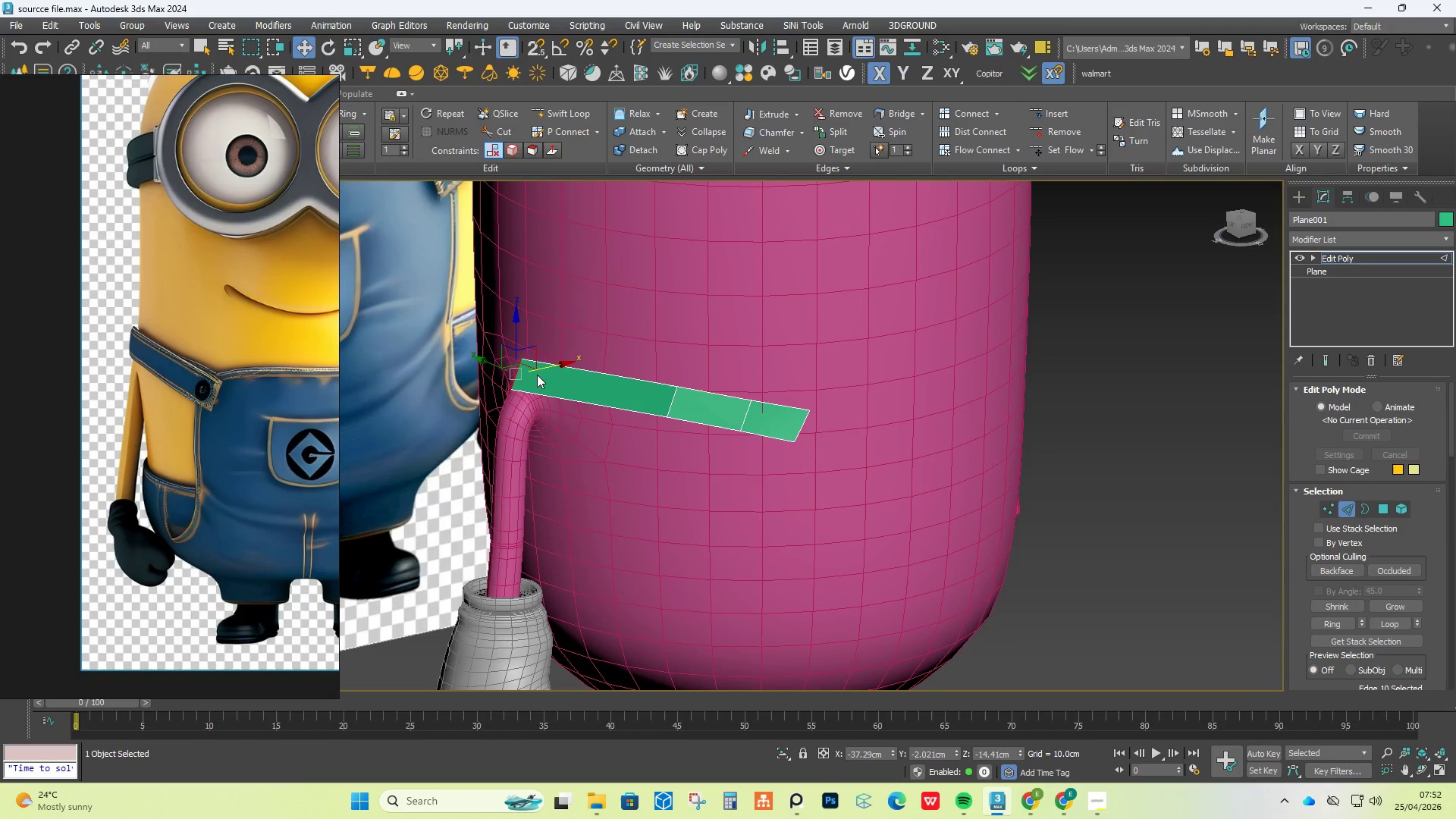 
hold_key(key=AltLeft, duration=0.88)
 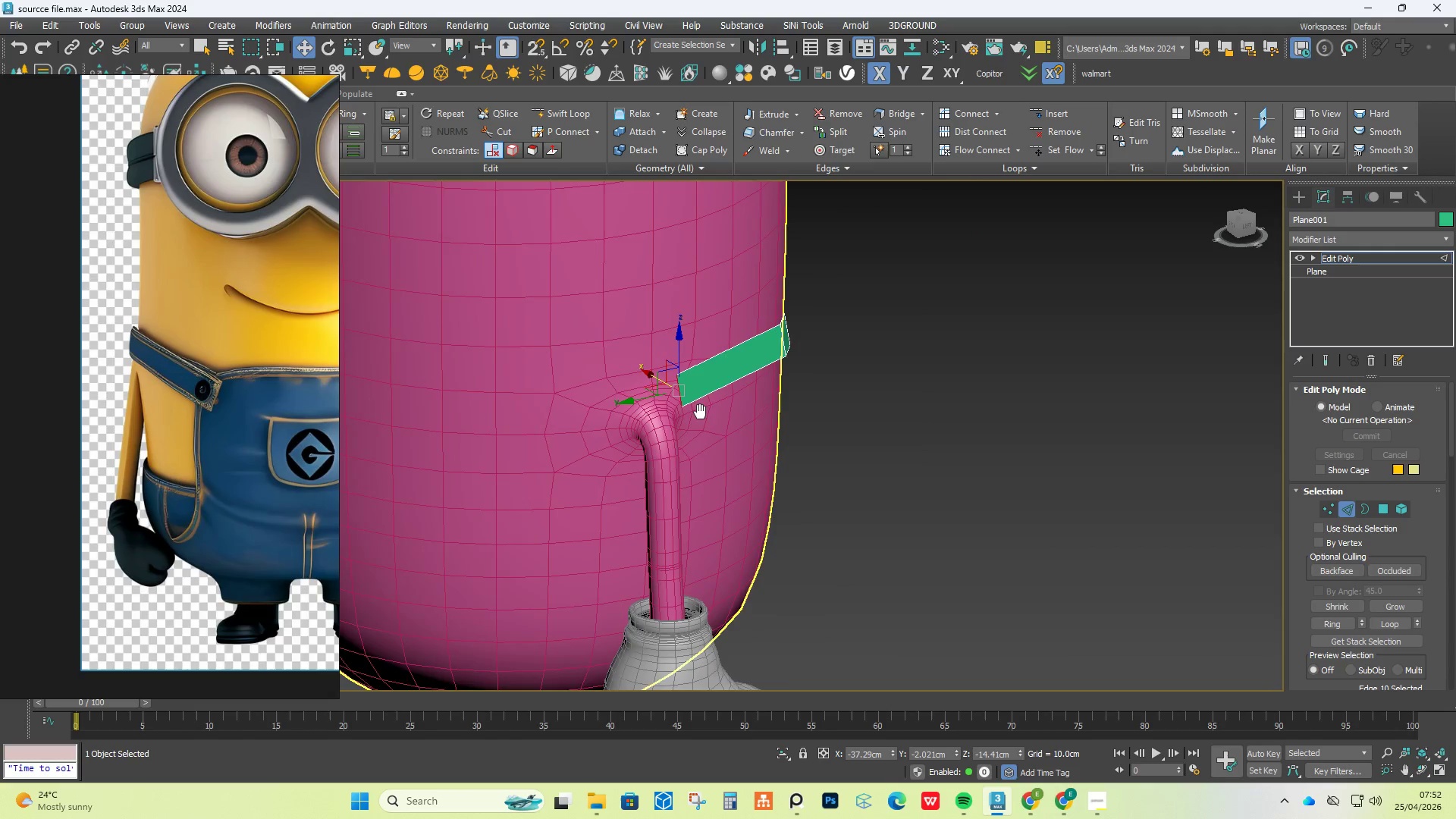 
hold_key(key=AltLeft, duration=1.5)
 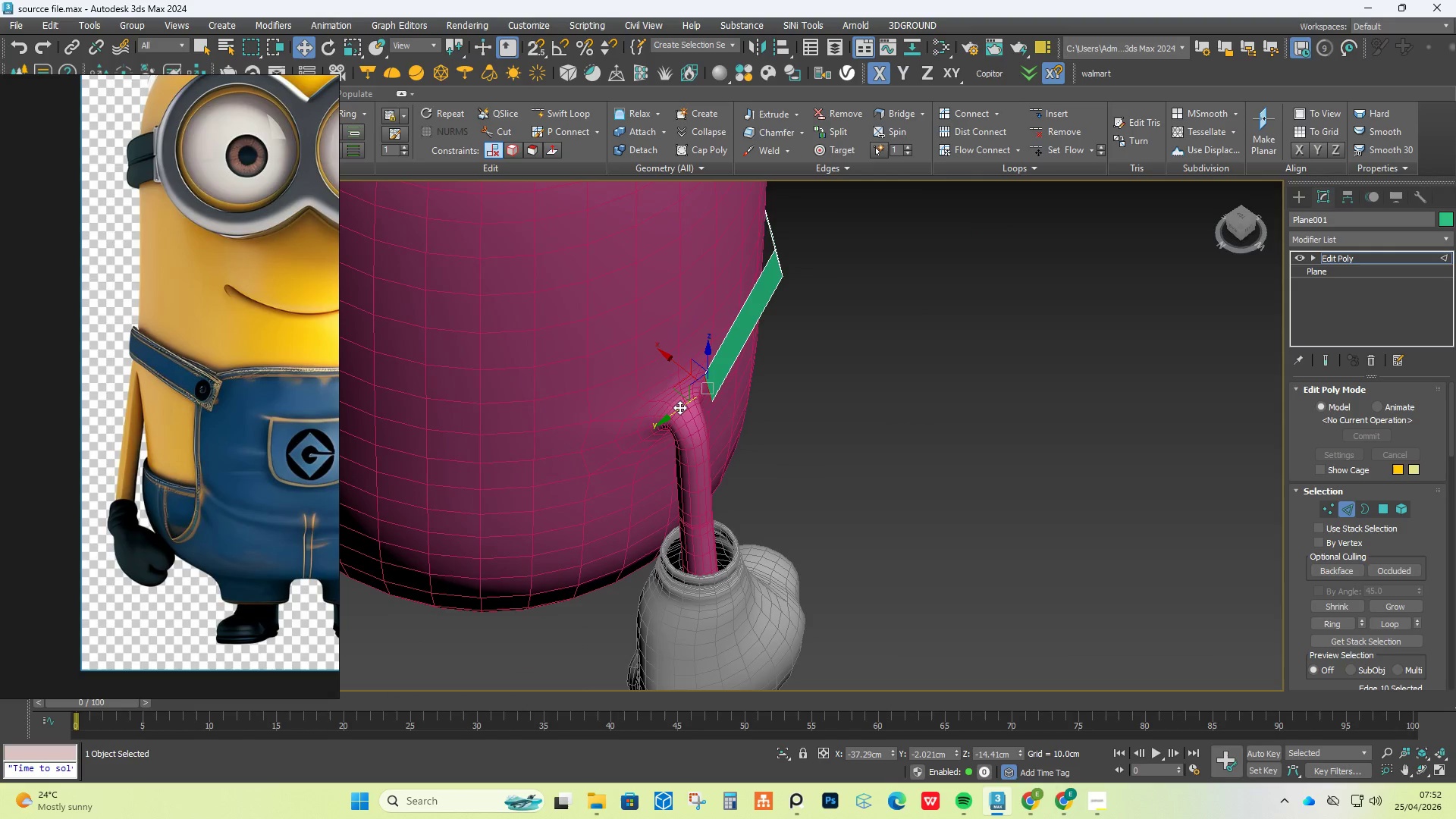 
hold_key(key=ShiftLeft, duration=1.52)
left_click_drag(start_coordinate=[679, 407], to_coordinate=[585, 457])
 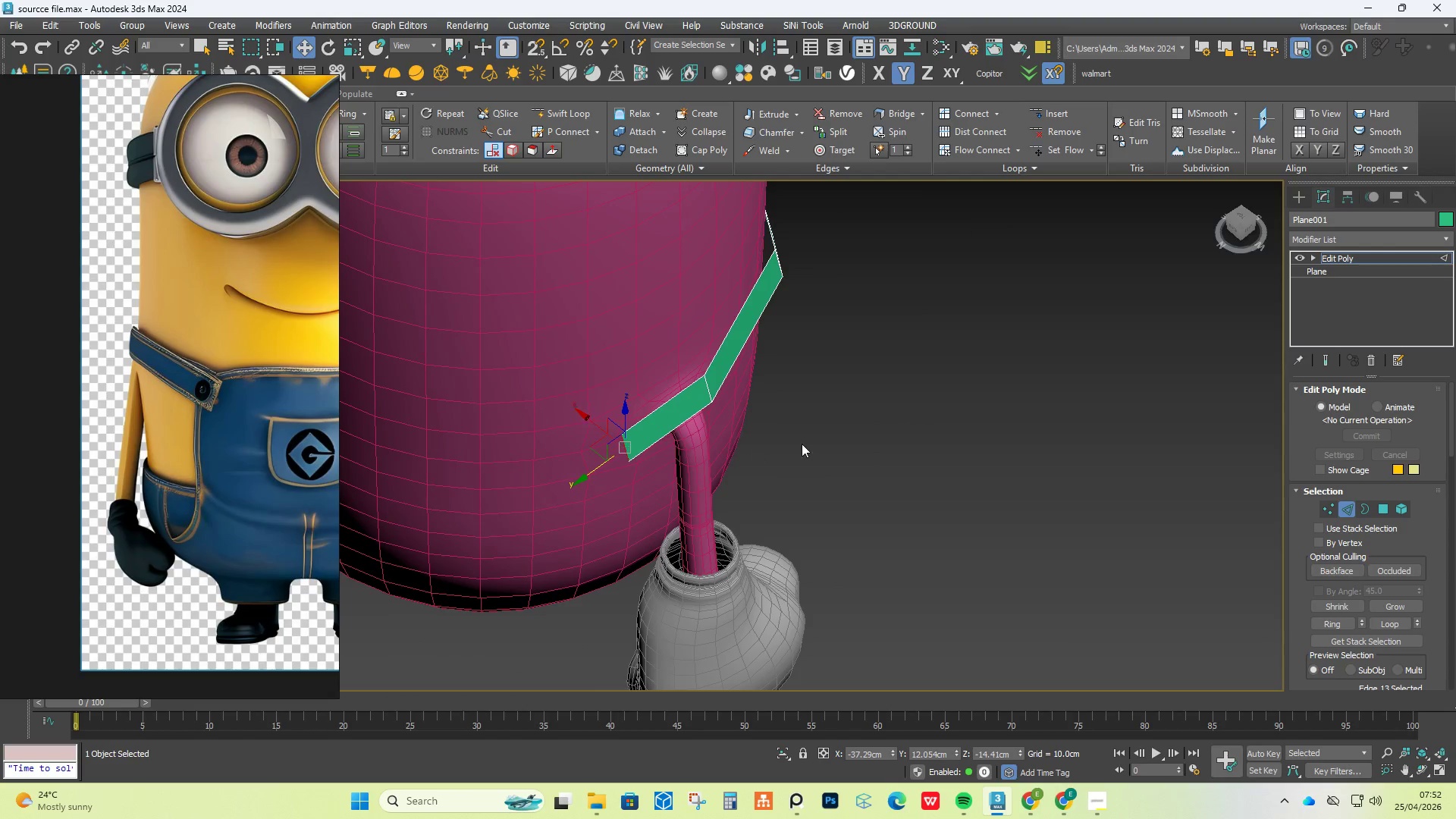 
hold_key(key=AltLeft, duration=1.11)
 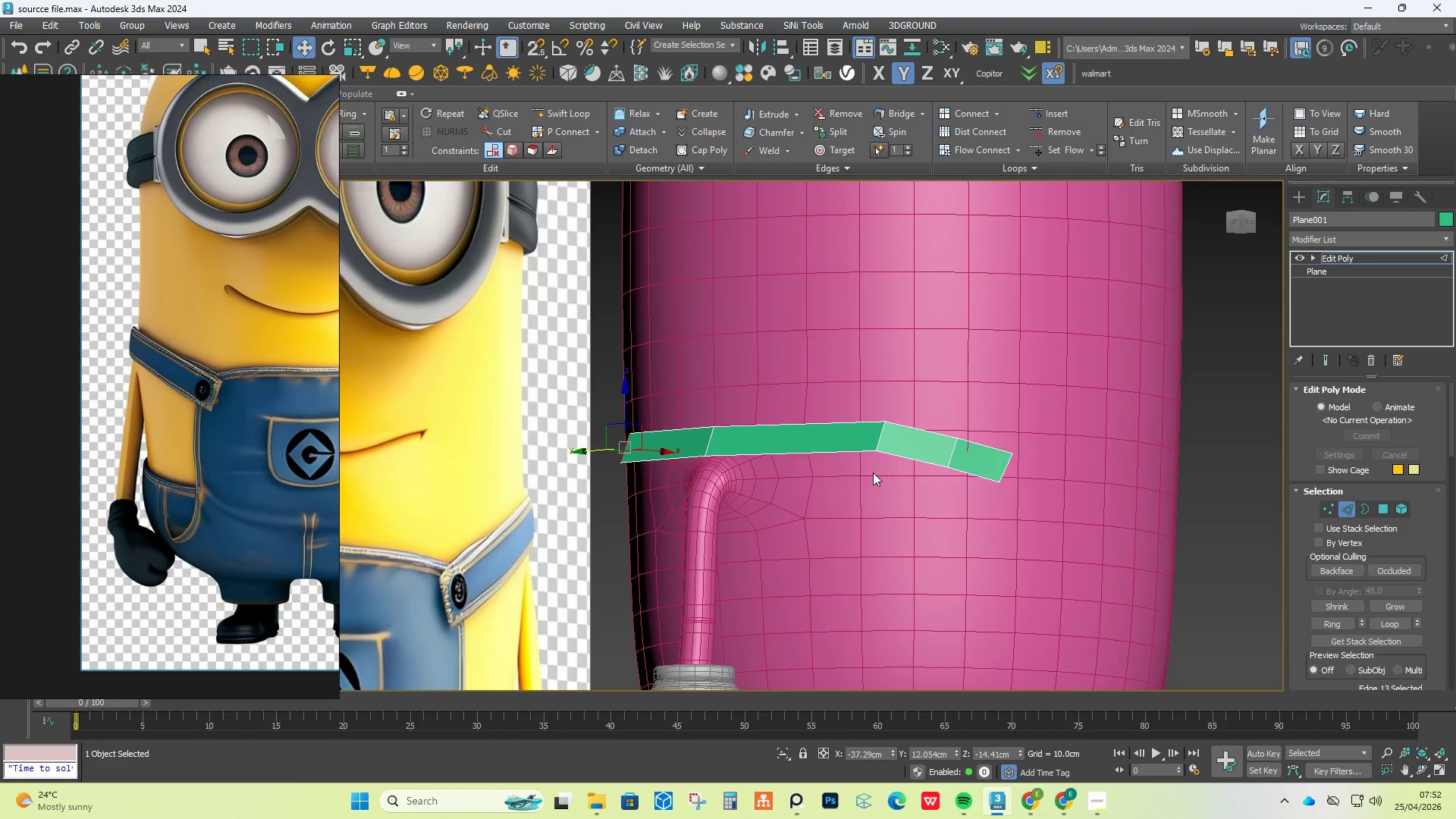 
scroll: coordinate [873, 472], scroll_direction: down, amount: 1.0
 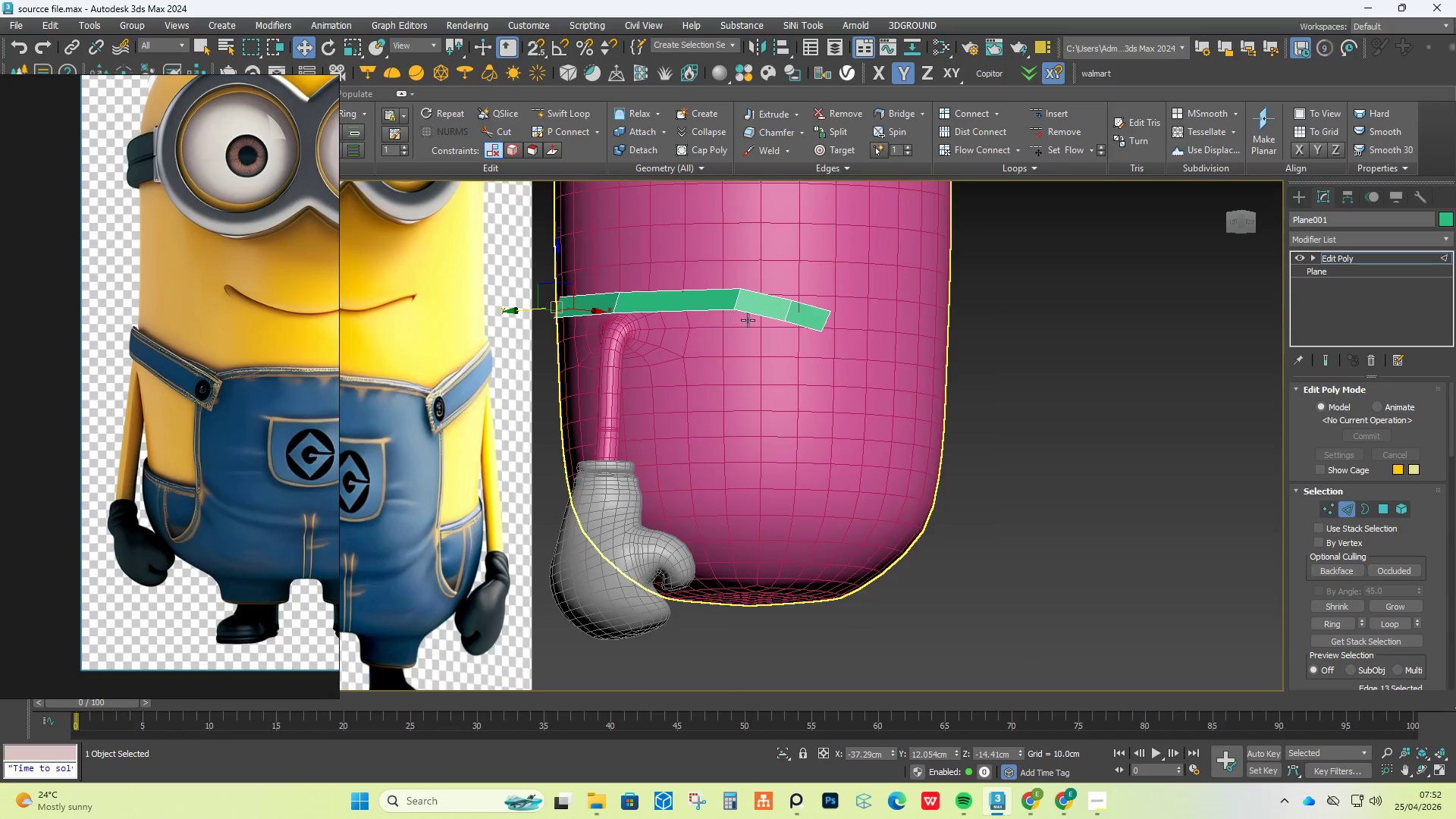 
scroll: coordinate [834, 315], scroll_direction: up, amount: 1.0
 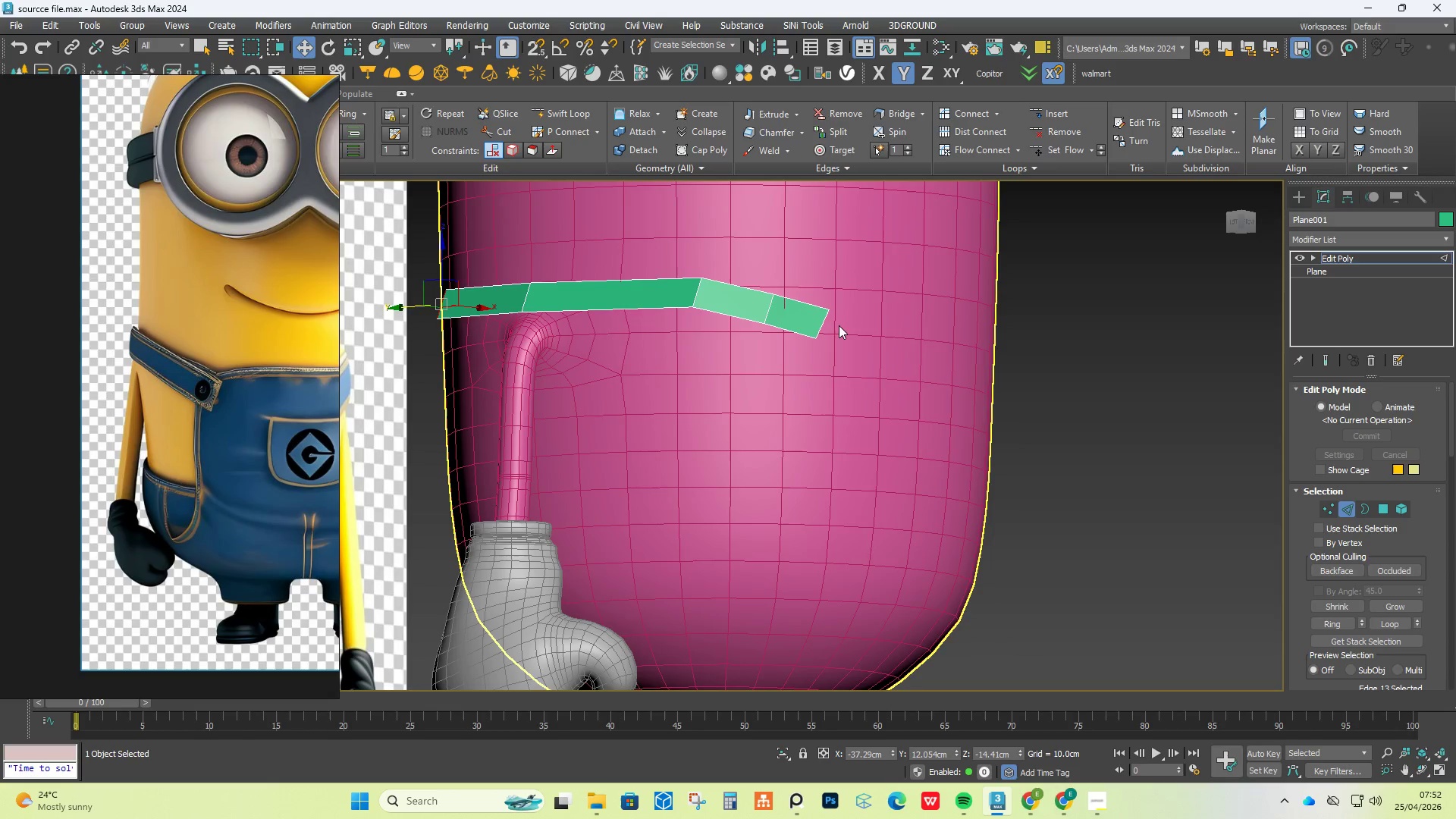 
hold_key(key=AltLeft, duration=1.0)
 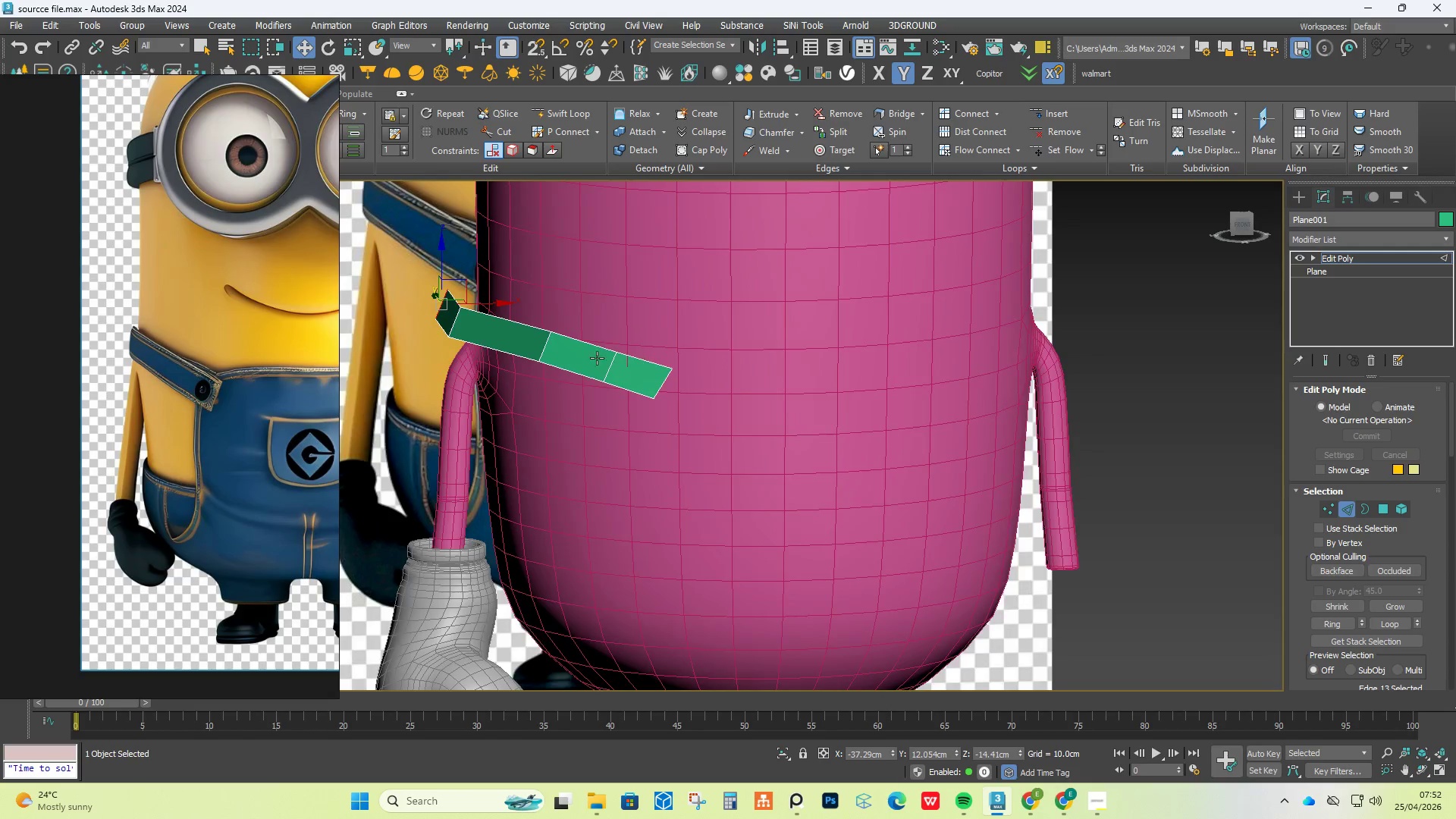 
hold_key(key=AltLeft, duration=0.48)
 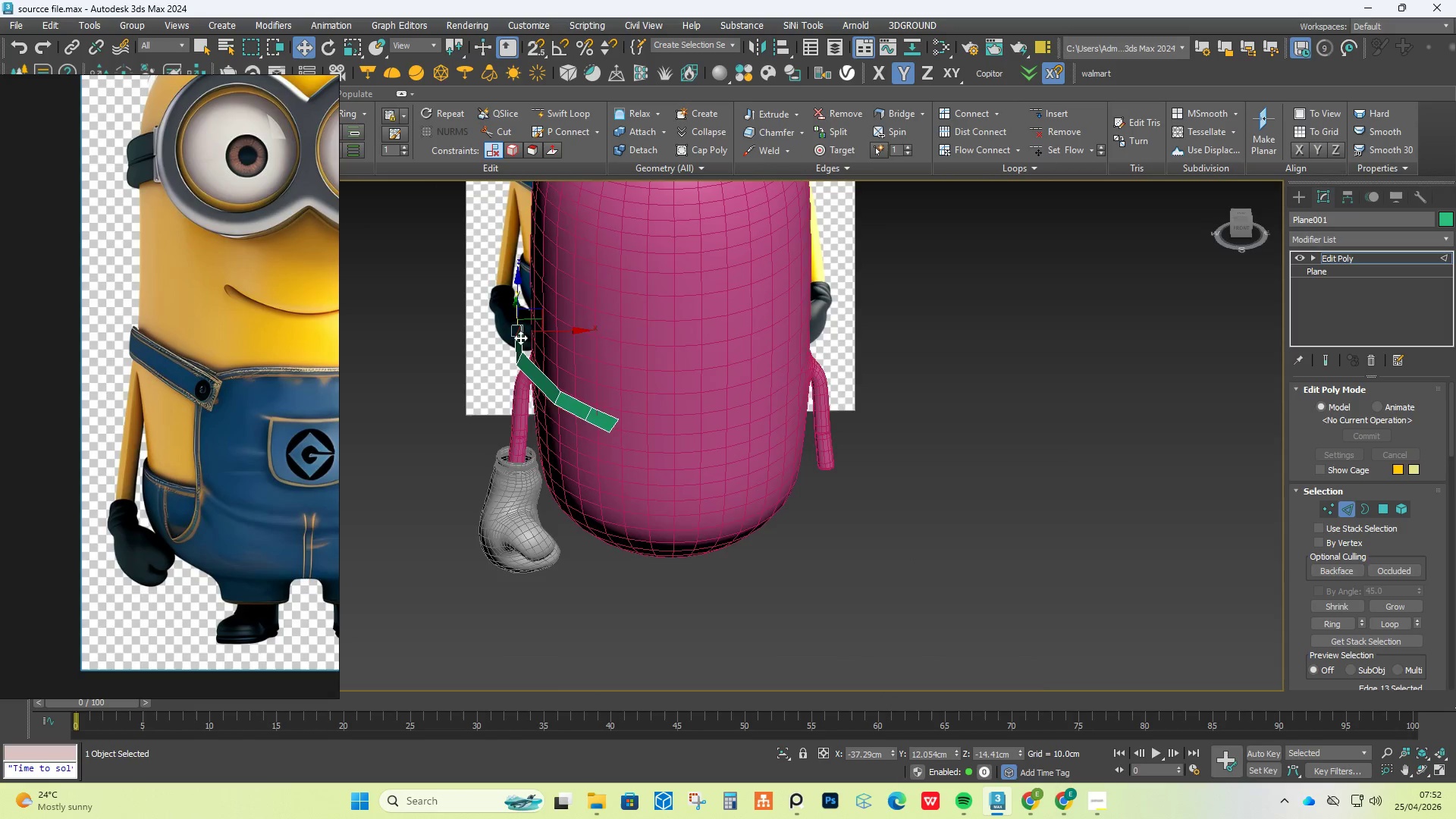 
scroll: coordinate [594, 358], scroll_direction: down, amount: 2.0
 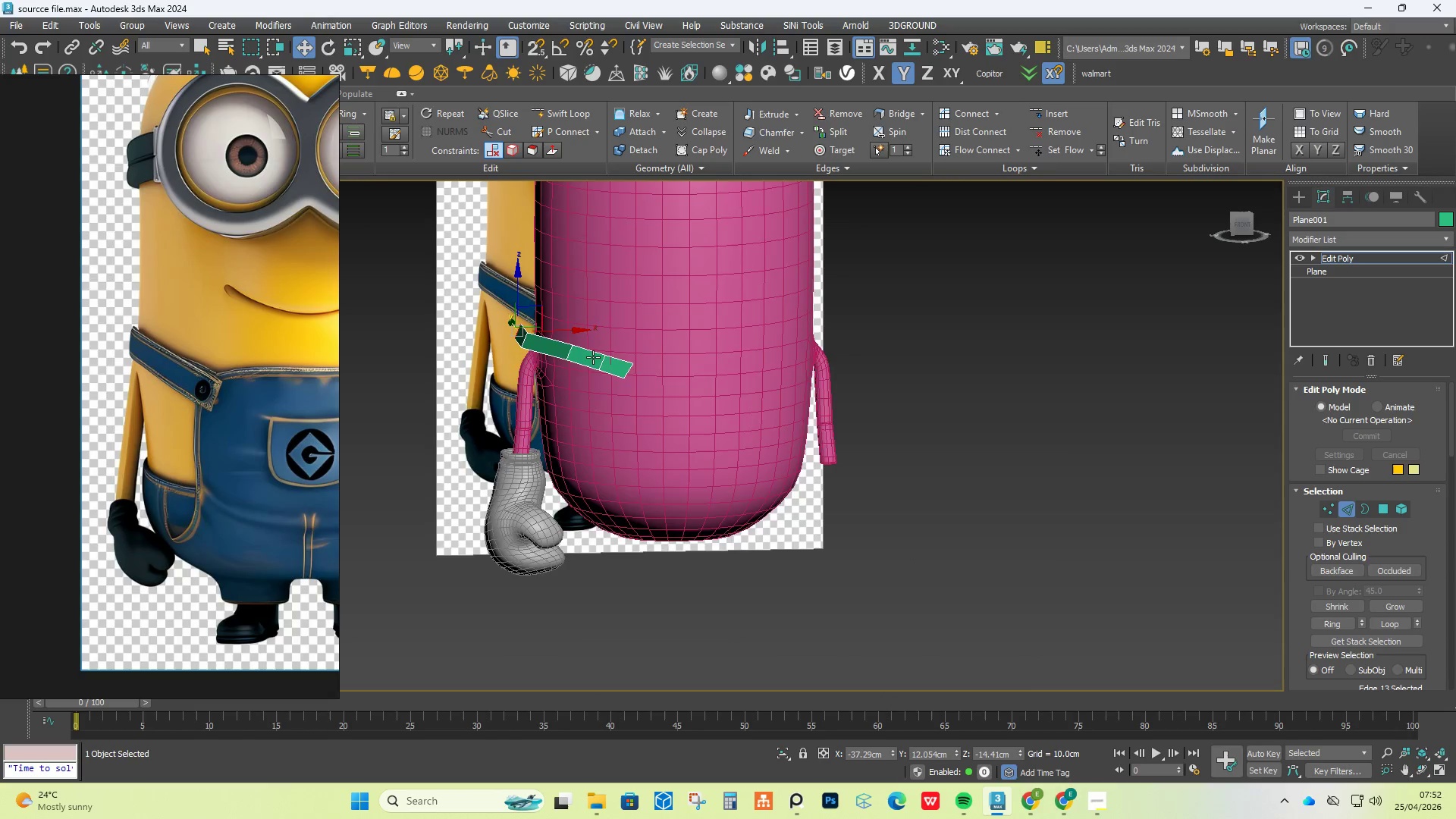 
scroll: coordinate [519, 334], scroll_direction: up, amount: 3.0
 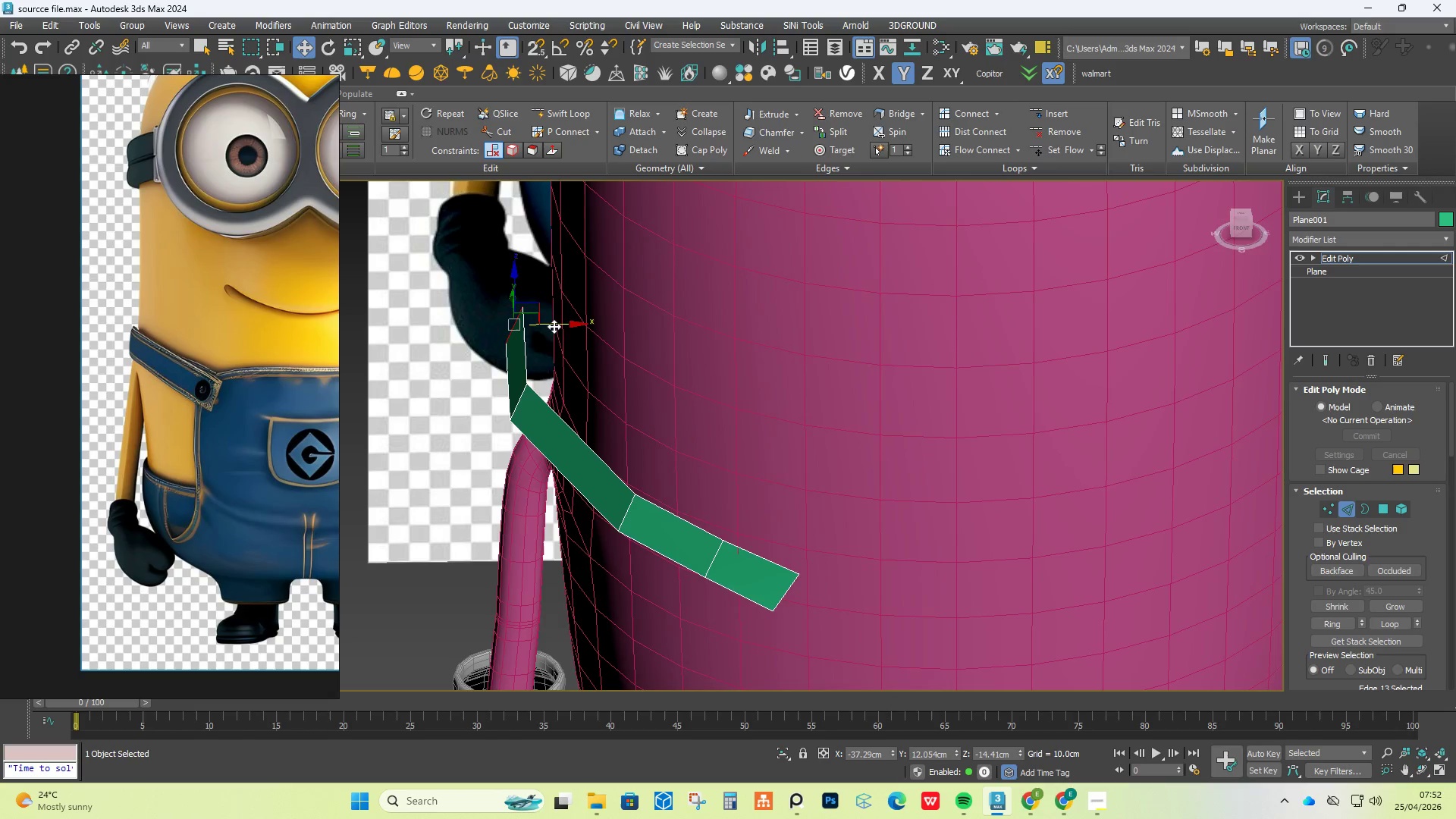 
left_click_drag(start_coordinate=[554, 324], to_coordinate=[585, 324])
 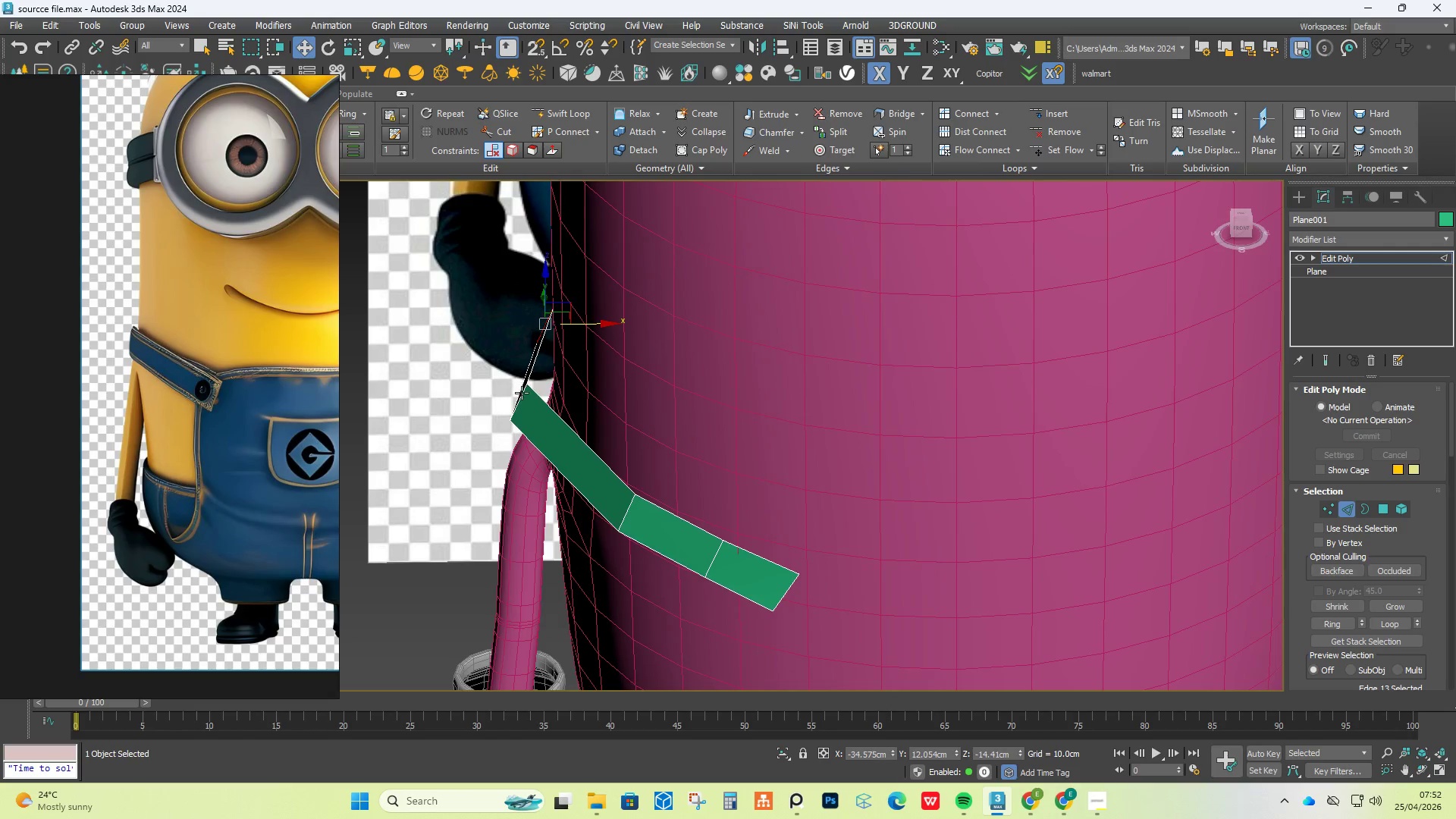 
left_click([522, 395])
 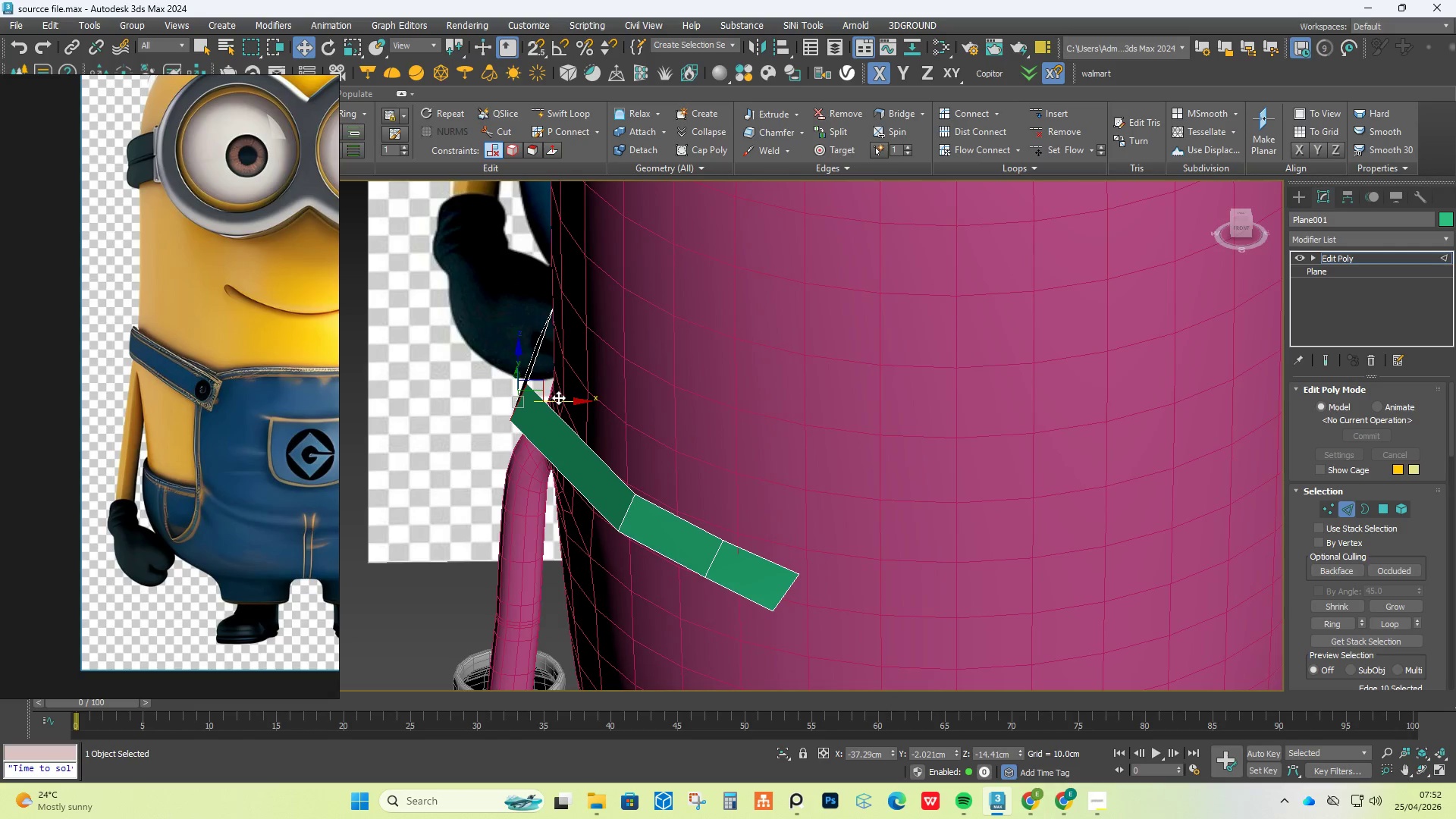 
left_click_drag(start_coordinate=[560, 399], to_coordinate=[580, 402])
 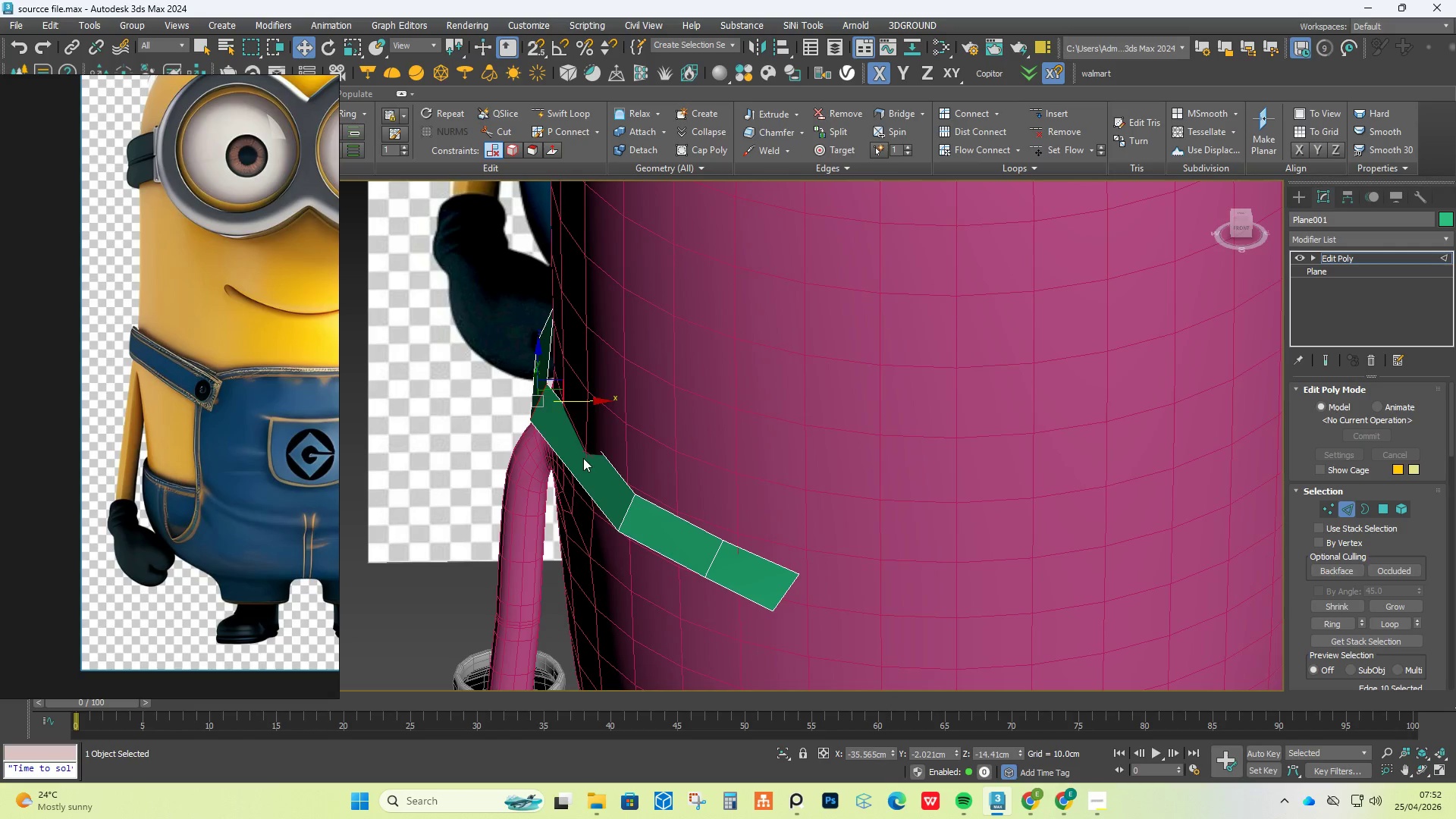 
key(Alt+1)
 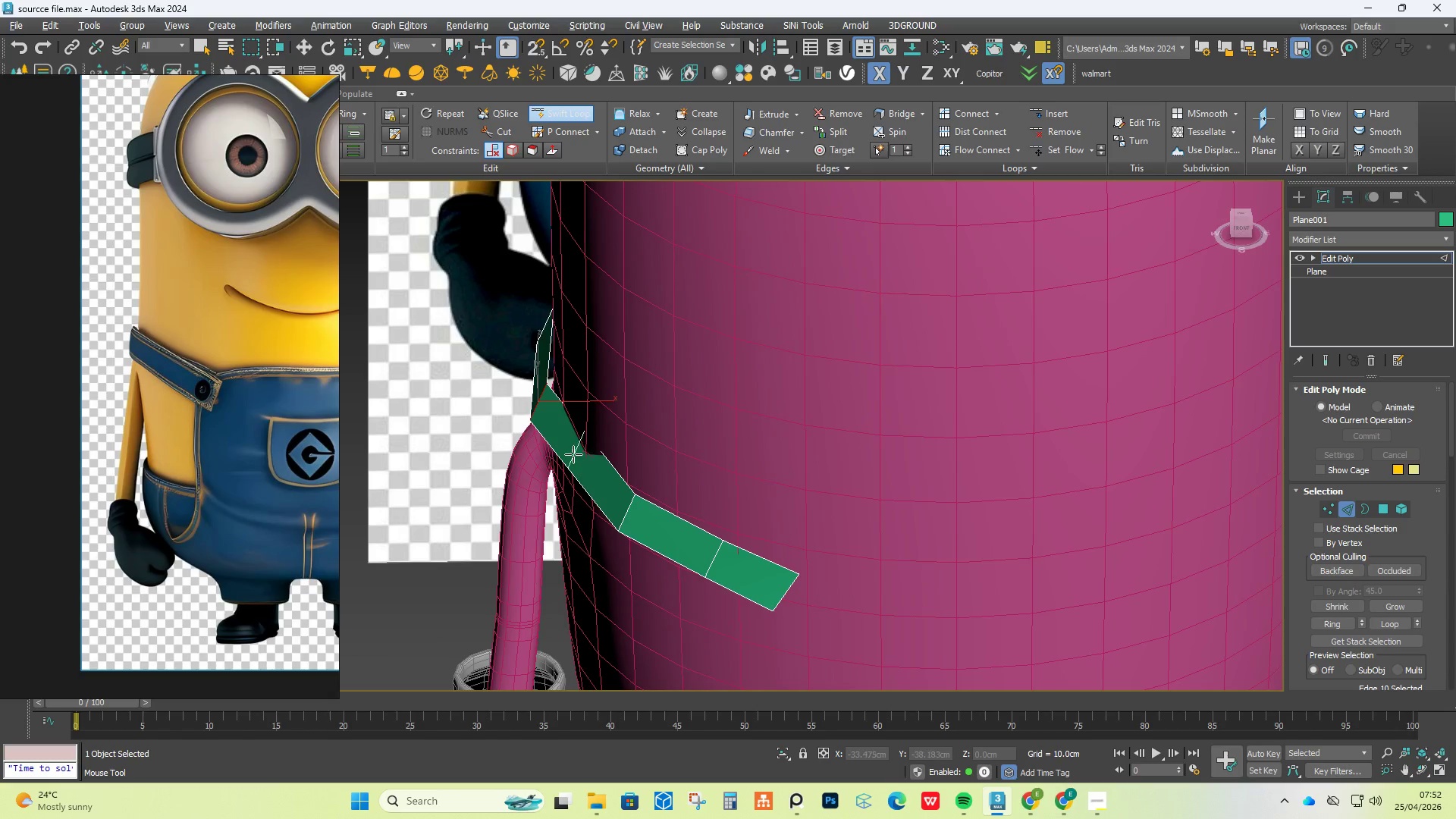 
left_click([573, 454])
 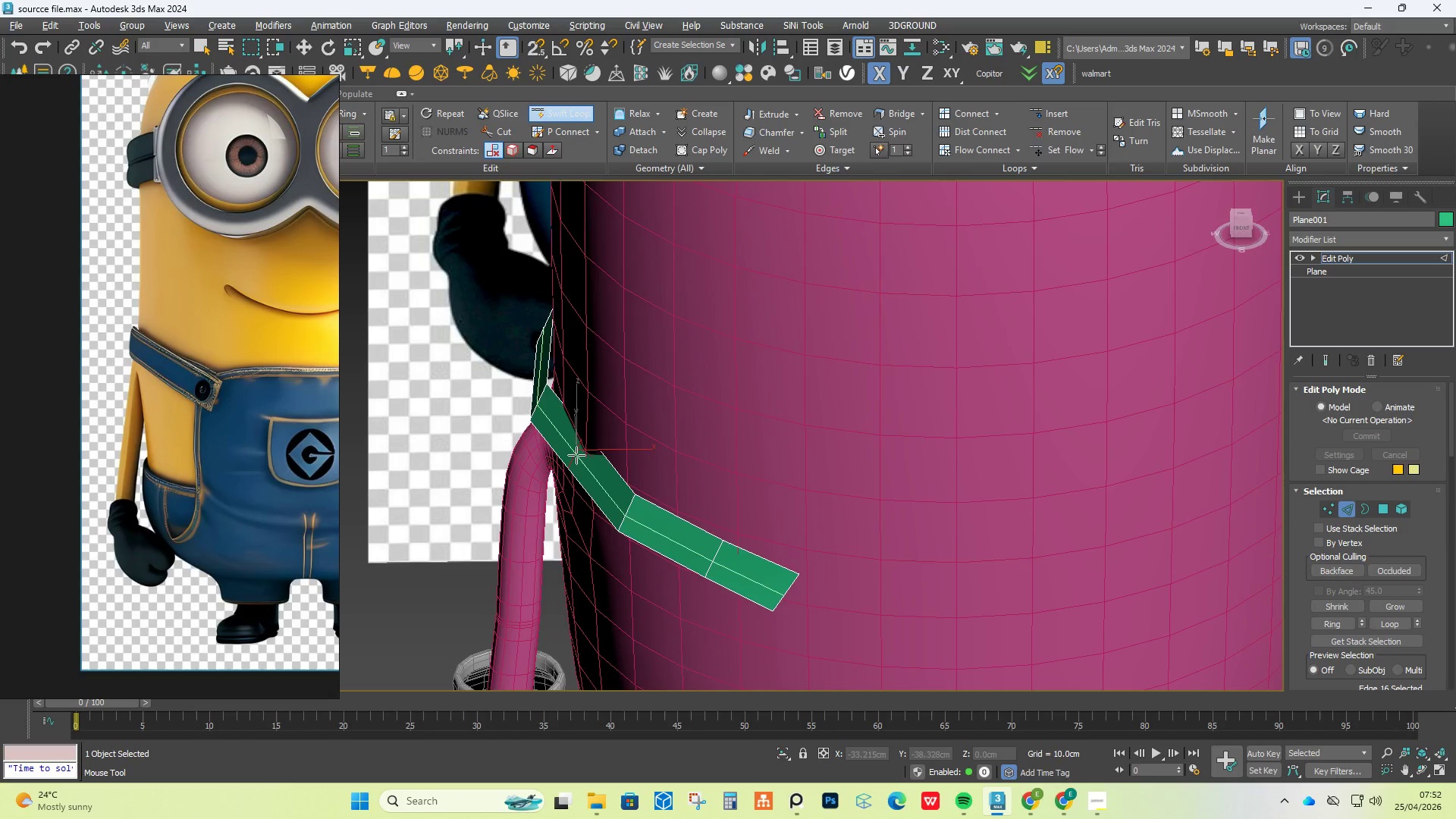 
right_click([576, 455])
 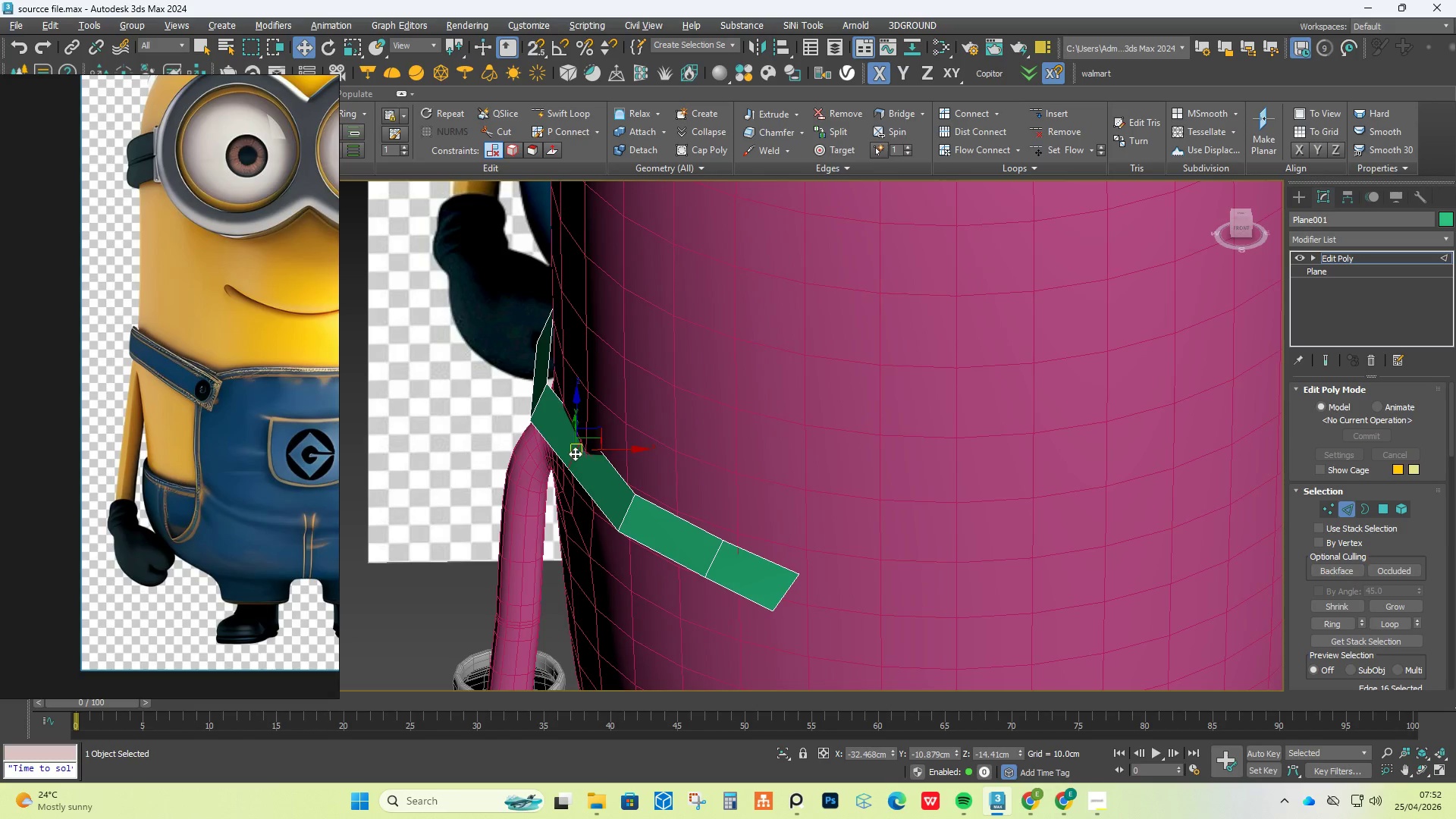 
left_click([575, 453])
 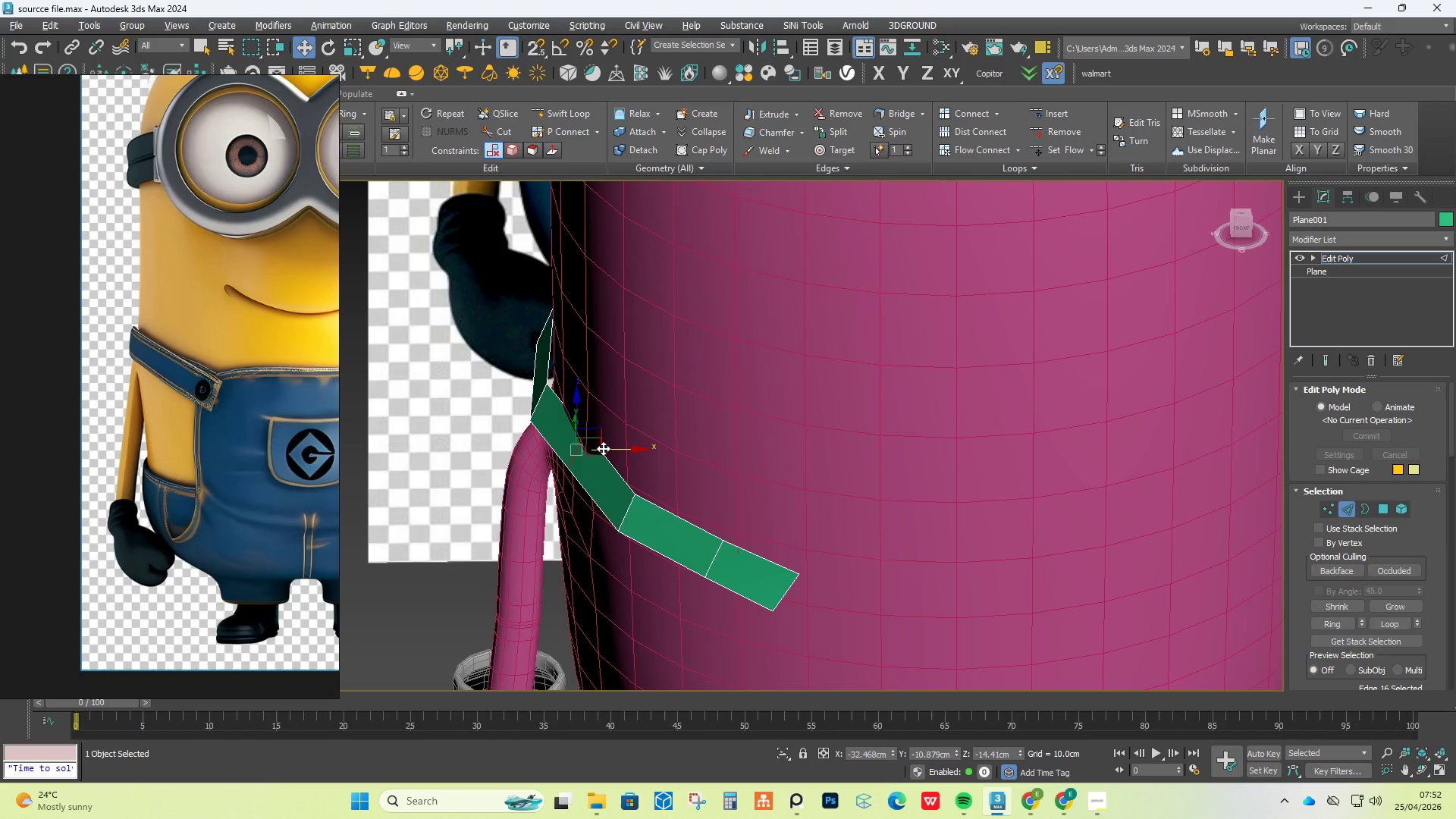 
left_click_drag(start_coordinate=[604, 448], to_coordinate=[594, 448])
 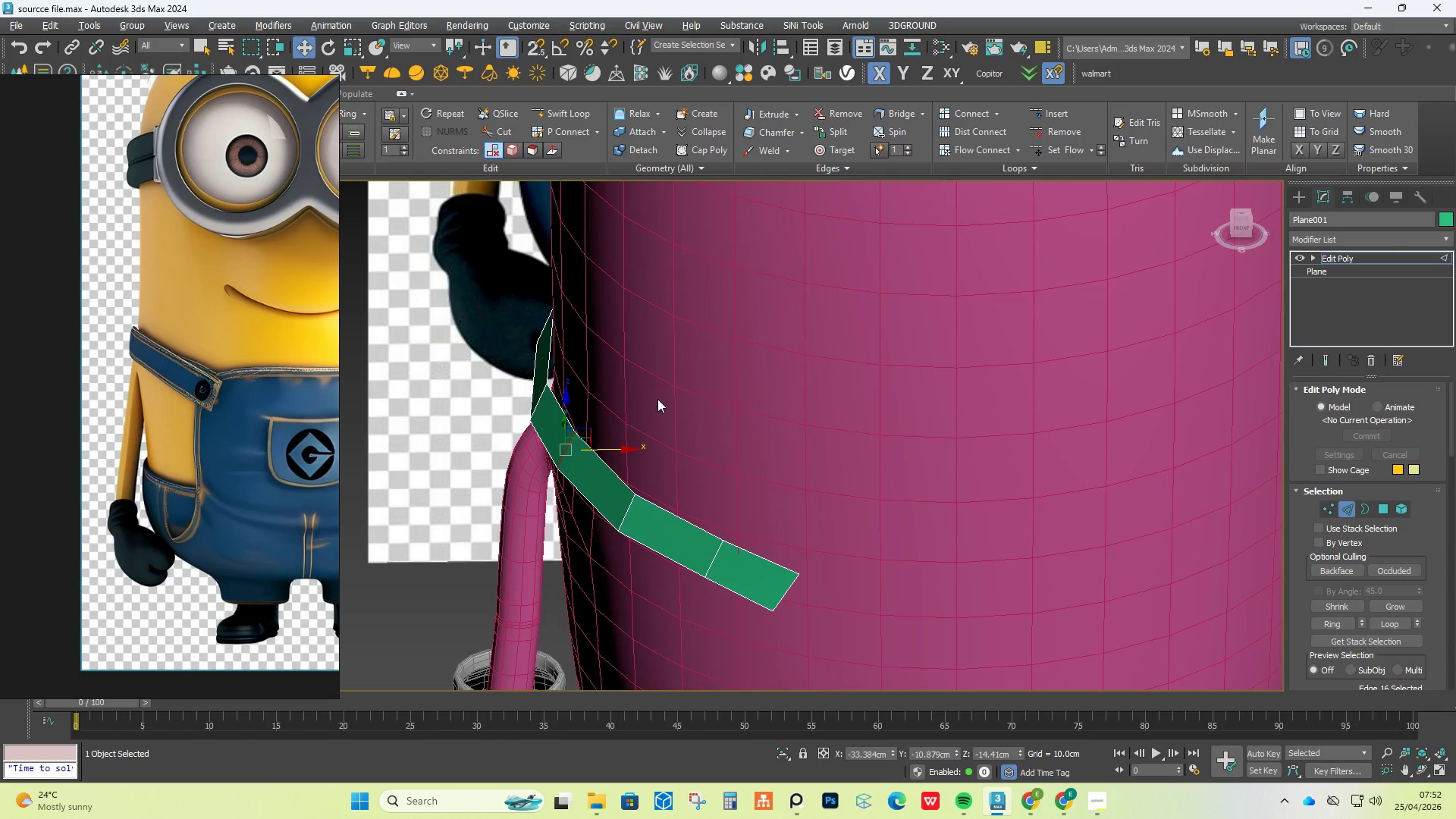 
hold_key(key=AltLeft, duration=1.39)
 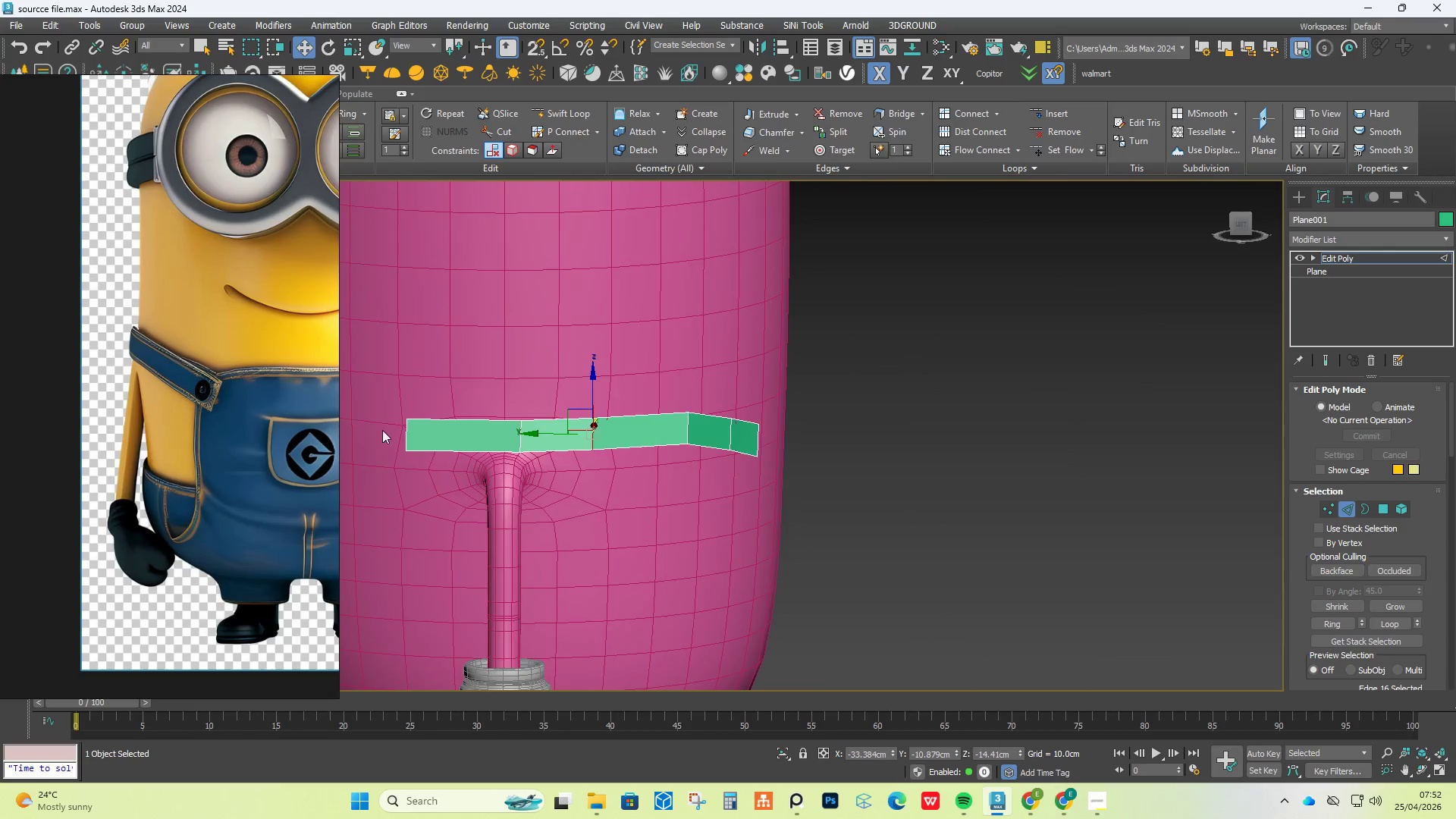 
scroll: coordinate [657, 394], scroll_direction: down, amount: 1.0
 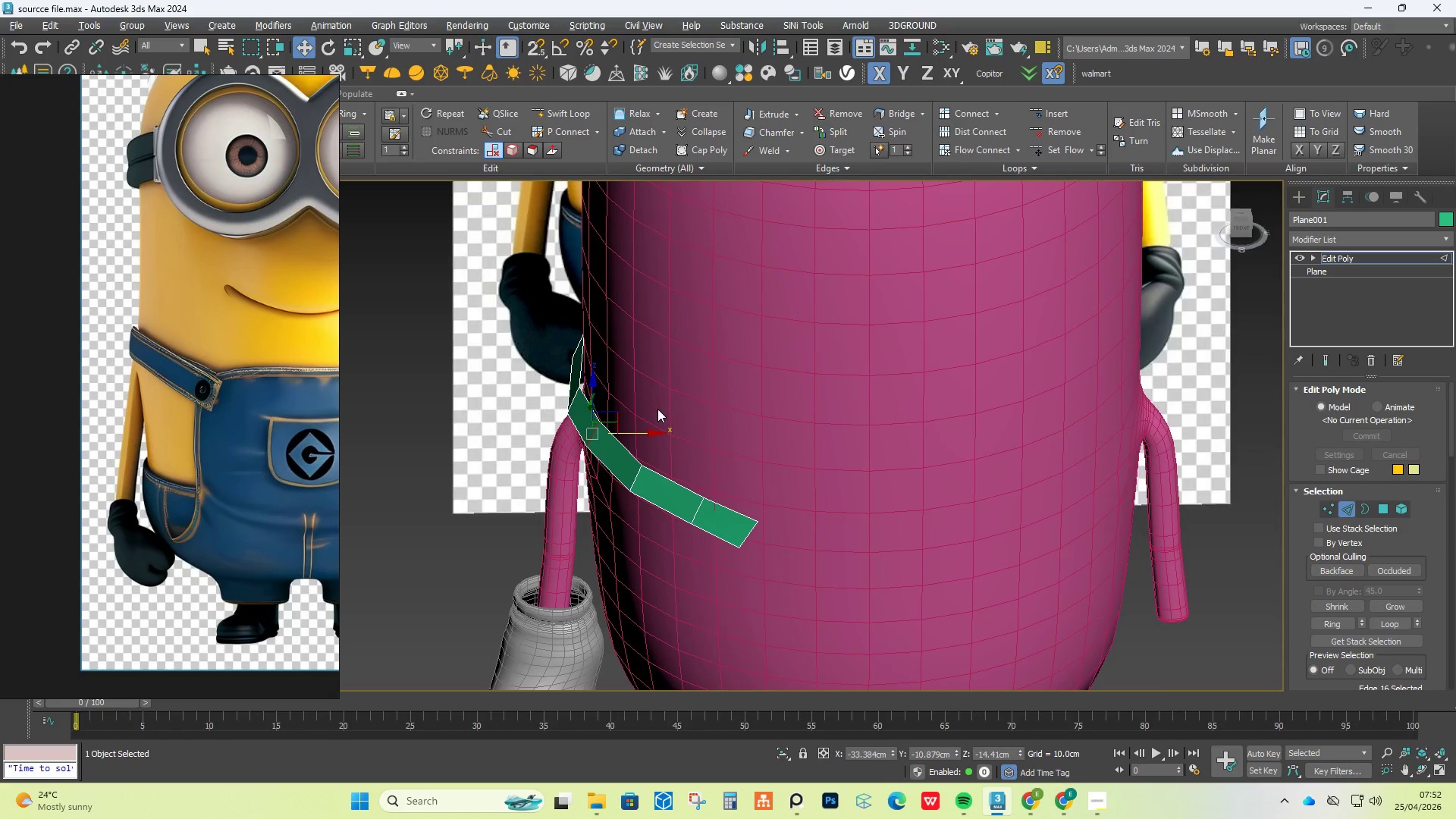 
hold_key(key=AltLeft, duration=1.62)
 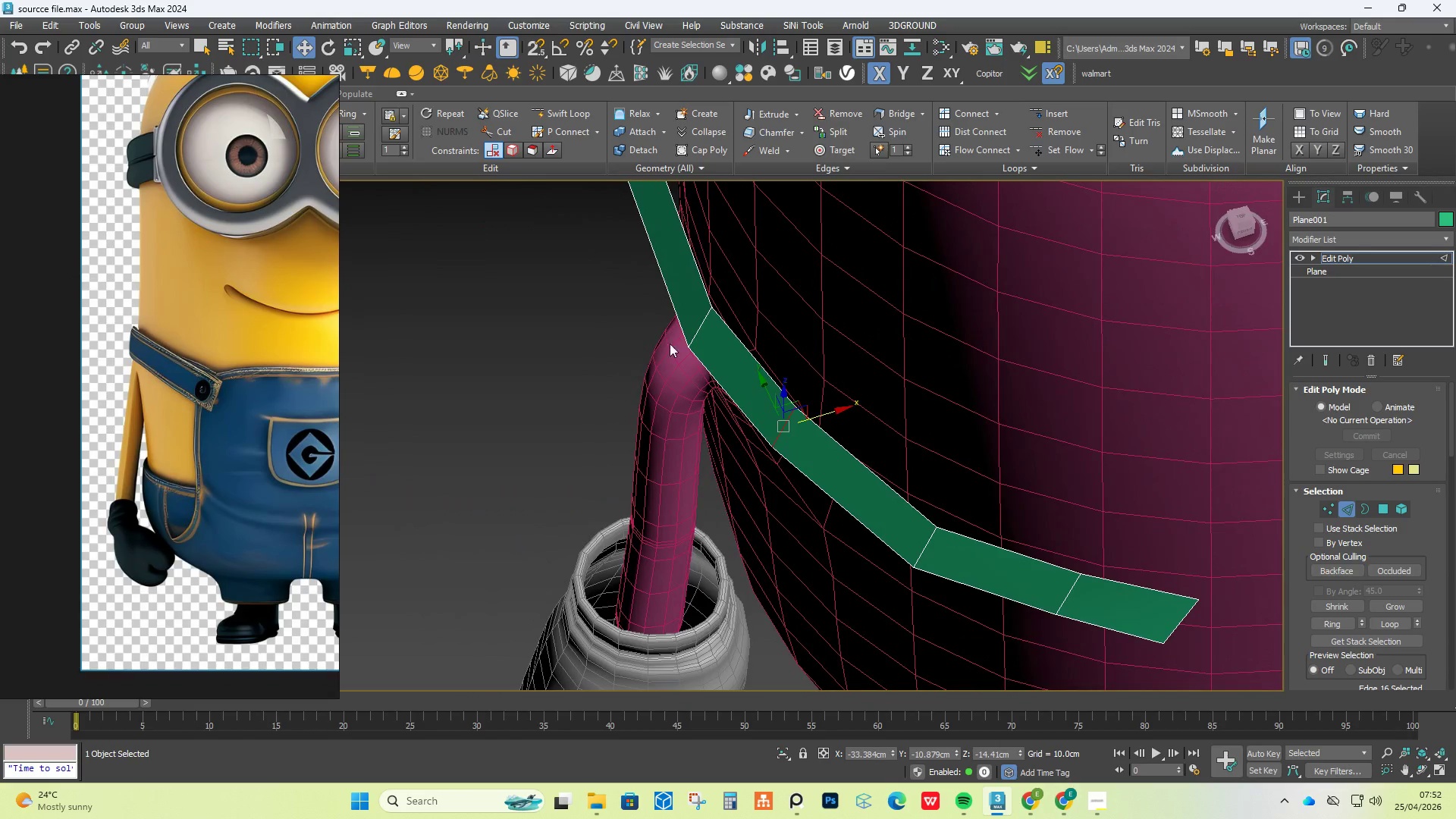 
scroll: coordinate [403, 441], scroll_direction: up, amount: 2.0
 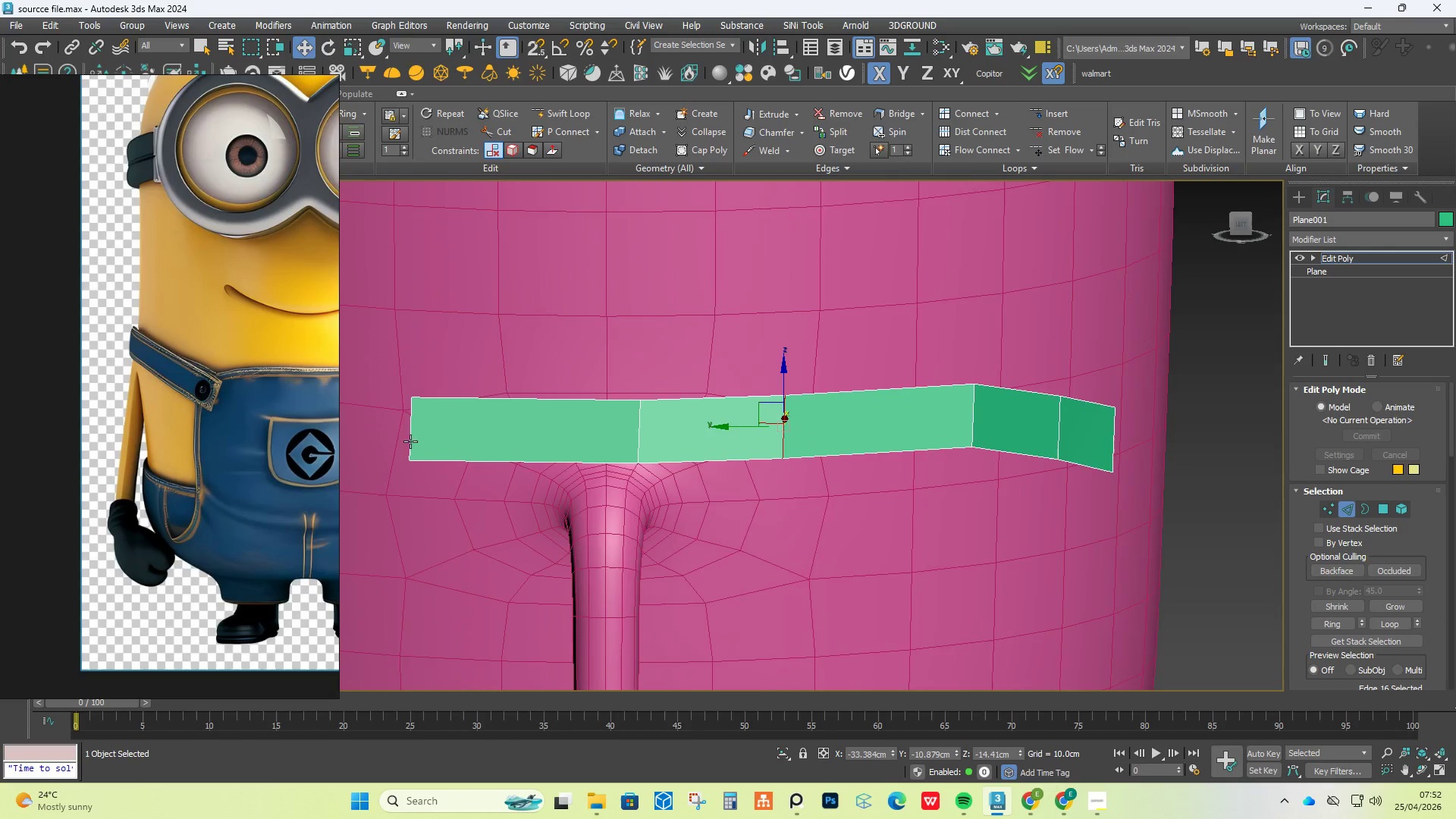 
hold_key(key=AltLeft, duration=0.72)
scroll: coordinate [698, 364], scroll_direction: up, amount: 1.0
 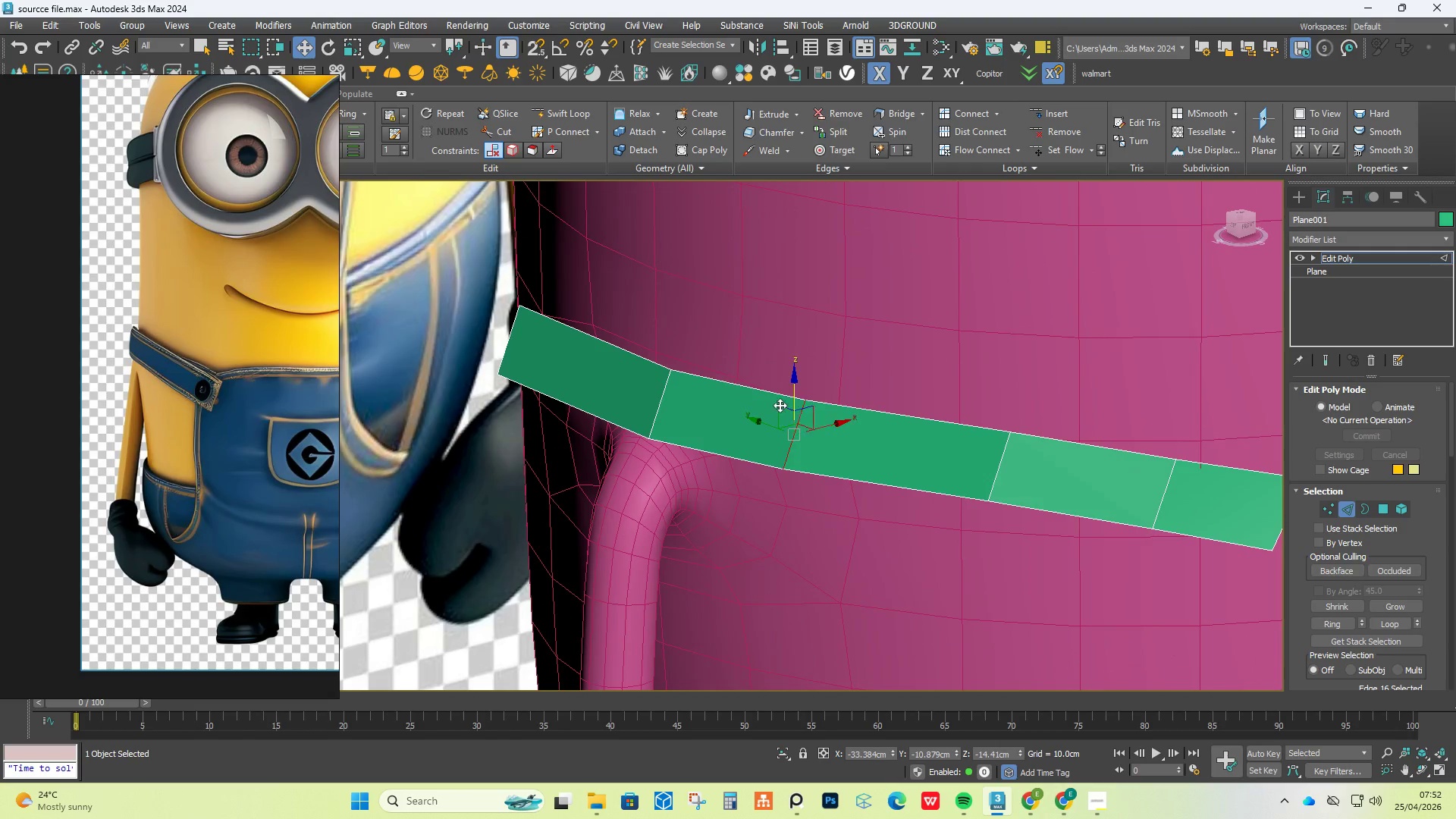 
scroll: coordinate [736, 398], scroll_direction: down, amount: 2.0
 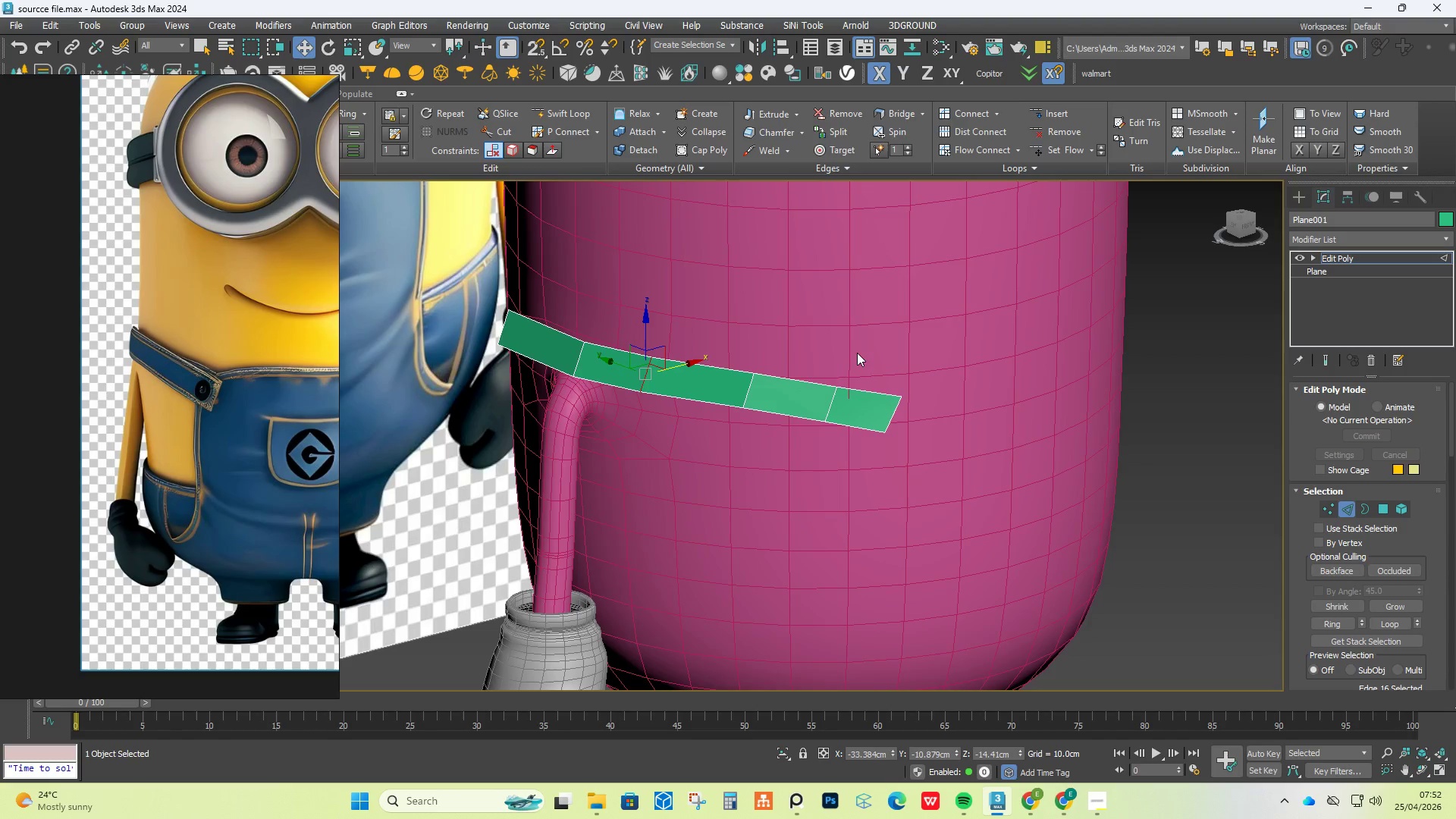 
key(1)
 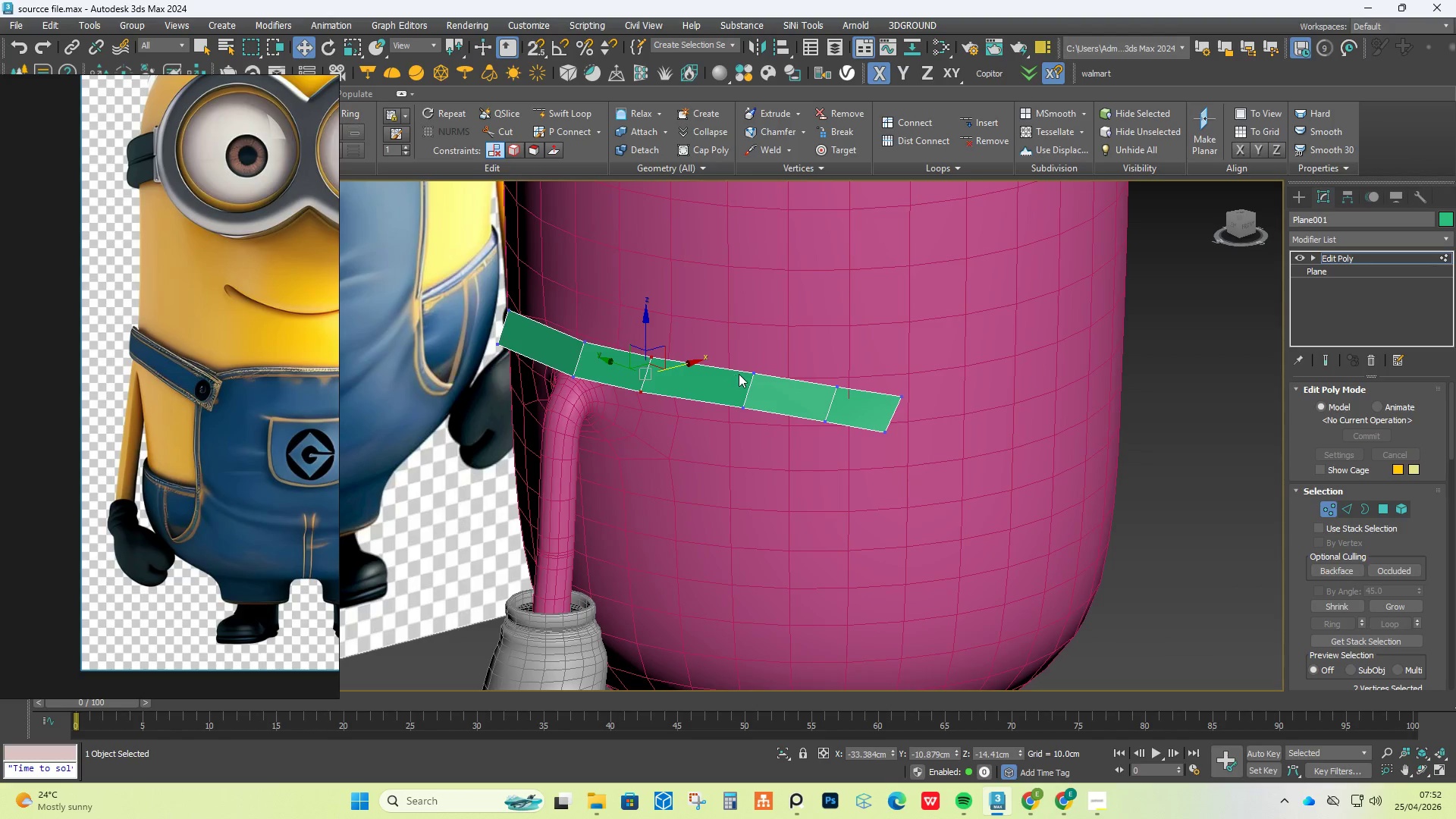 
left_click([744, 374])
 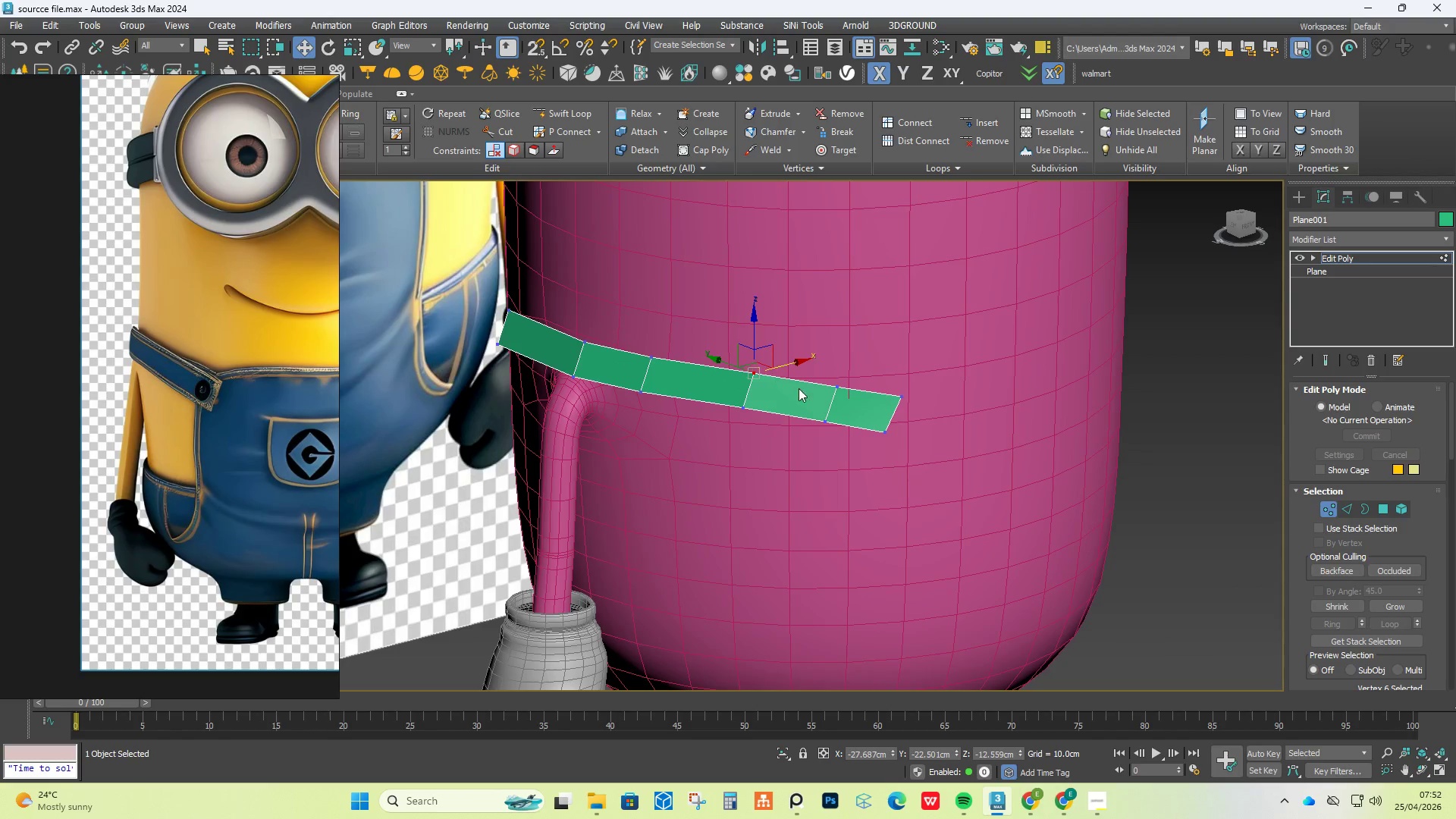 
hold_key(key=ControlLeft, duration=2.48)
left_click([896, 394])
 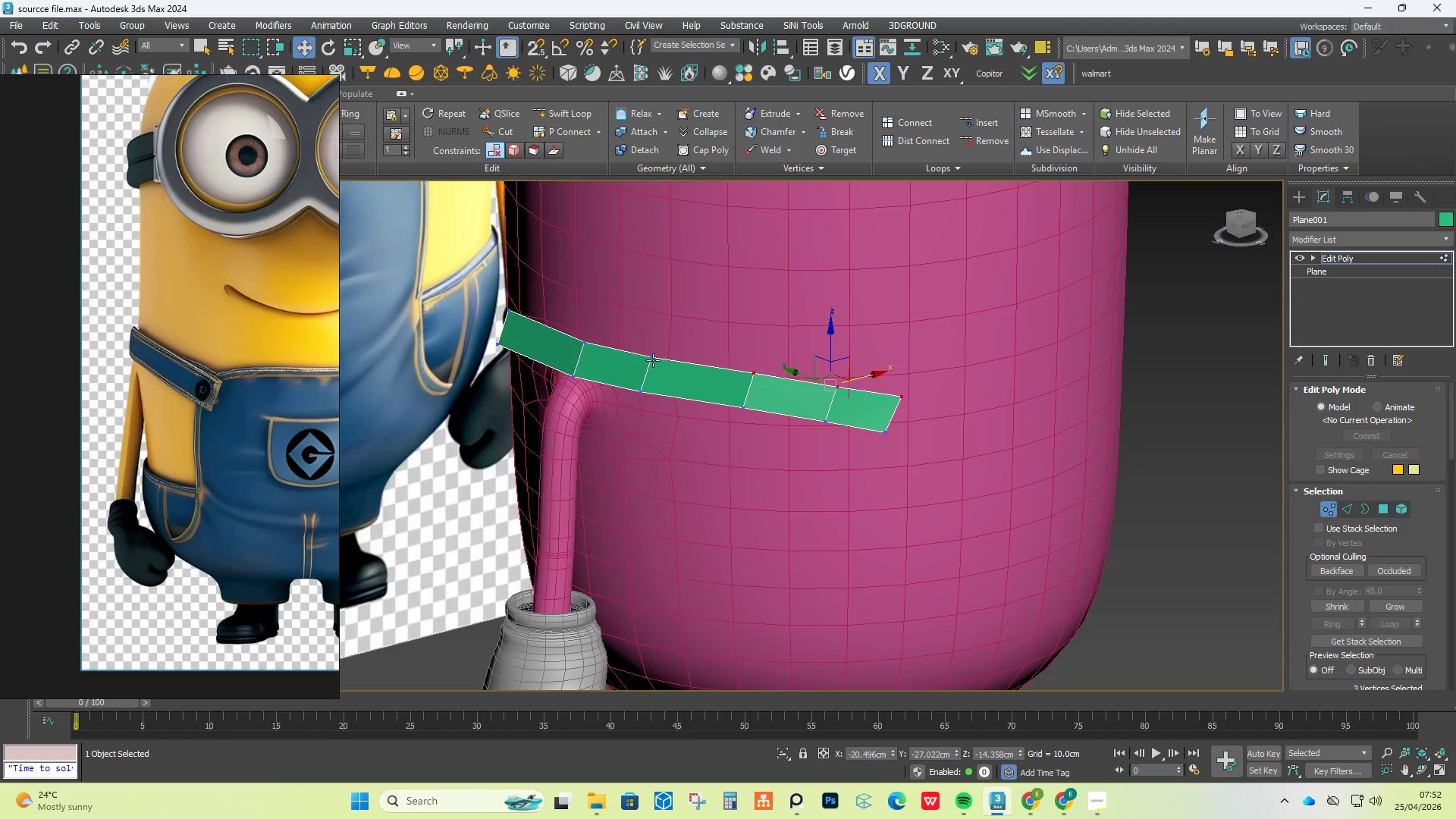 
left_click([658, 362])
 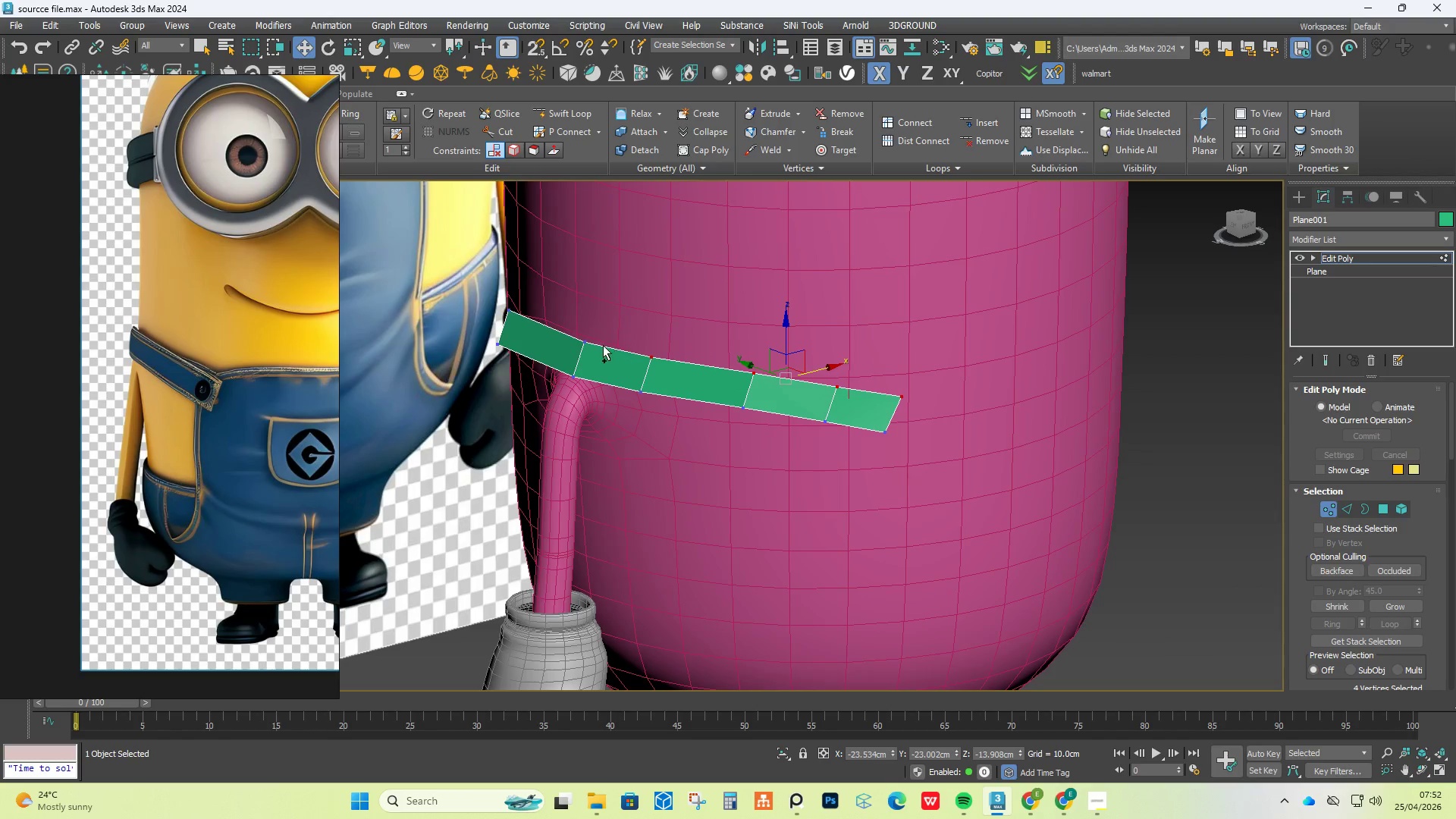 
left_click([588, 339])
 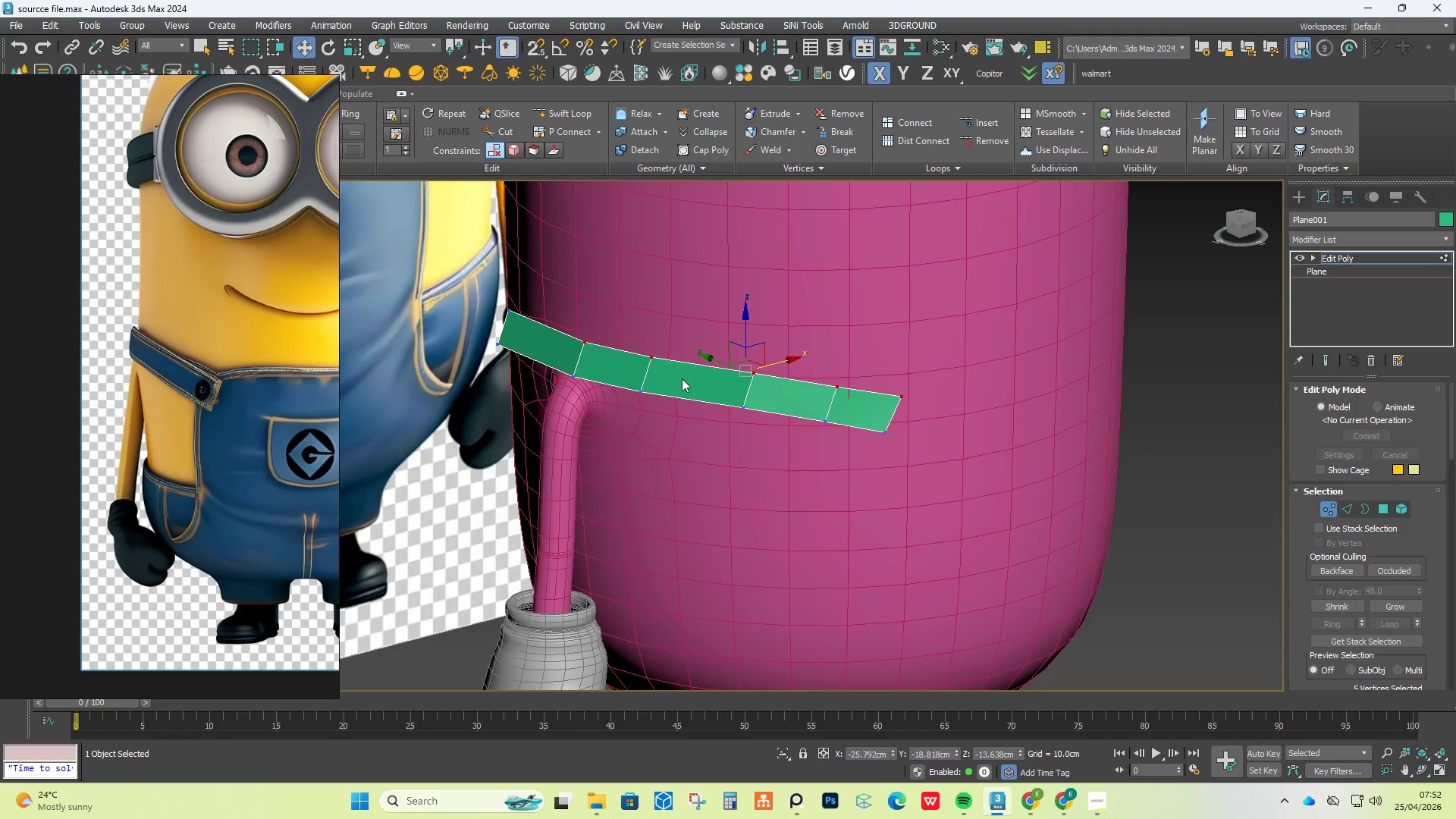 
hold_key(key=AltLeft, duration=0.61)
 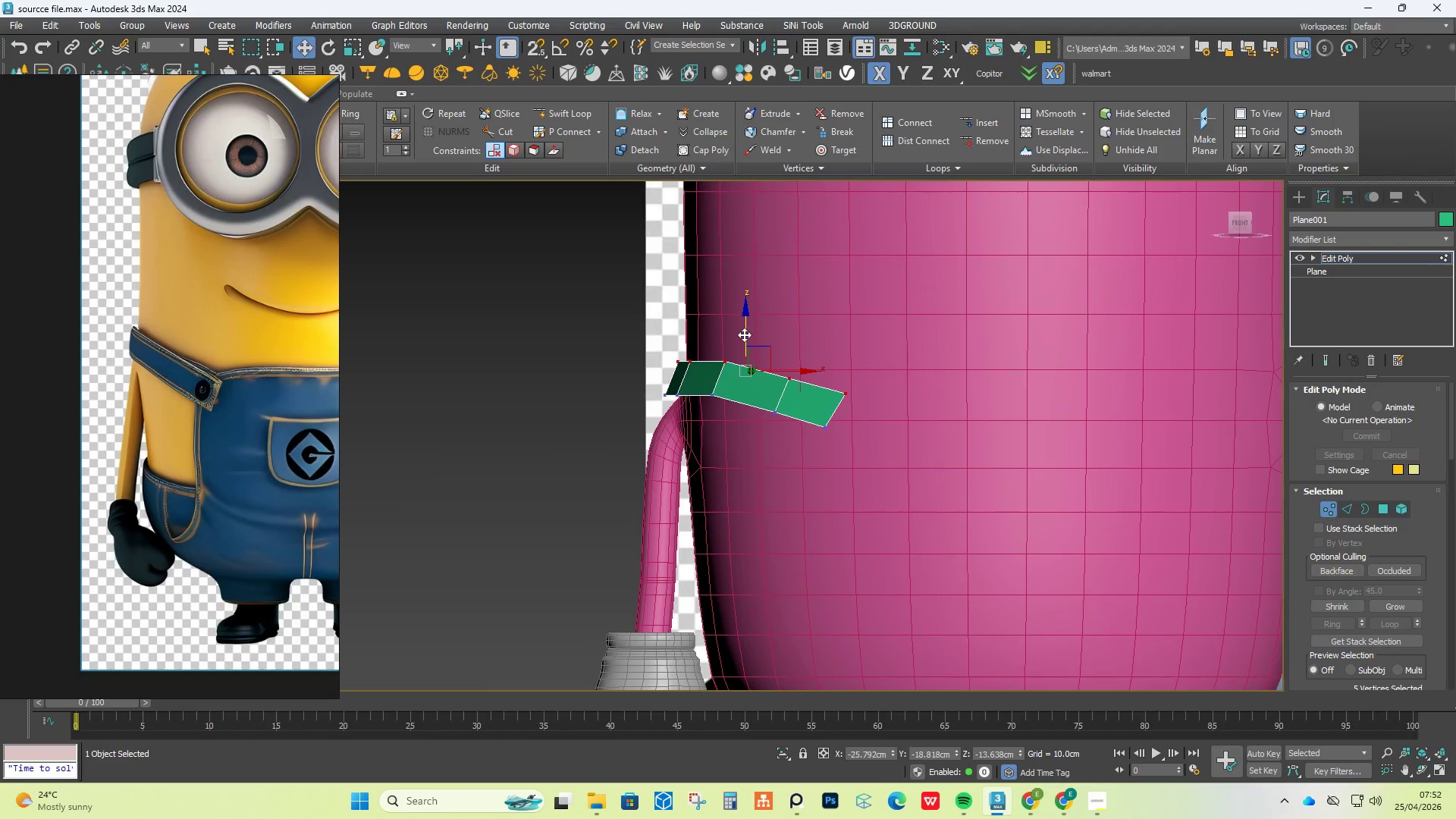 
left_click_drag(start_coordinate=[745, 333], to_coordinate=[749, 317])
 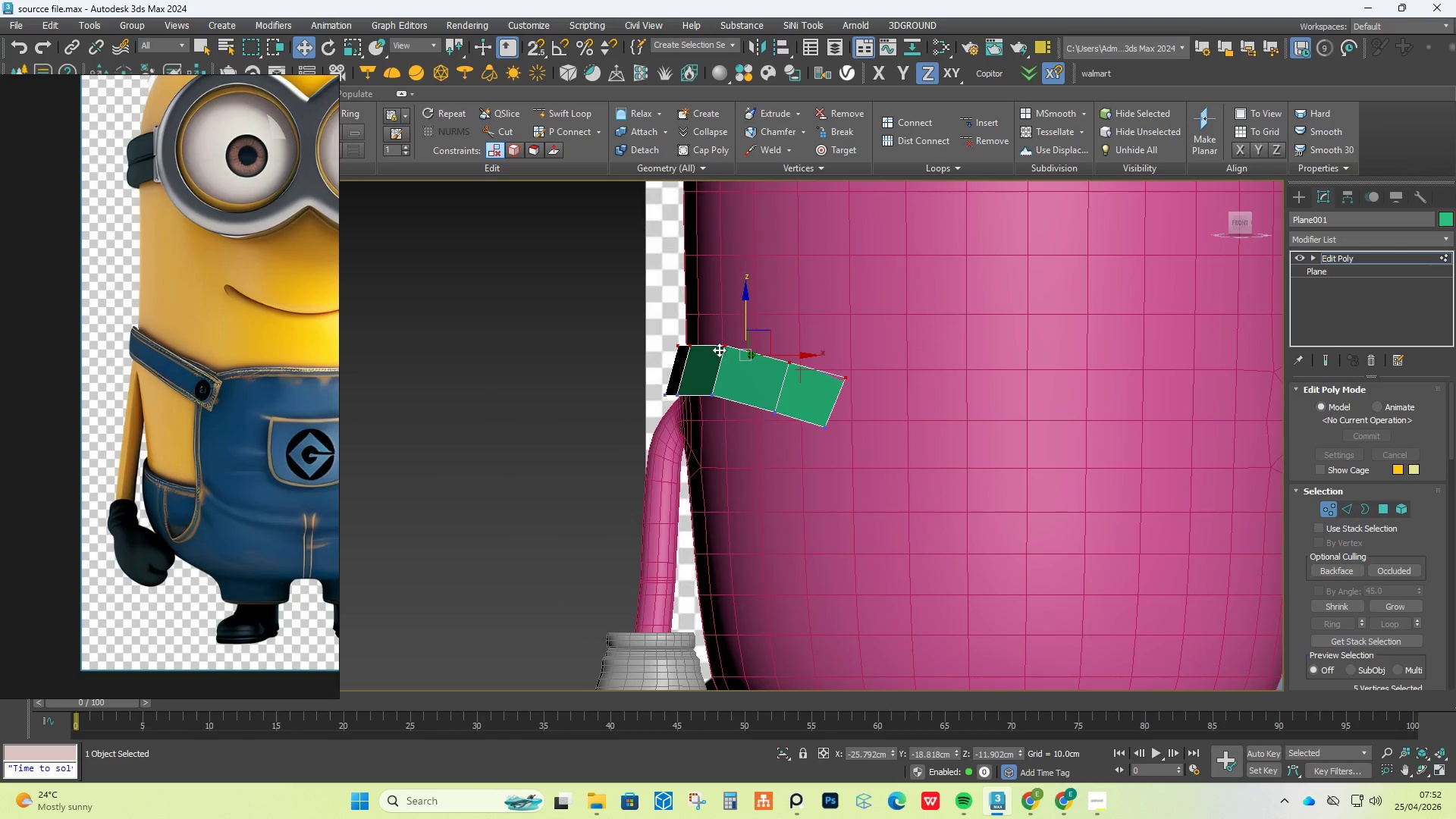 
hold_key(key=AltLeft, duration=0.8)
 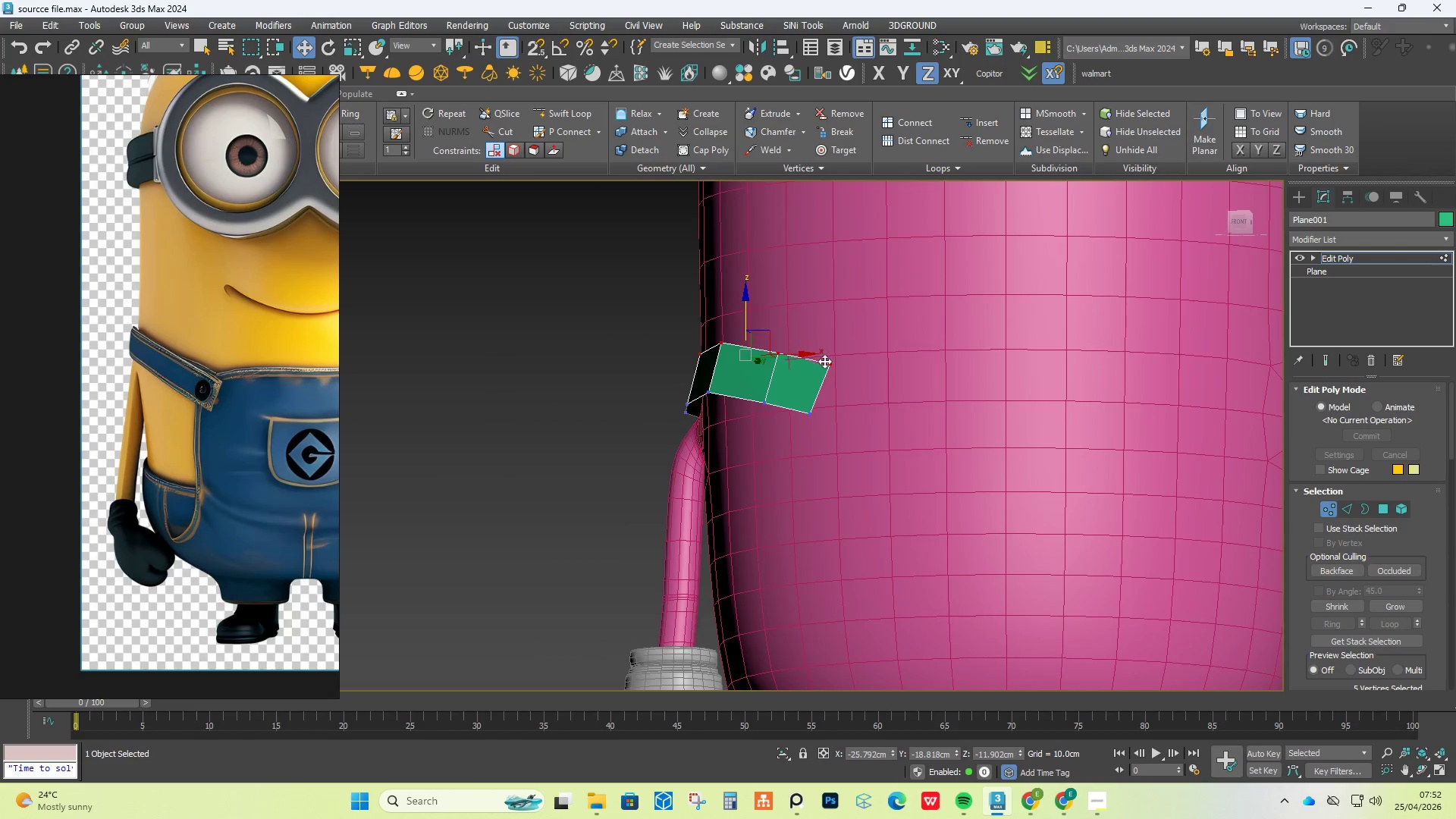 
left_click([824, 361])
 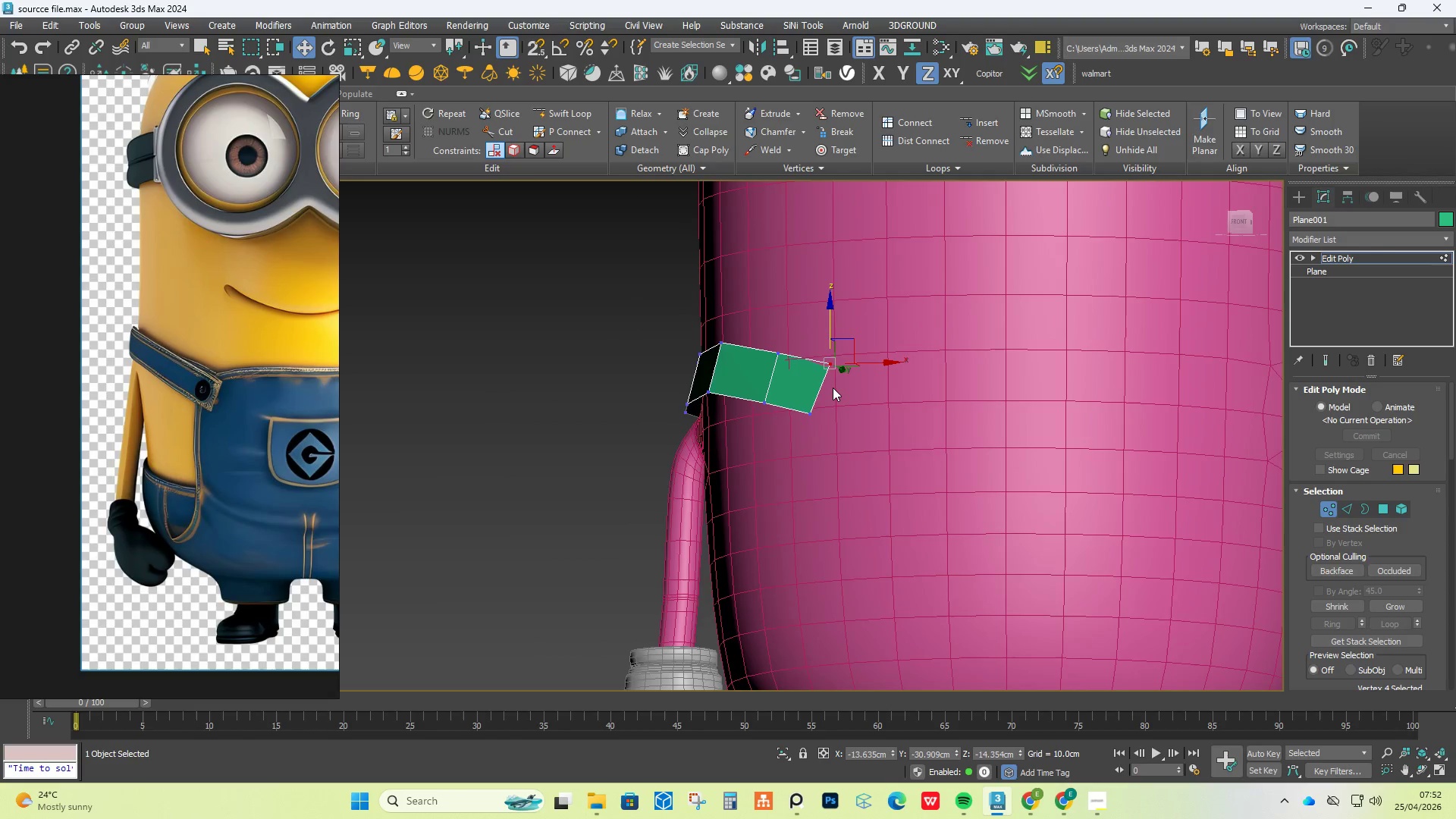 
hold_key(key=AltLeft, duration=0.52)
 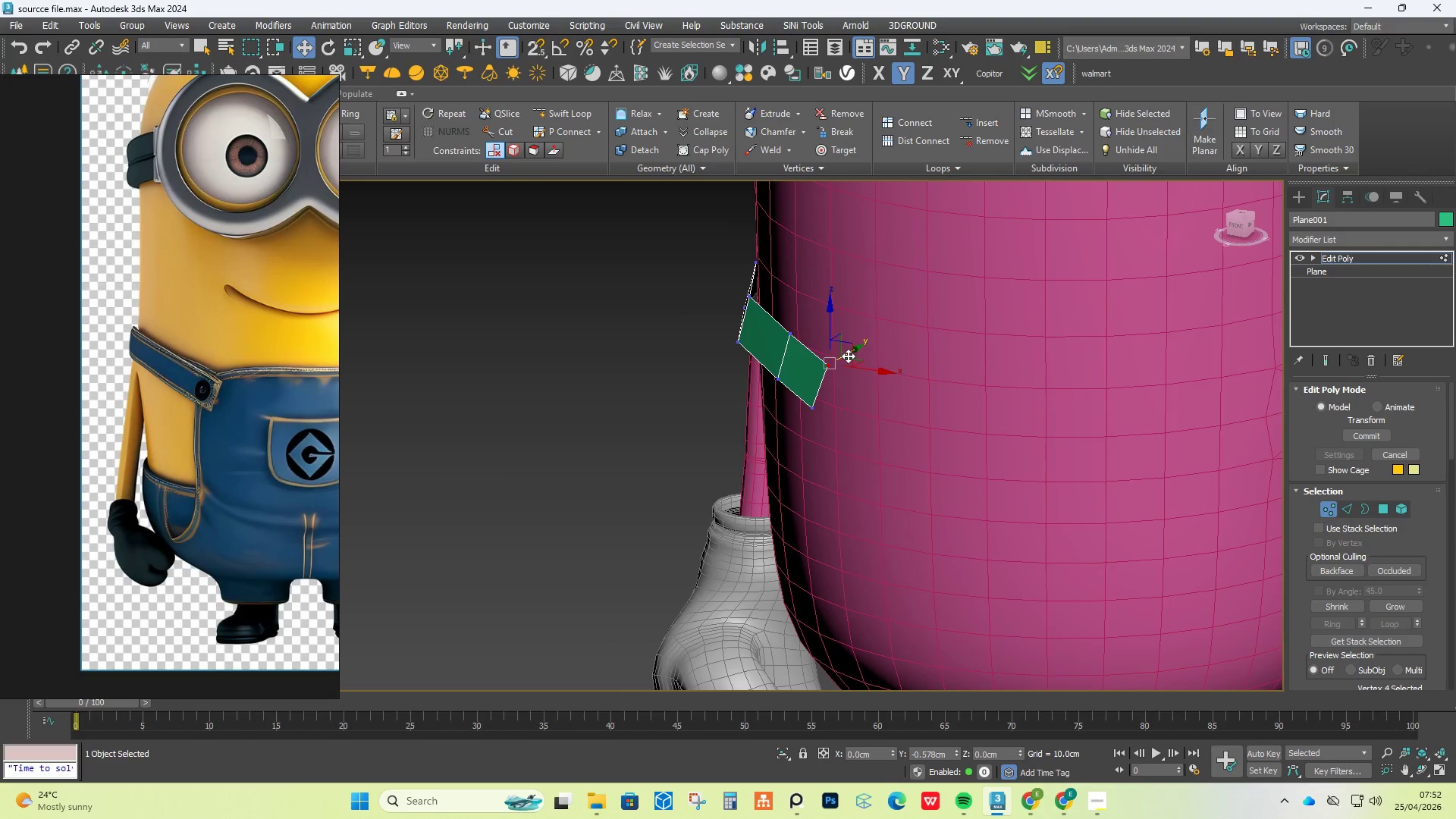 
hold_key(key=AltLeft, duration=0.69)
 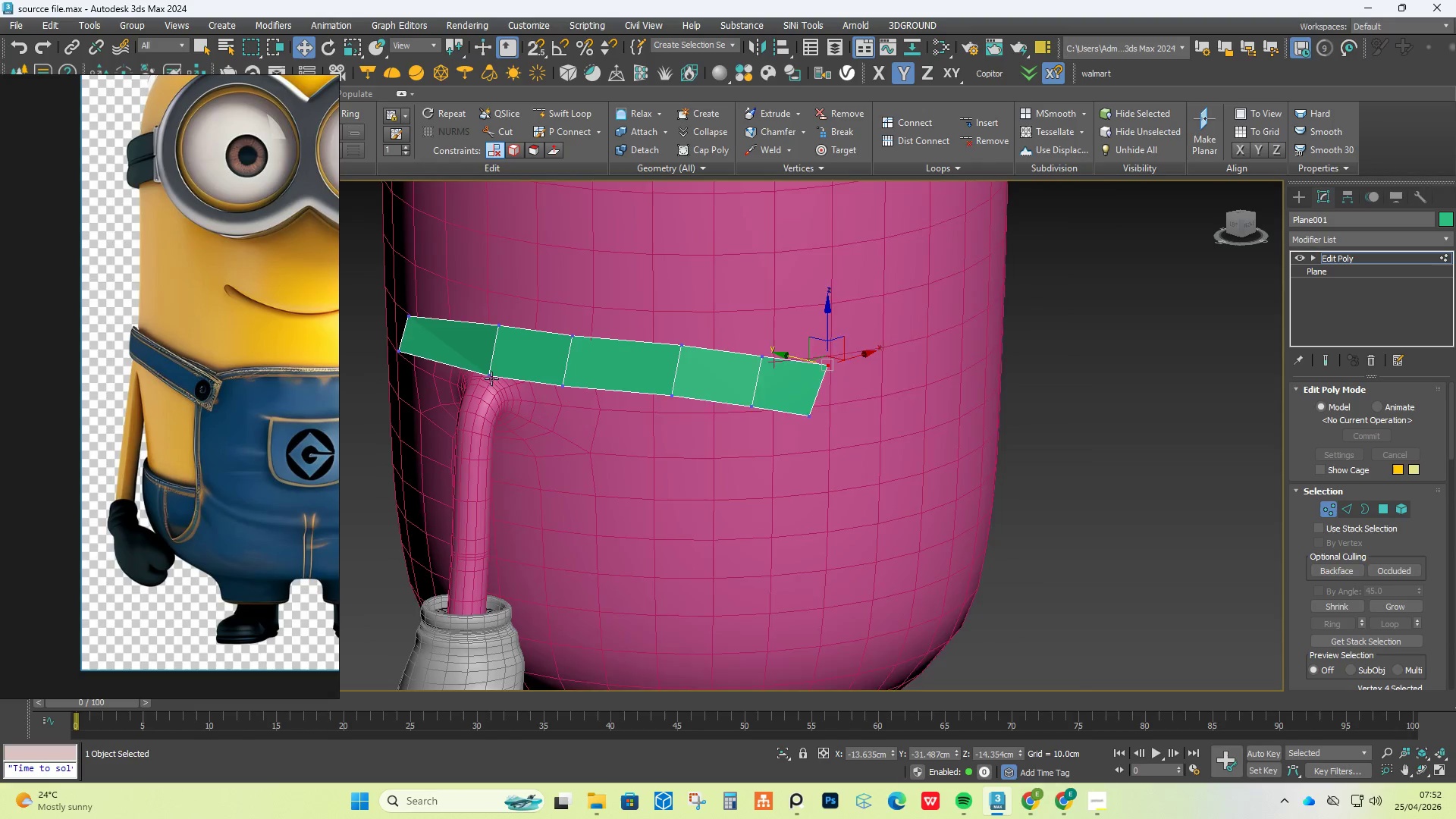 
hold_key(key=AltLeft, duration=0.61)
 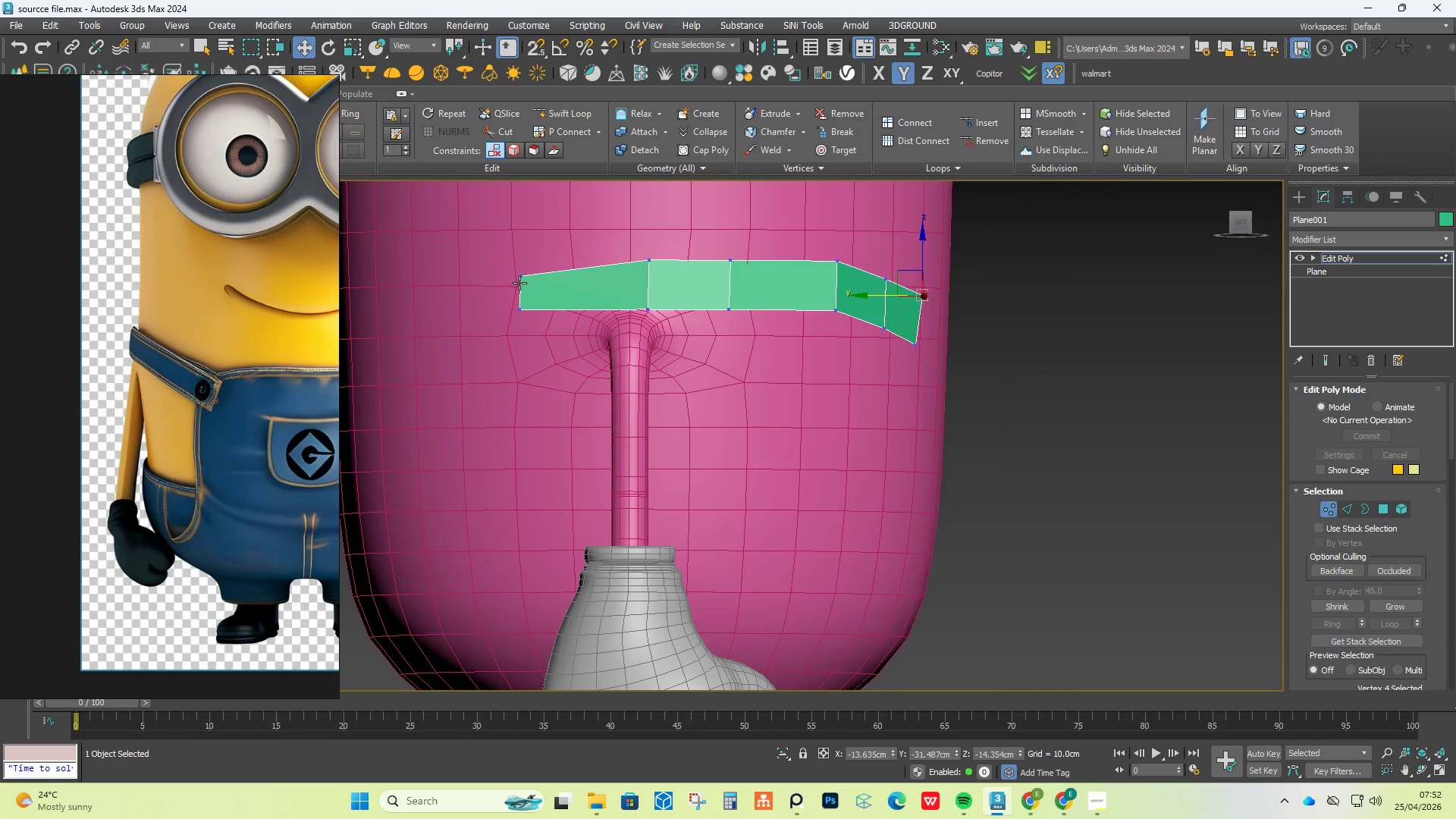 
left_click([519, 283])
 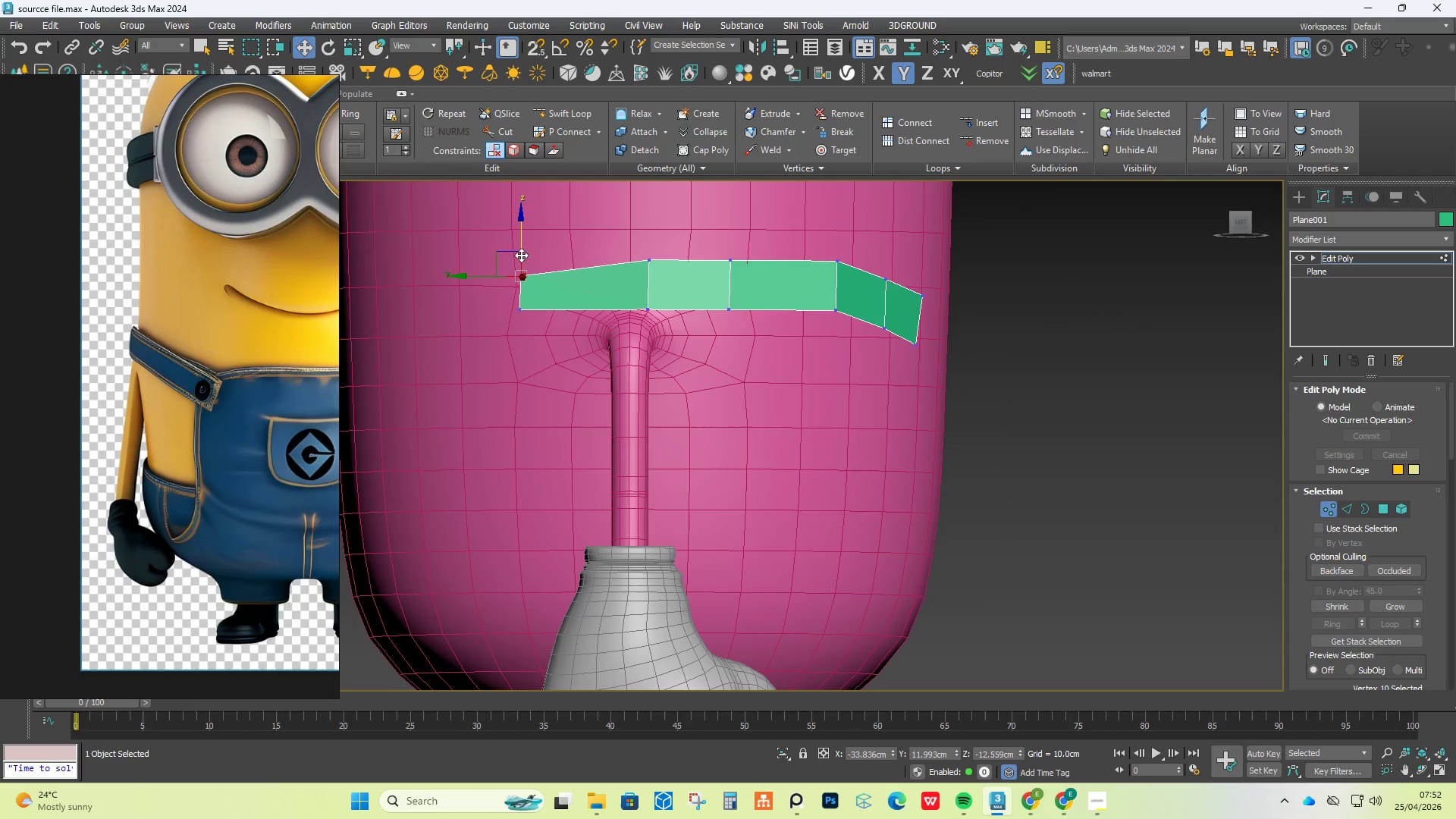 
left_click_drag(start_coordinate=[521, 250], to_coordinate=[519, 236])
 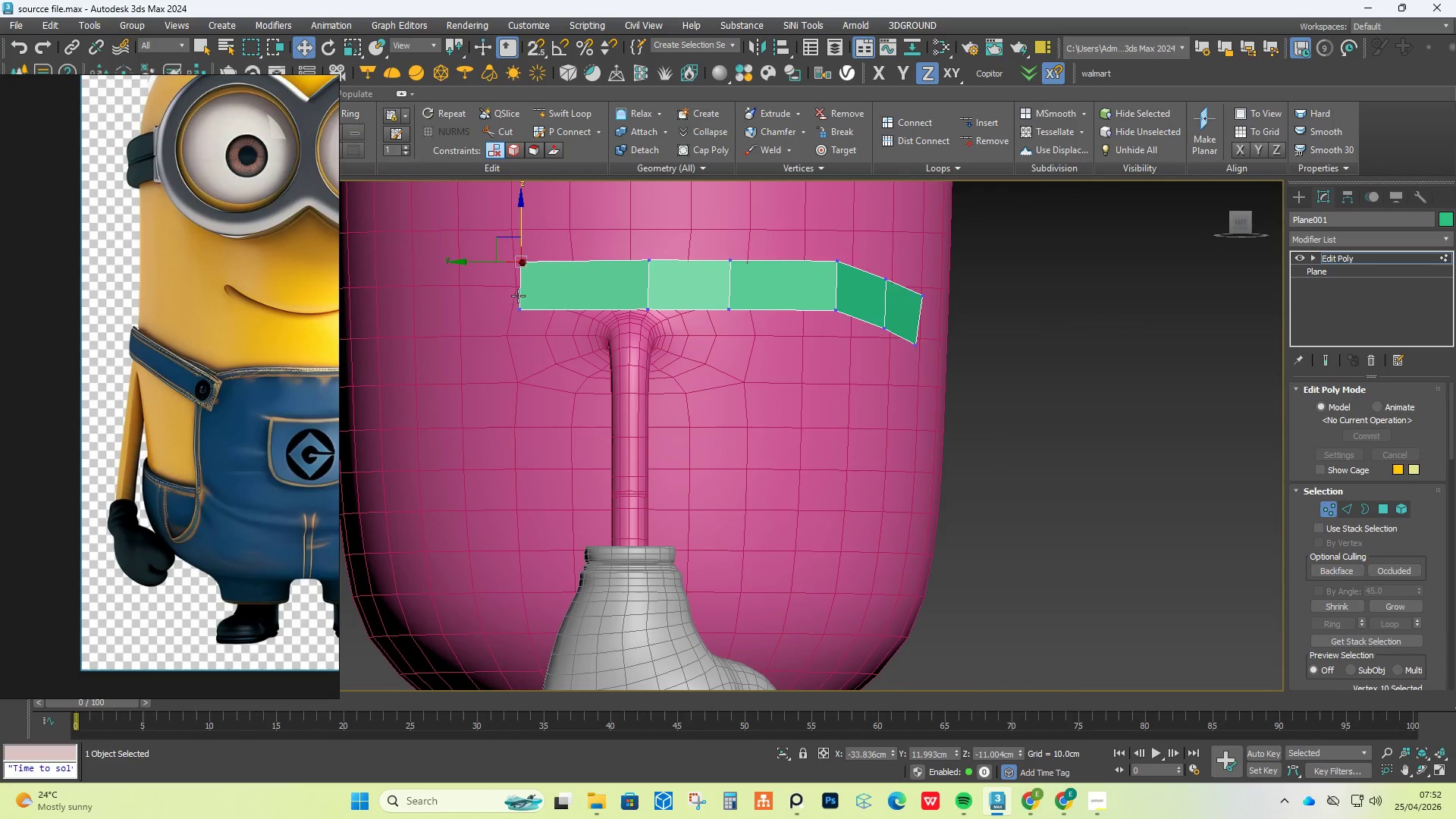 
left_click([519, 301])
 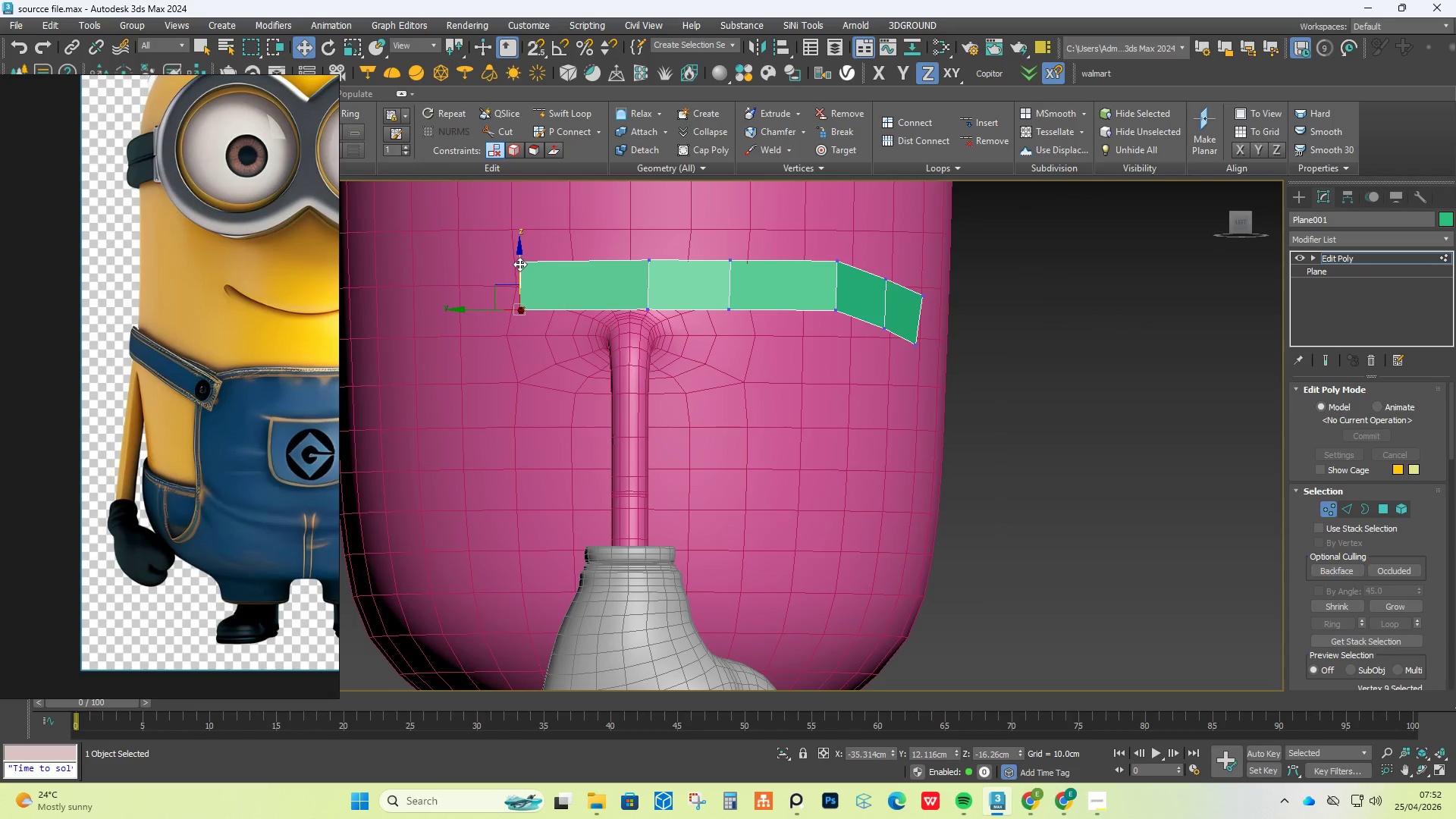 
left_click_drag(start_coordinate=[519, 264], to_coordinate=[518, 268])
 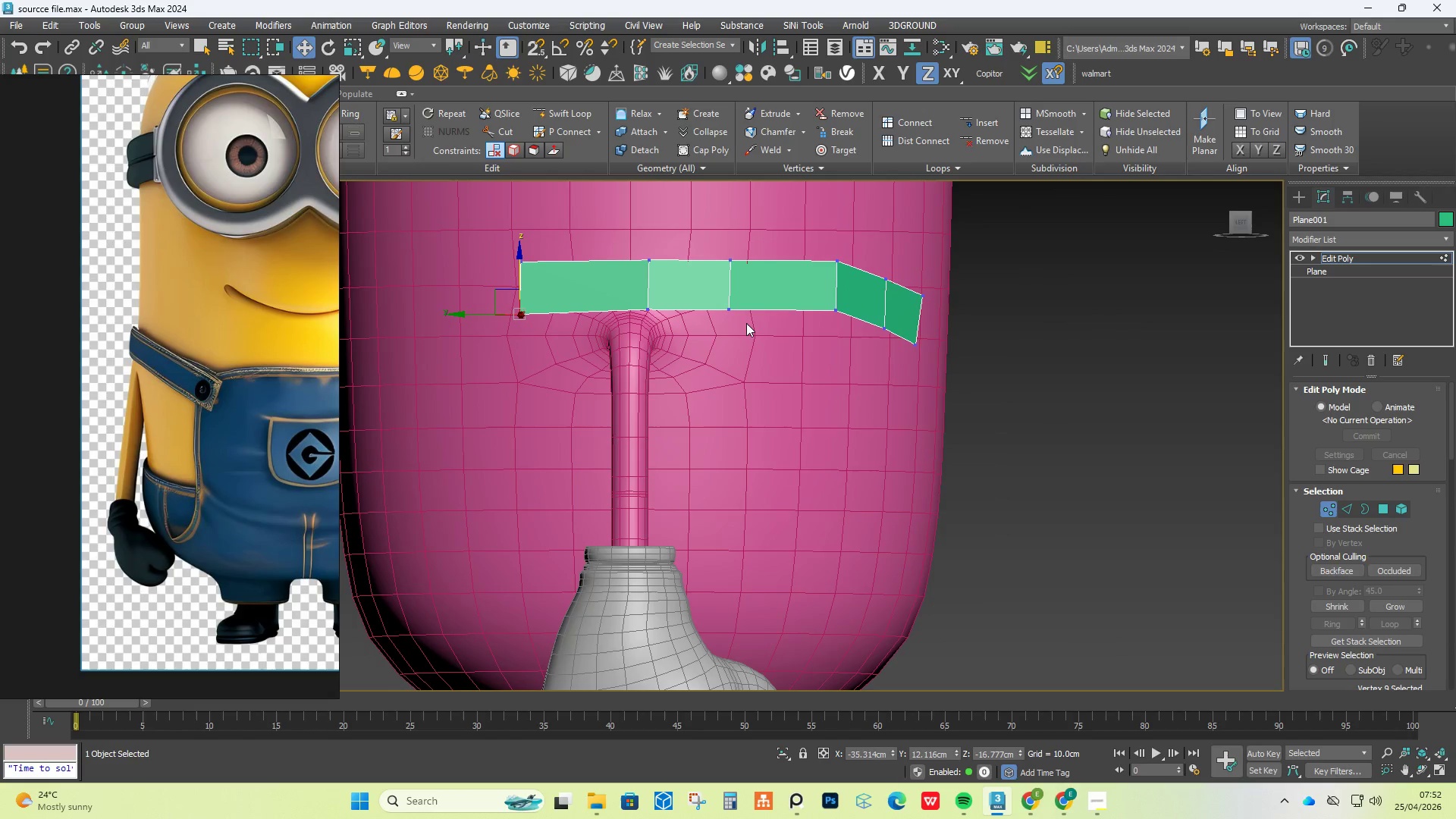 
key(2)
 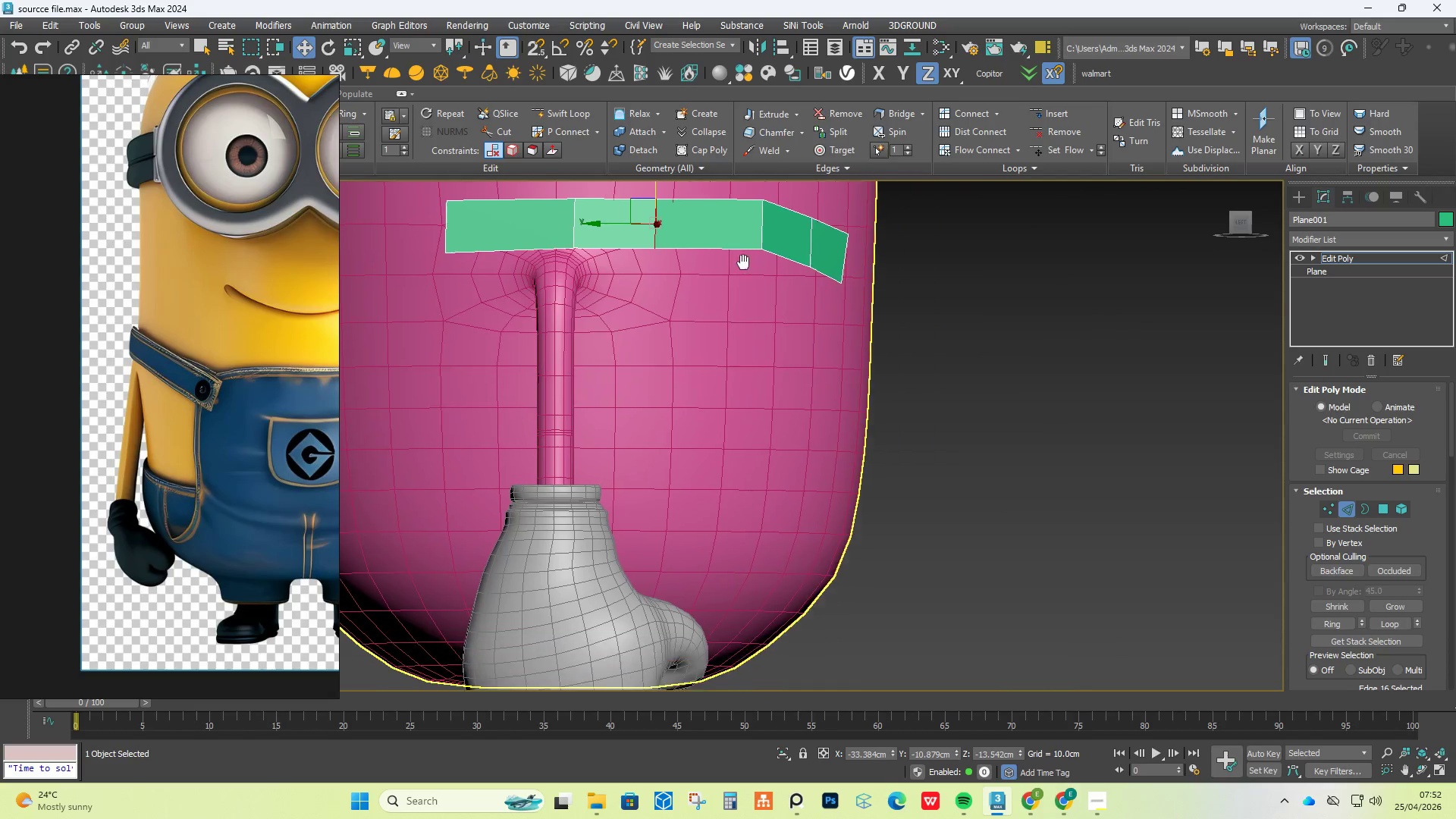 
hold_key(key=AltLeft, duration=1.17)
 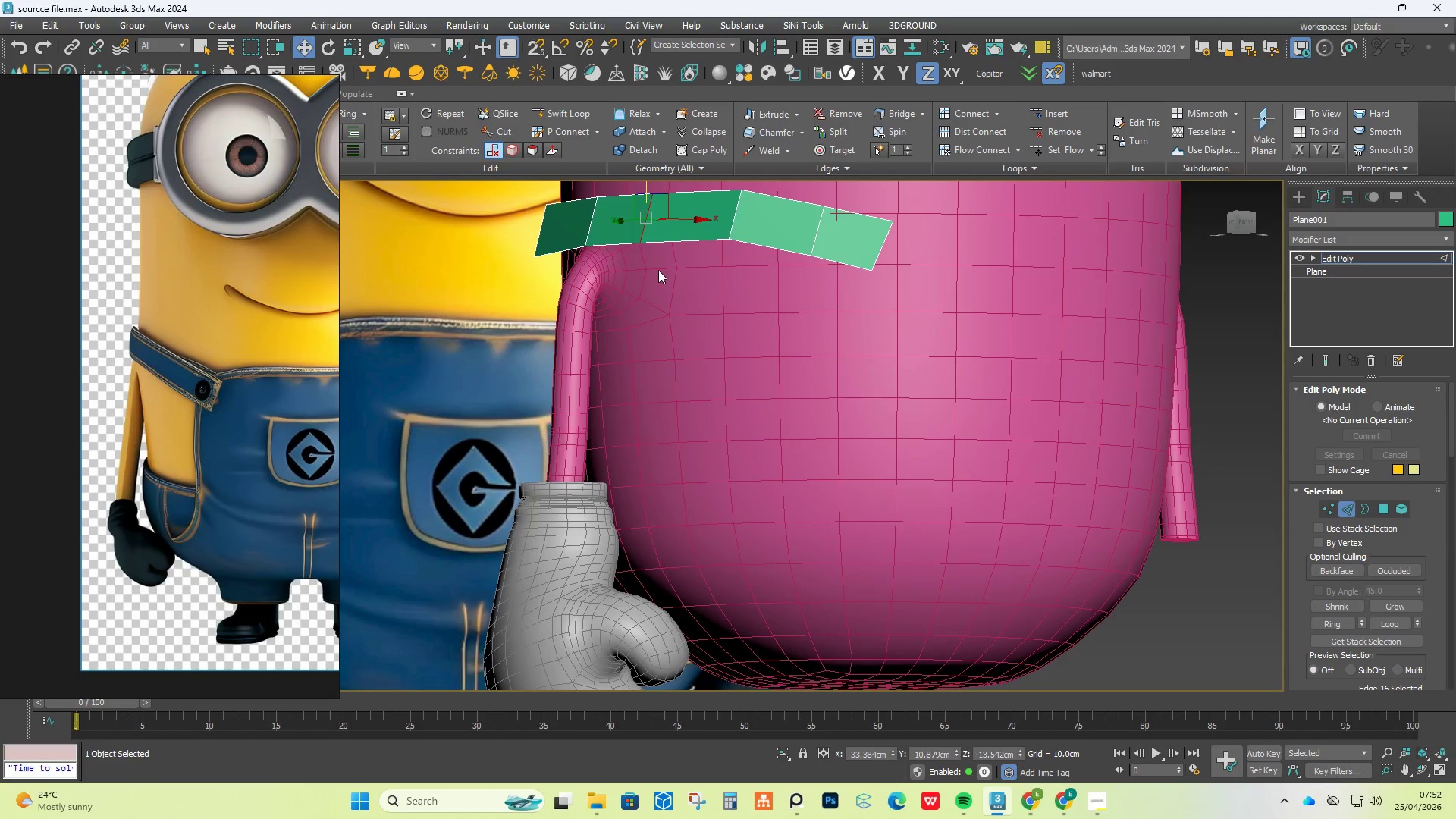 
hold_key(key=AltLeft, duration=1.52)
 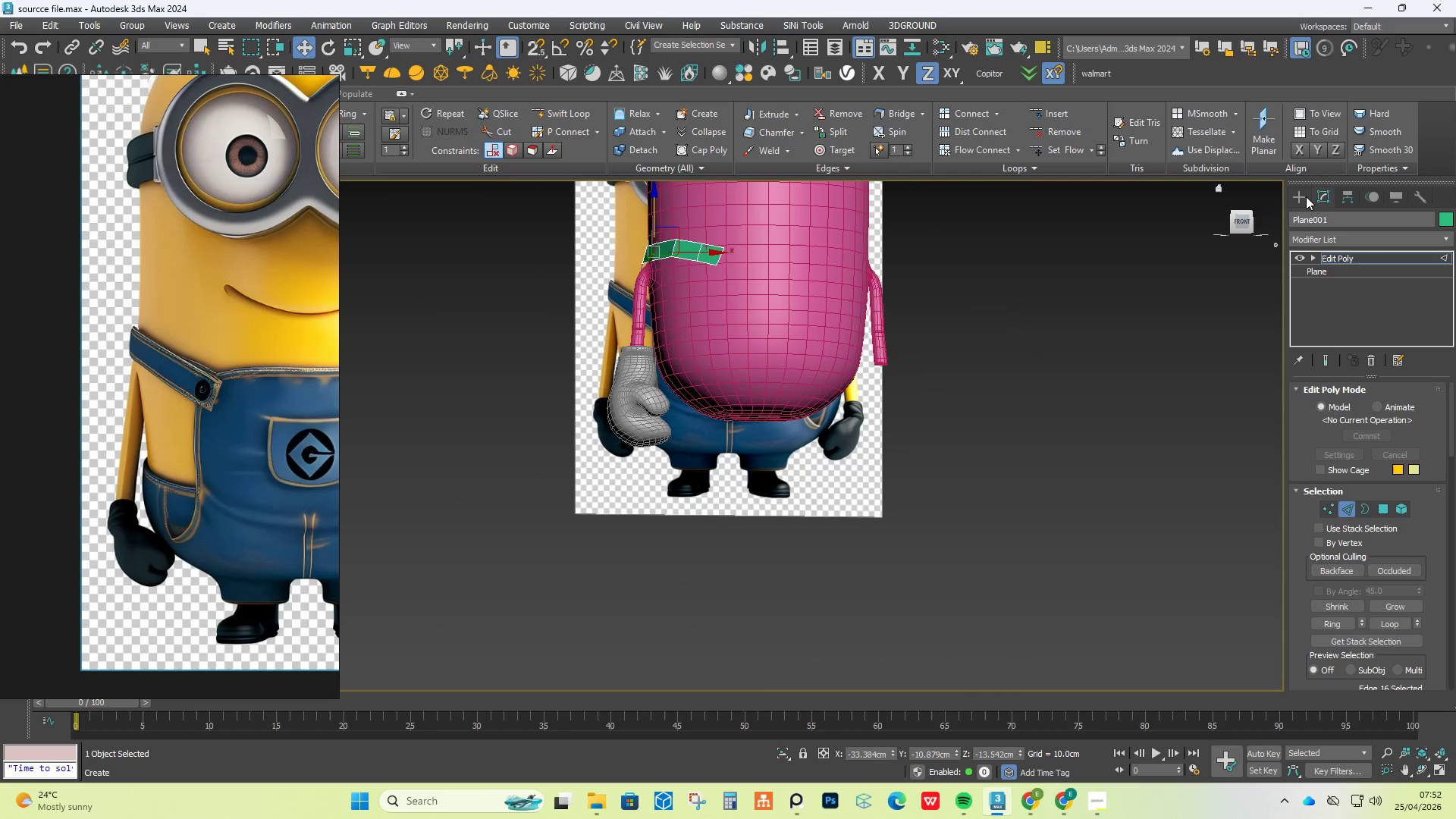 
scroll: coordinate [658, 270], scroll_direction: down, amount: 3.0
 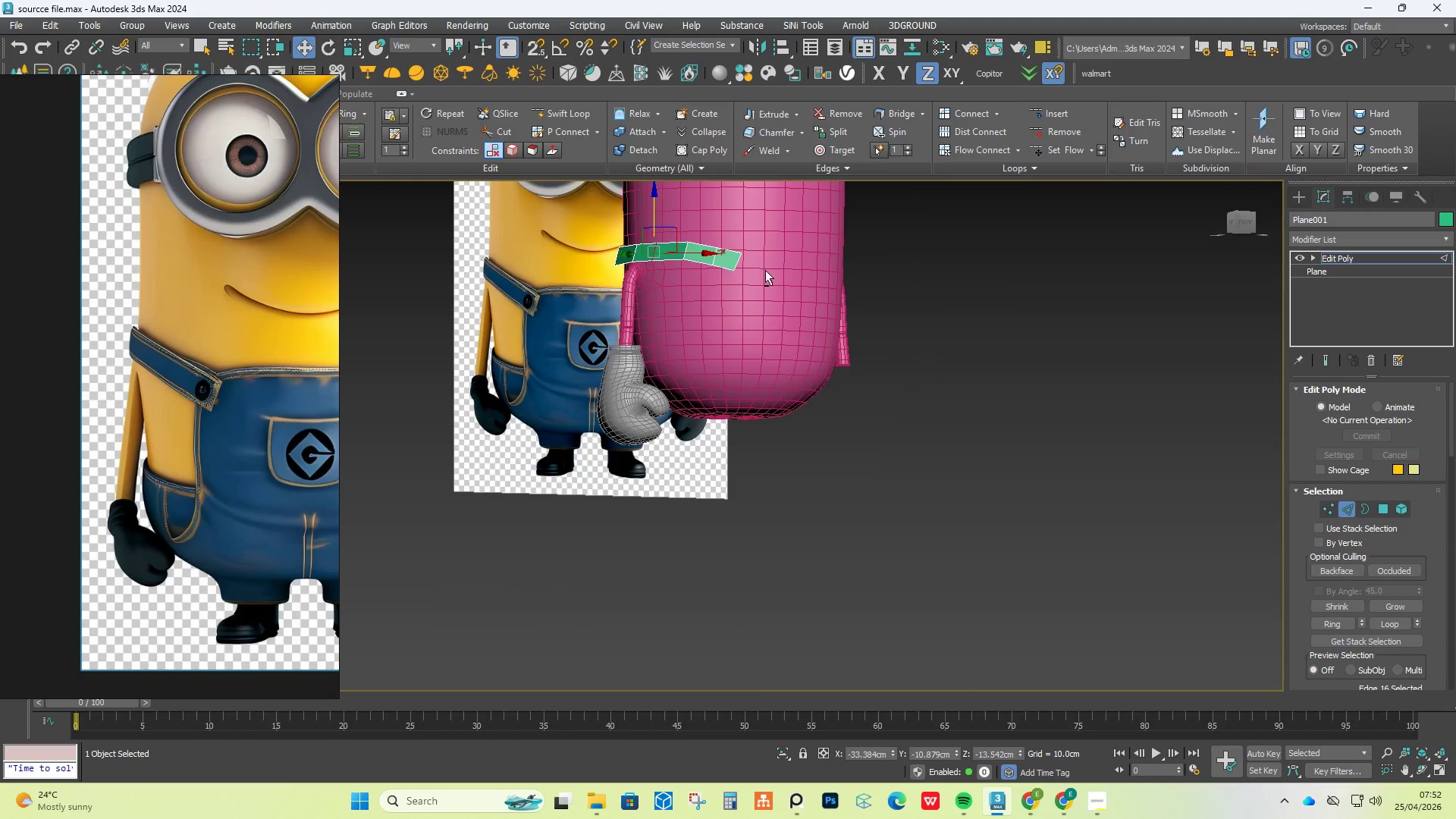 
left_click([1304, 198])
 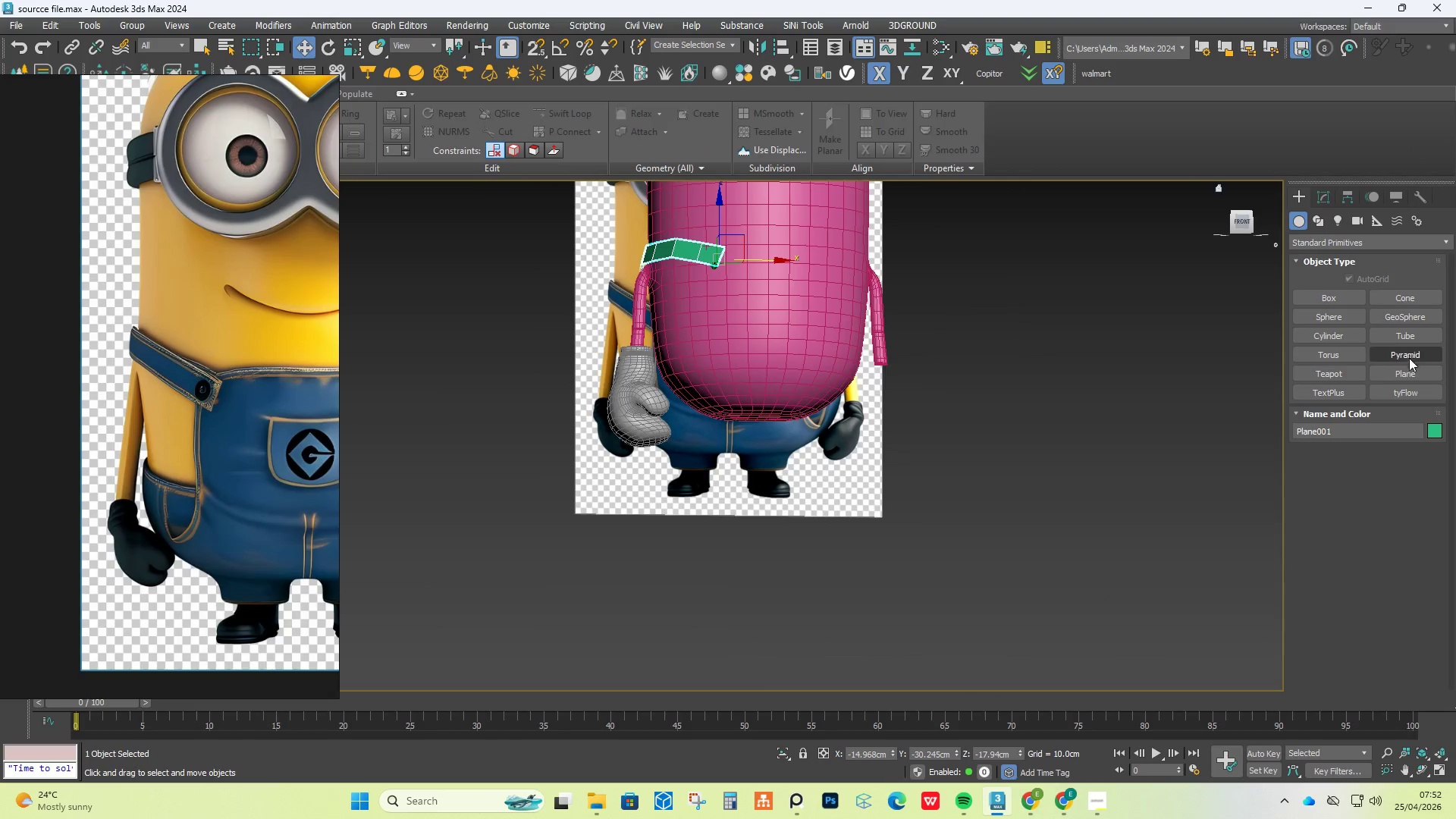 
left_click([1415, 374])
 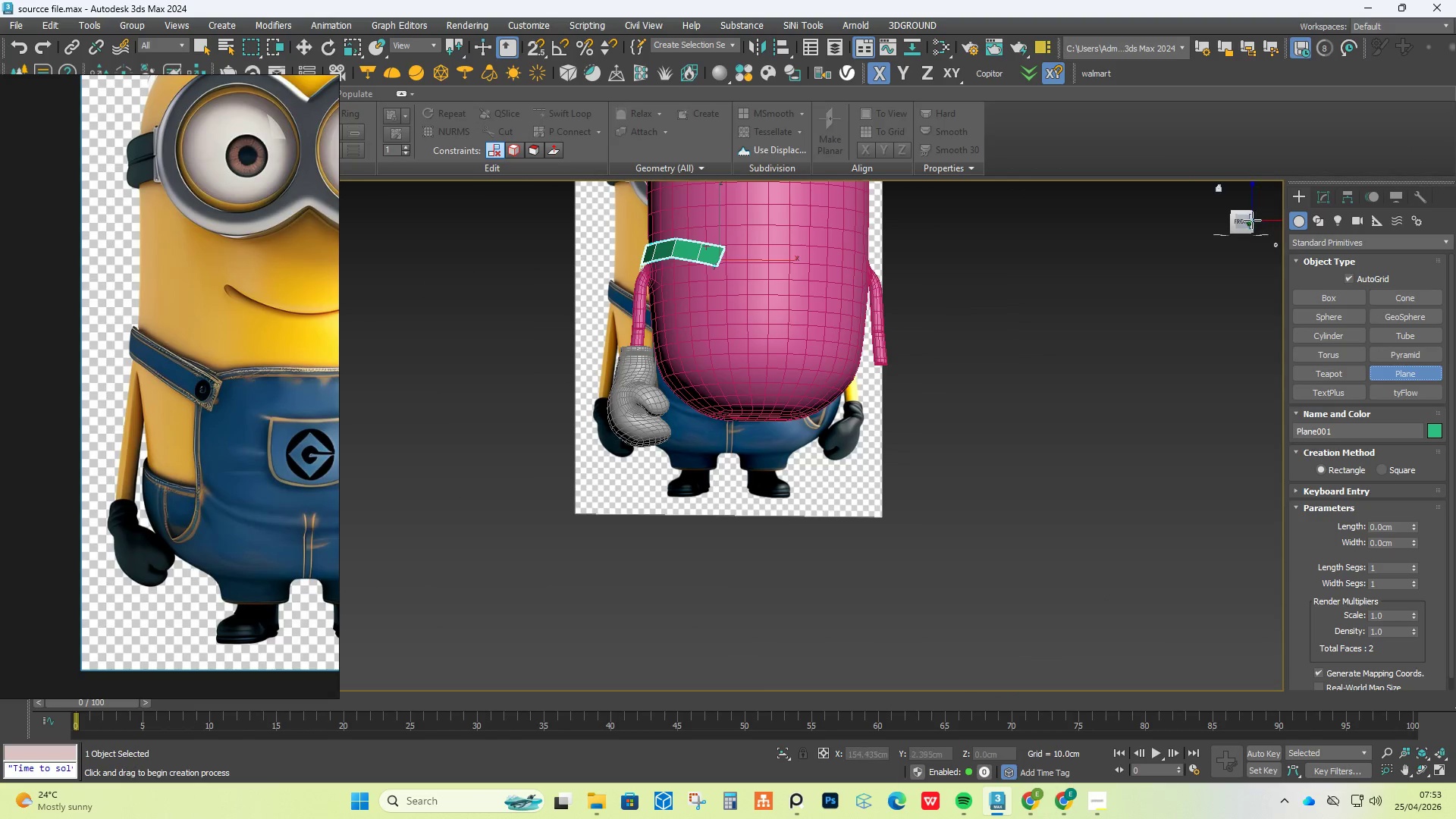 
left_click([1241, 223])
 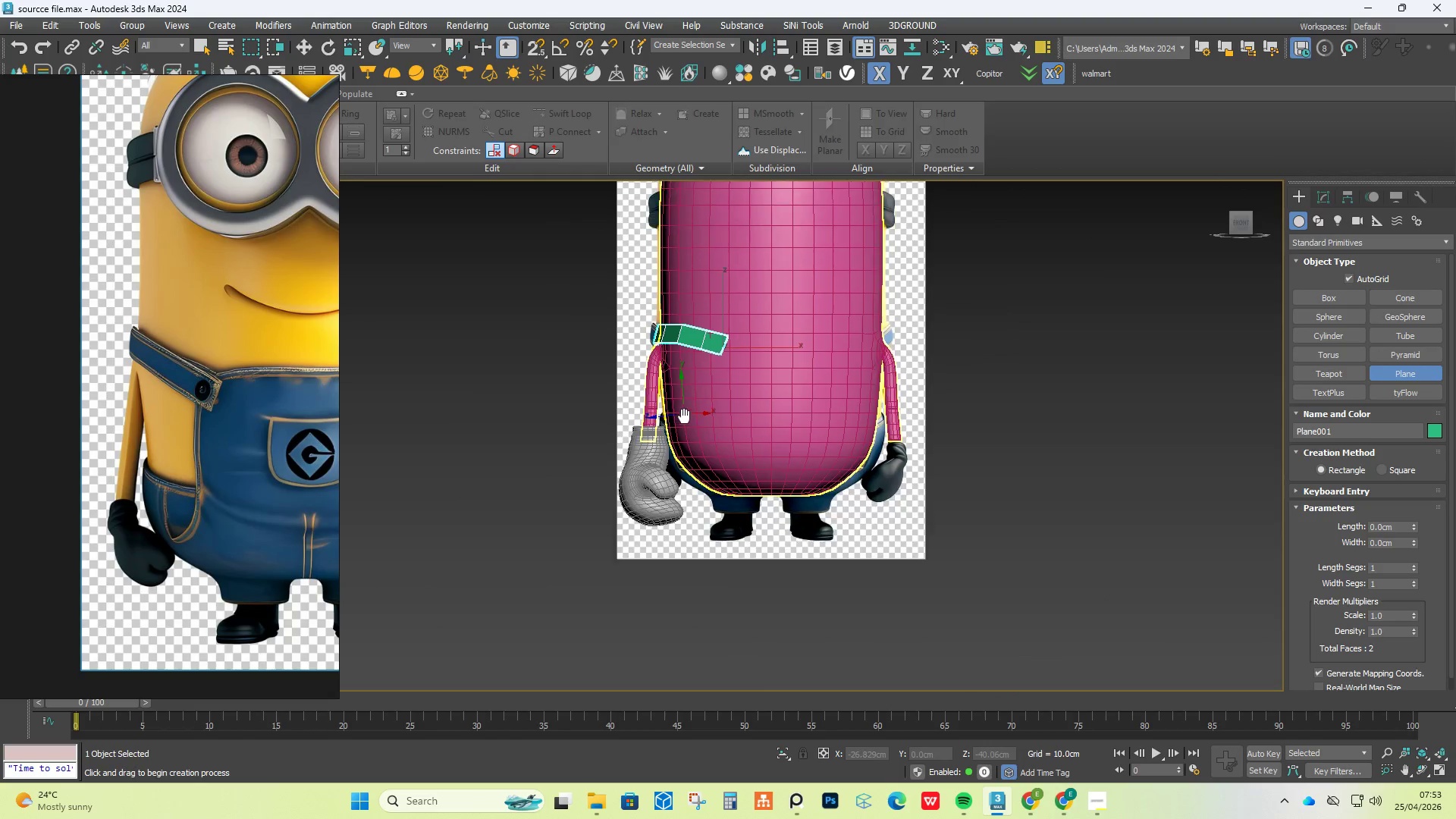 
scroll: coordinate [742, 388], scroll_direction: up, amount: 3.0
 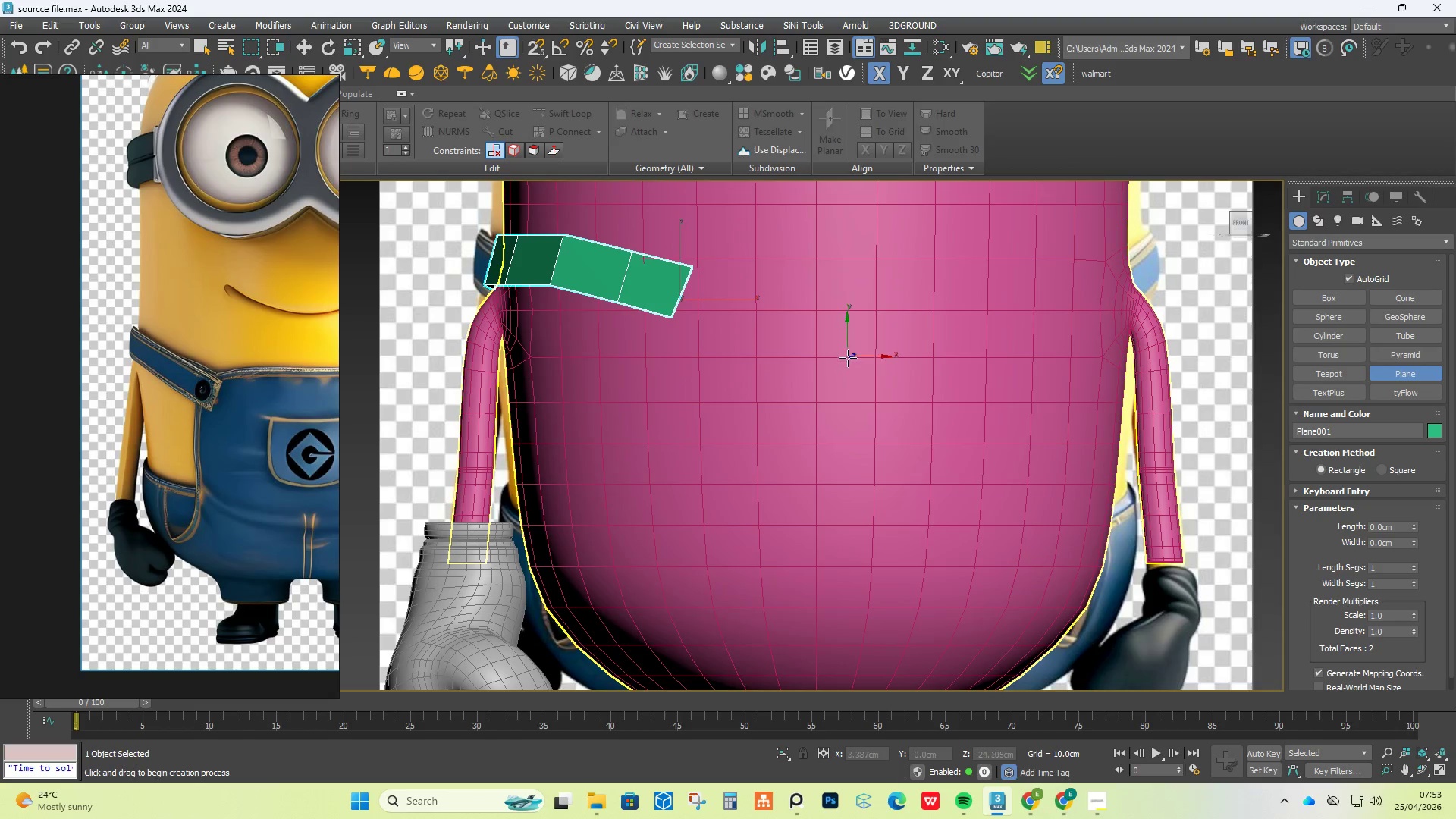 
left_click_drag(start_coordinate=[844, 362], to_coordinate=[676, 488])
 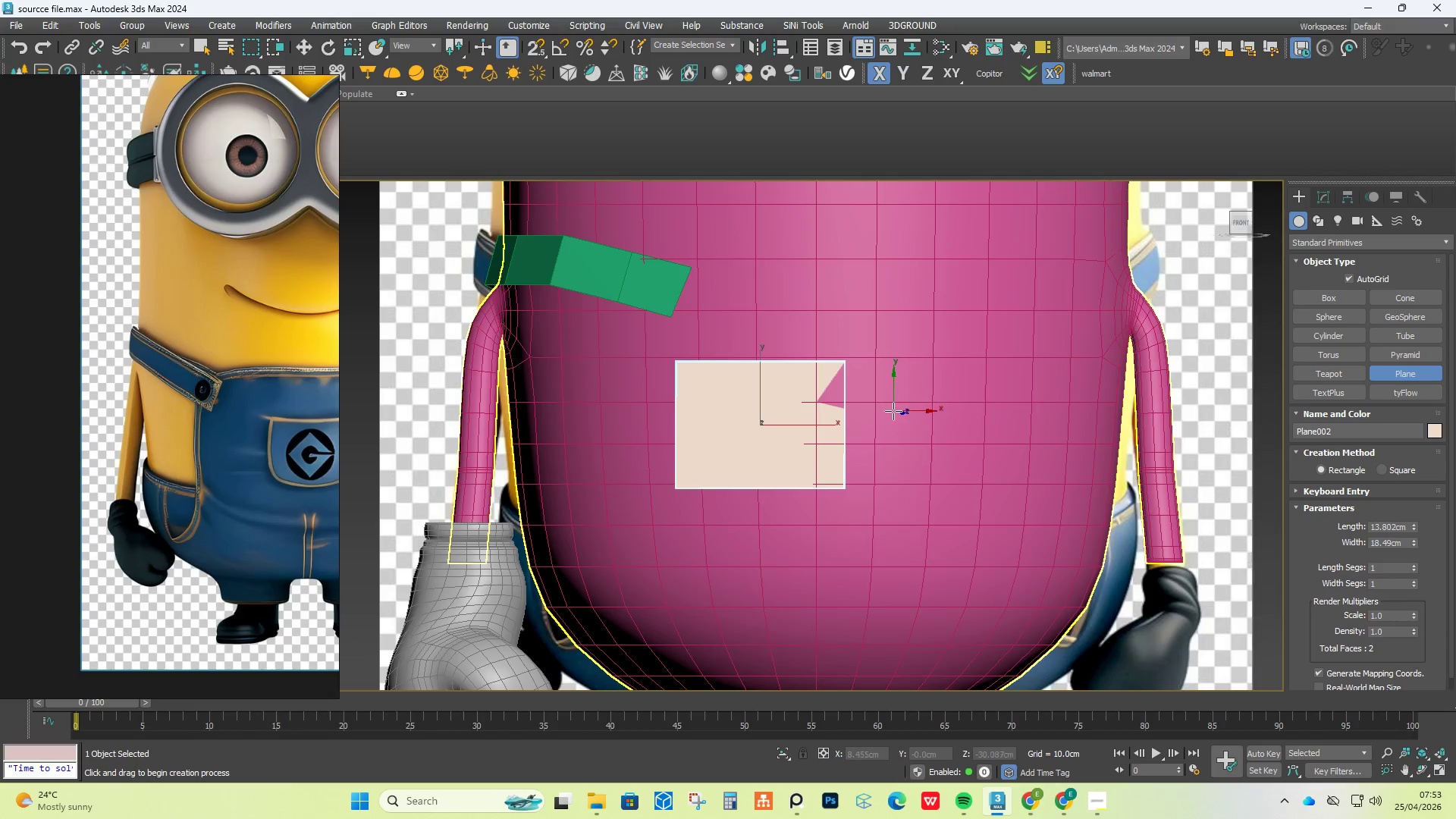 
right_click([893, 411])
 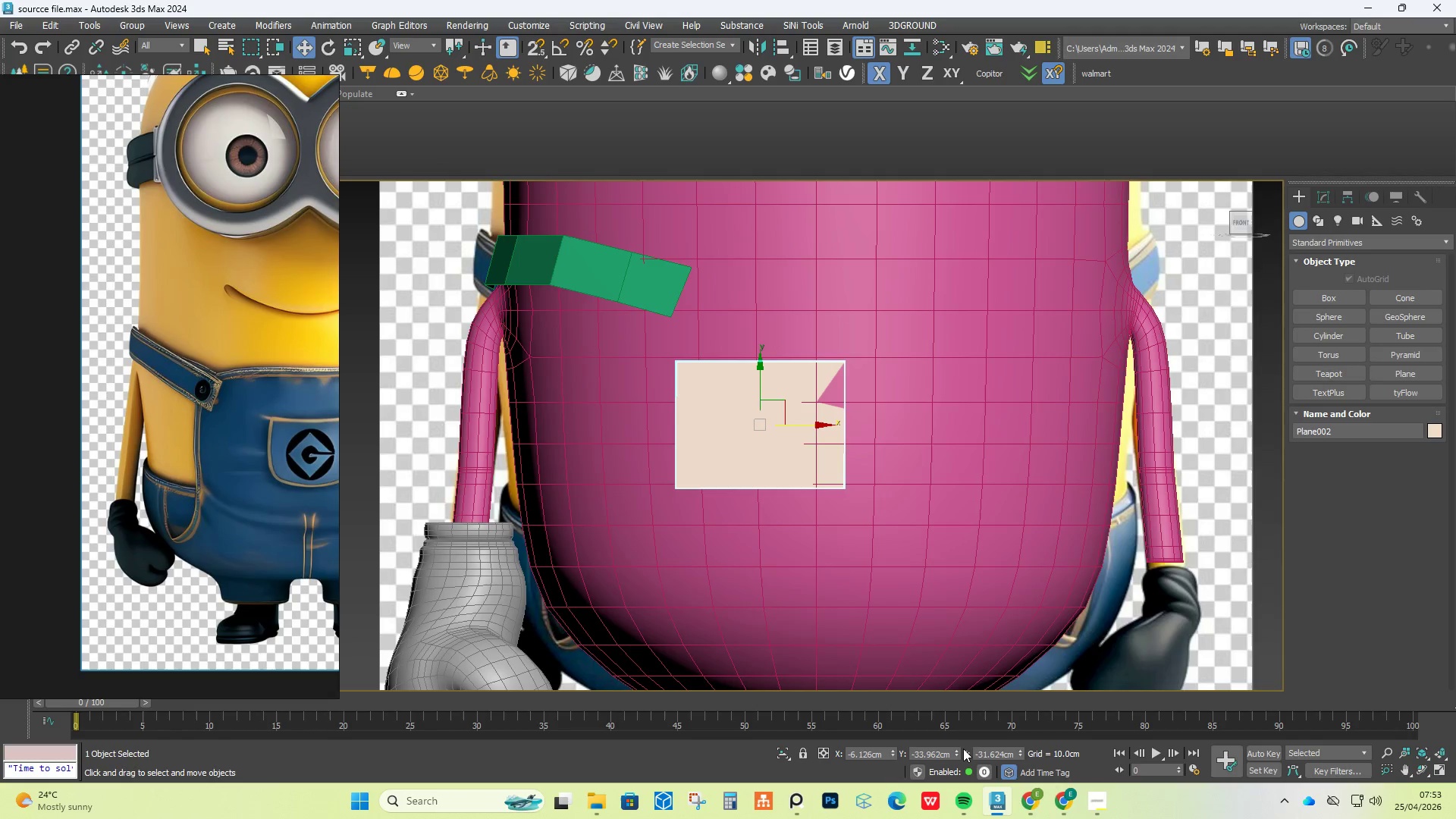 
right_click([958, 752])
 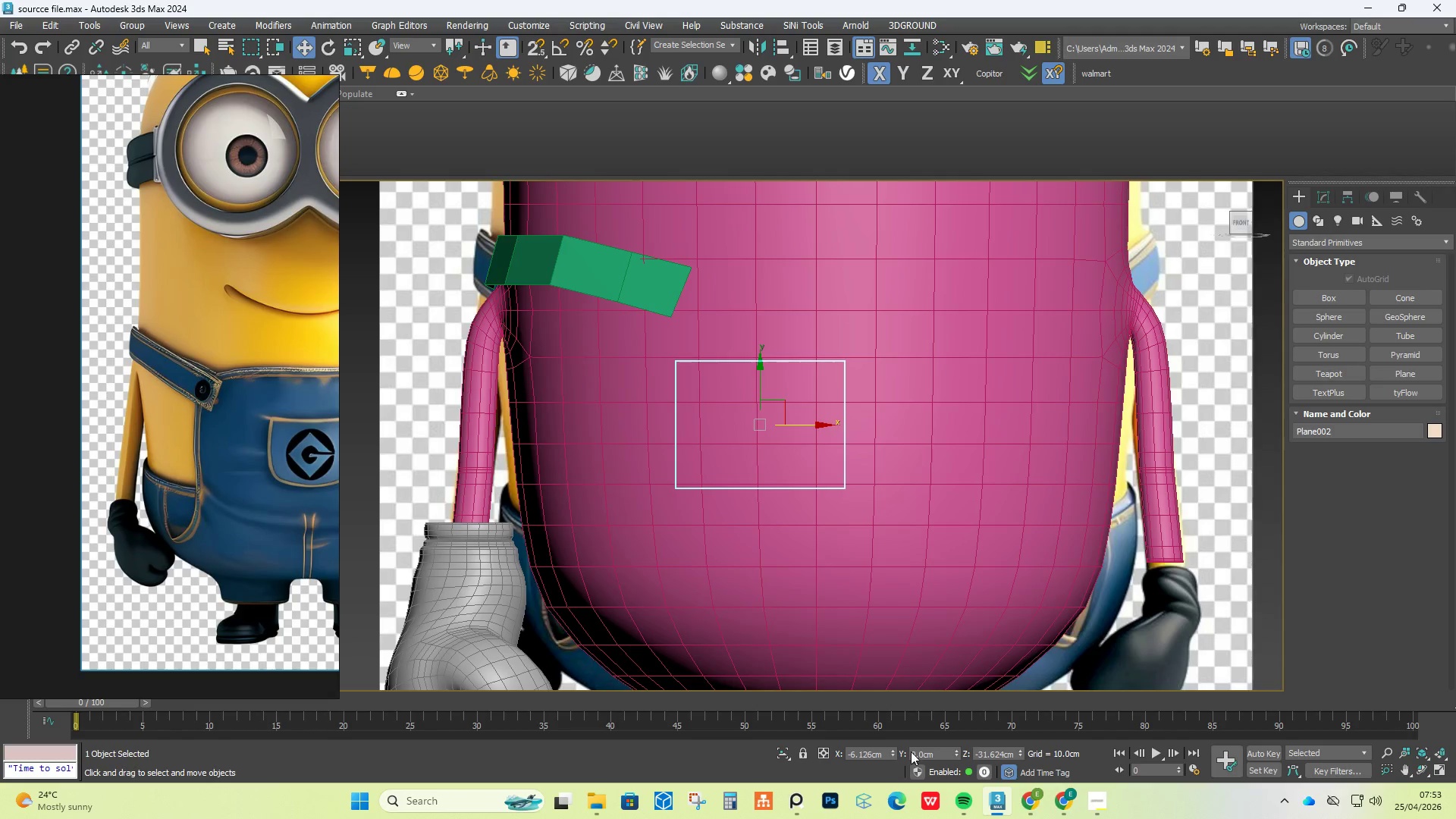 
key(Control+ControlLeft)
 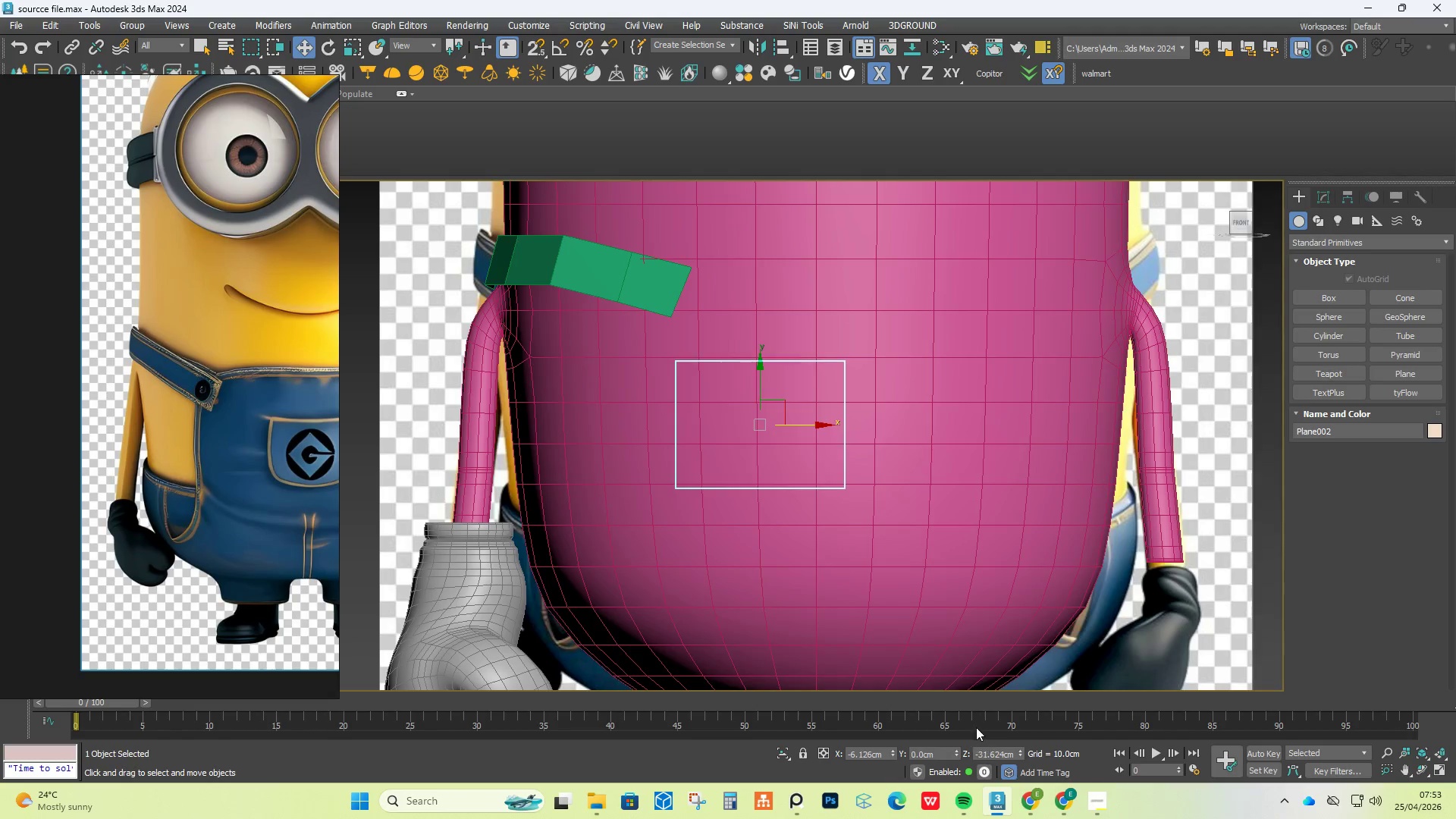 
key(Control+Z)
 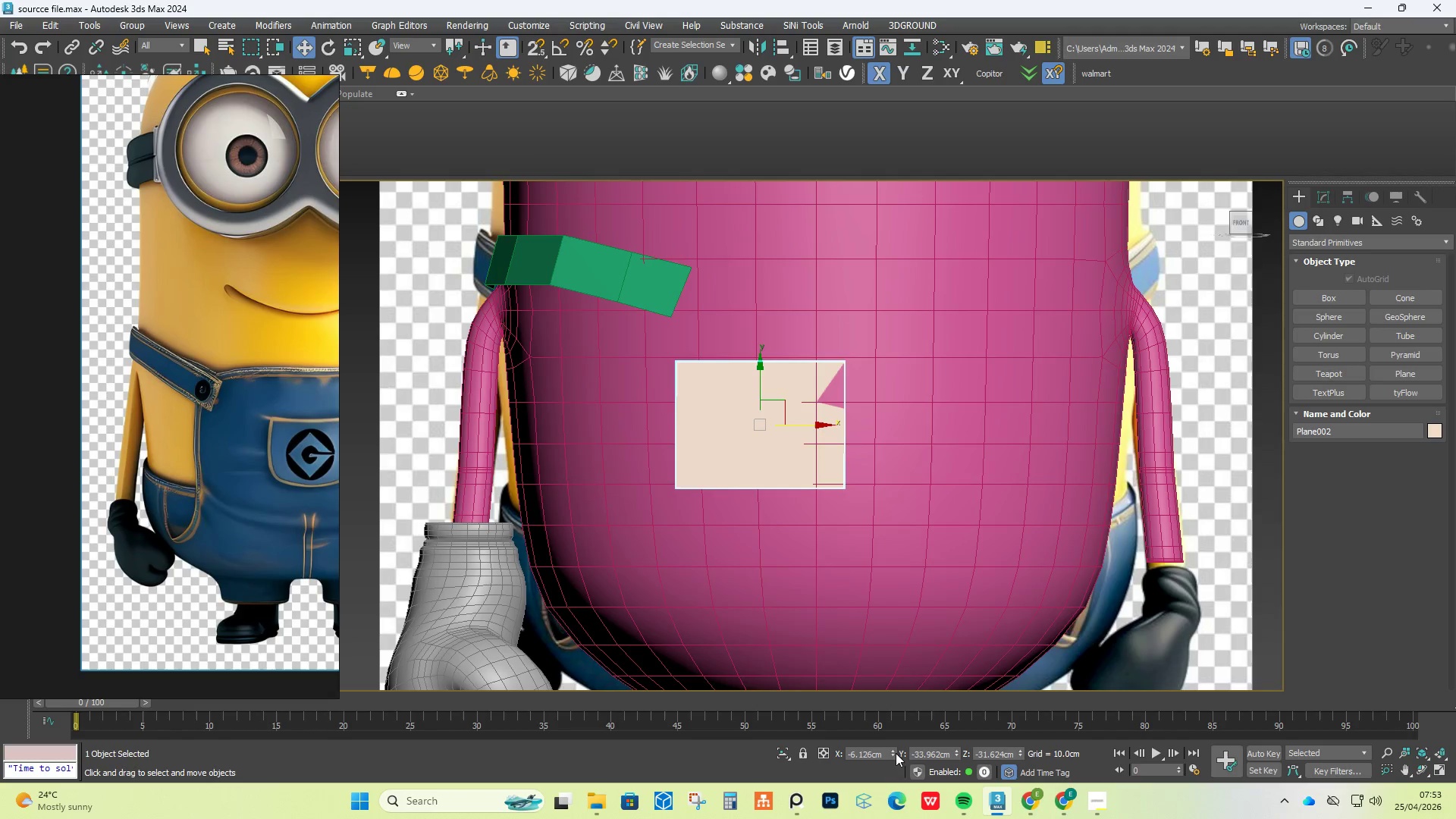 
right_click([894, 753])
 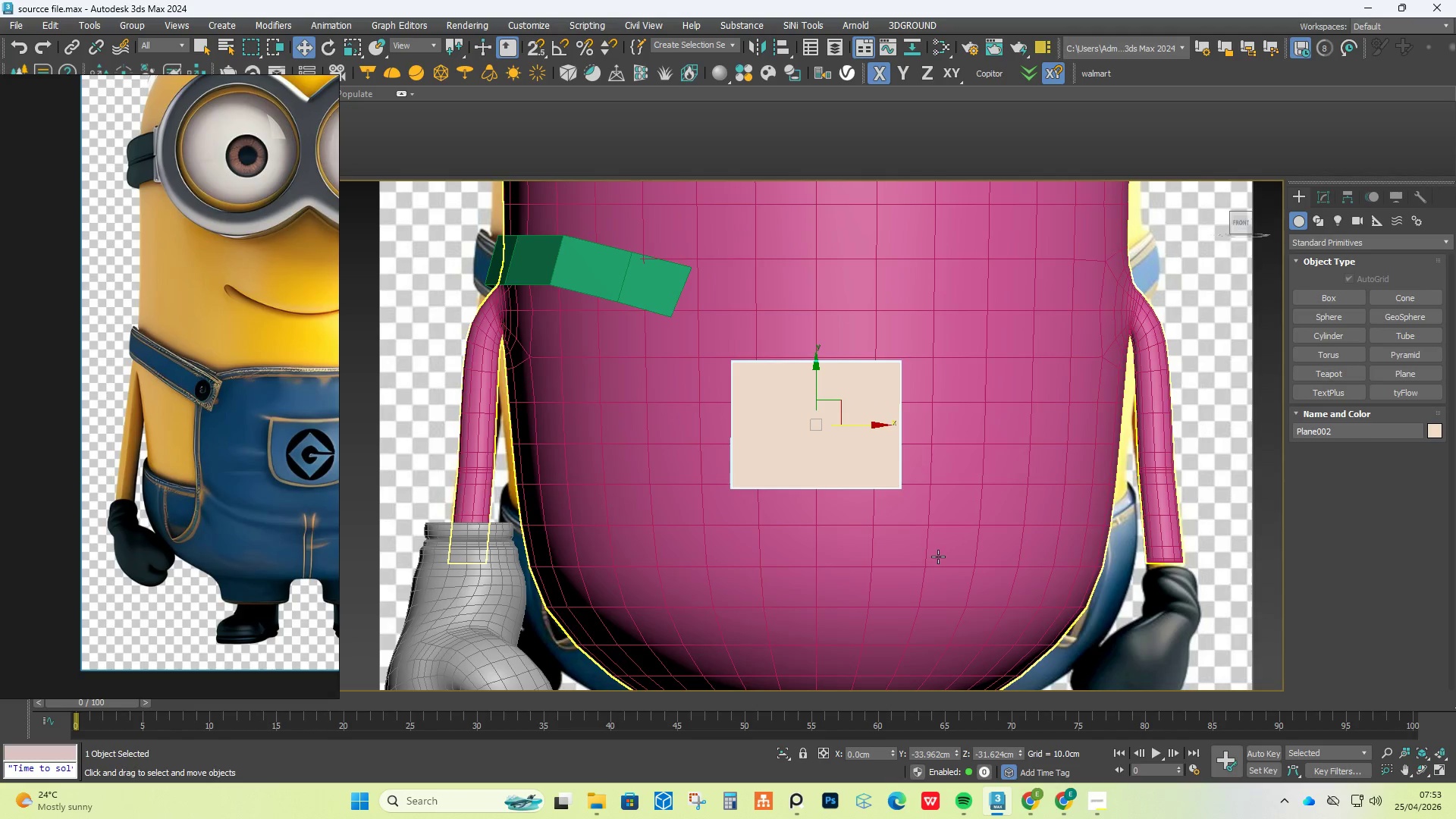 
scroll: coordinate [958, 507], scroll_direction: down, amount: 2.0
 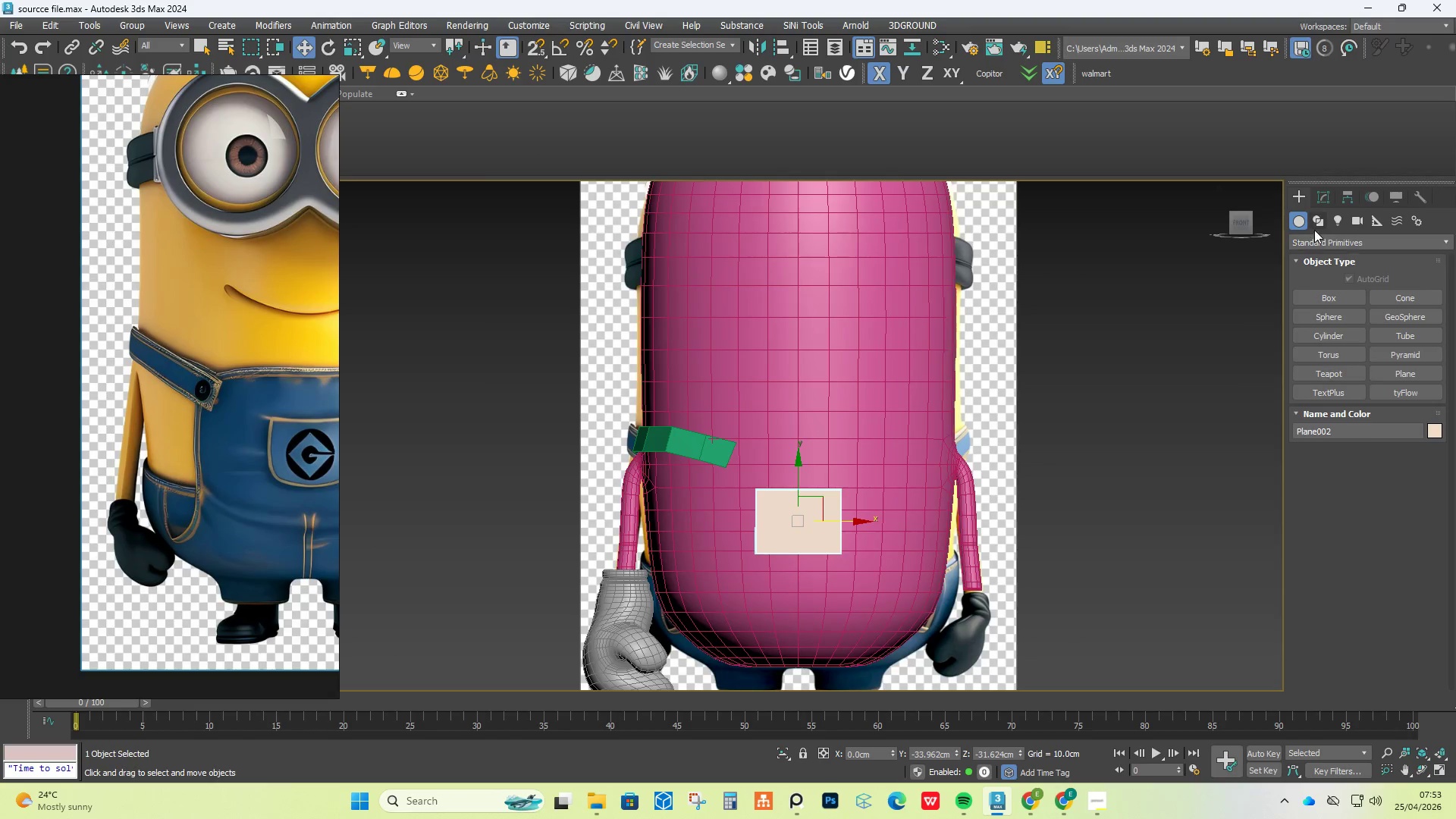 
left_click([1323, 192])
 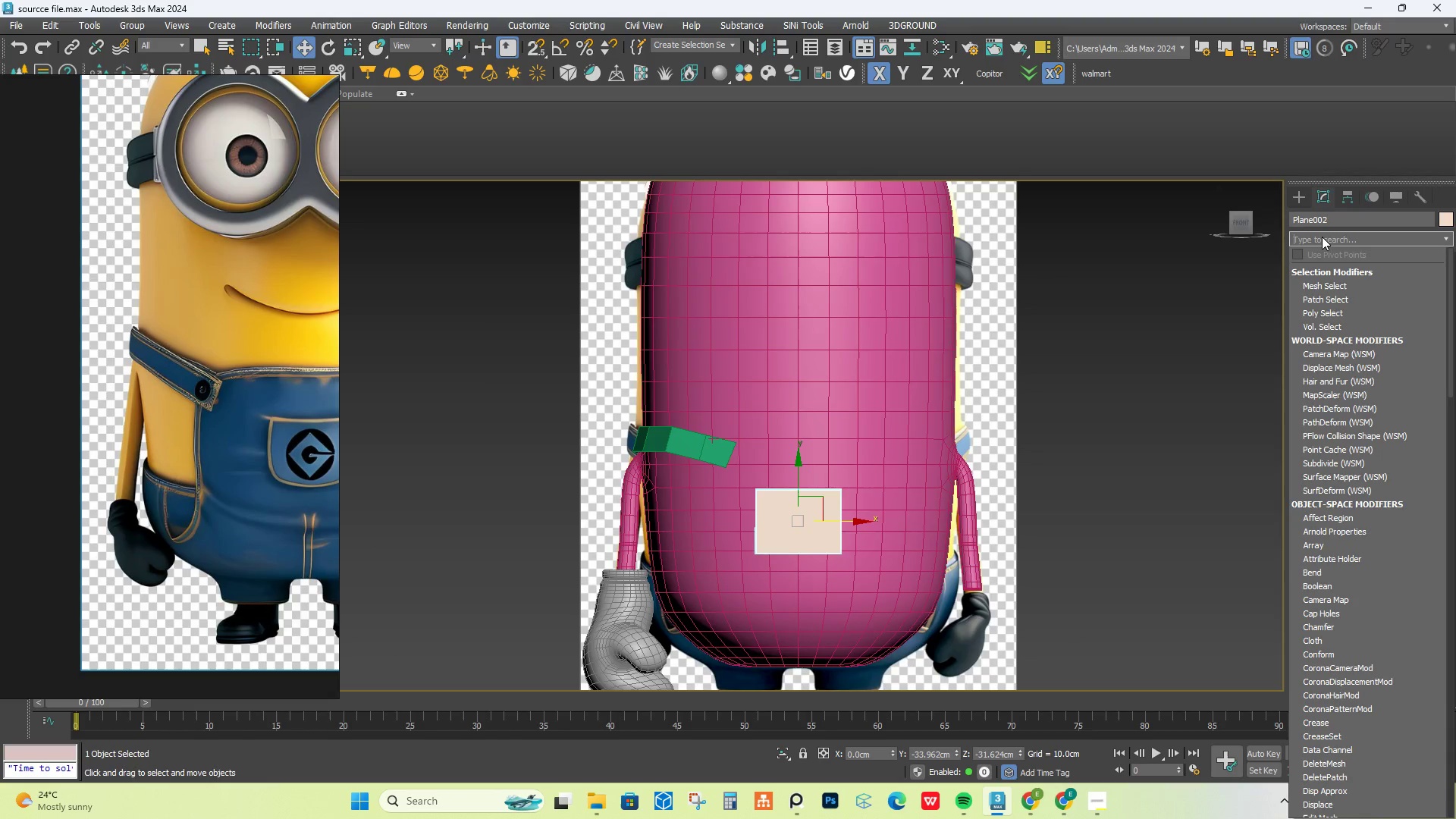 
type(ed)
 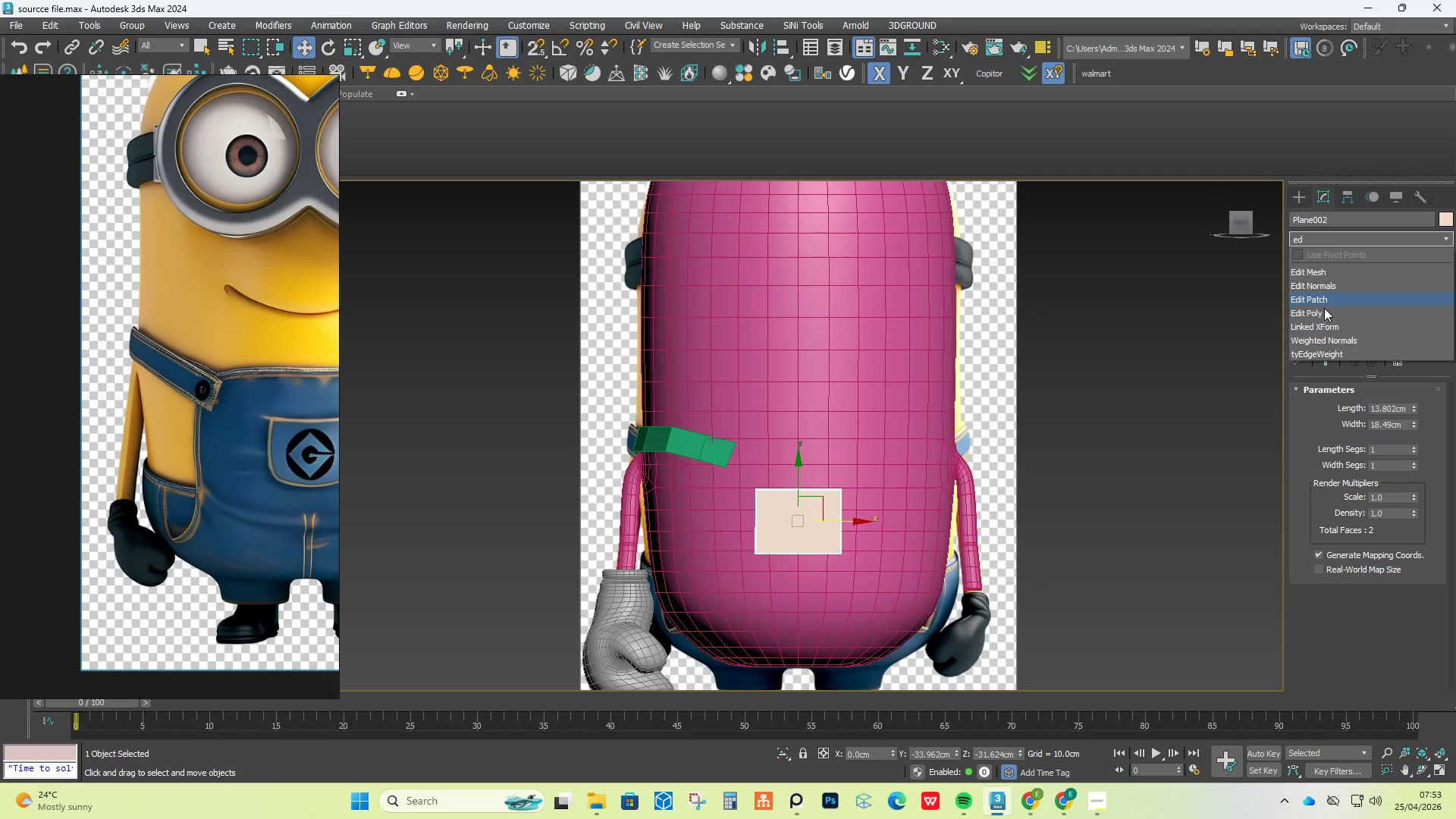 
left_click([1326, 314])
 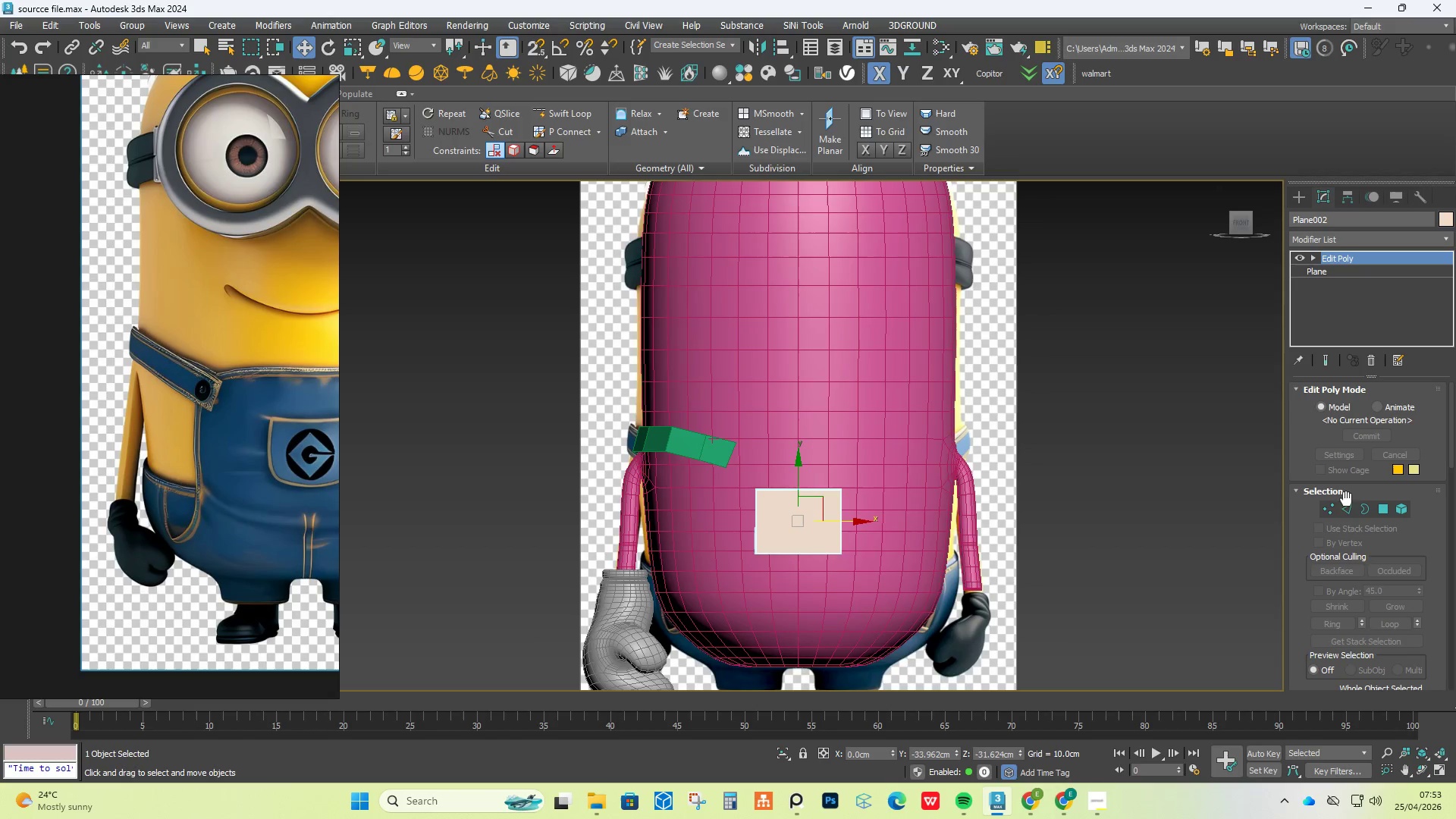 
left_click([1330, 511])
 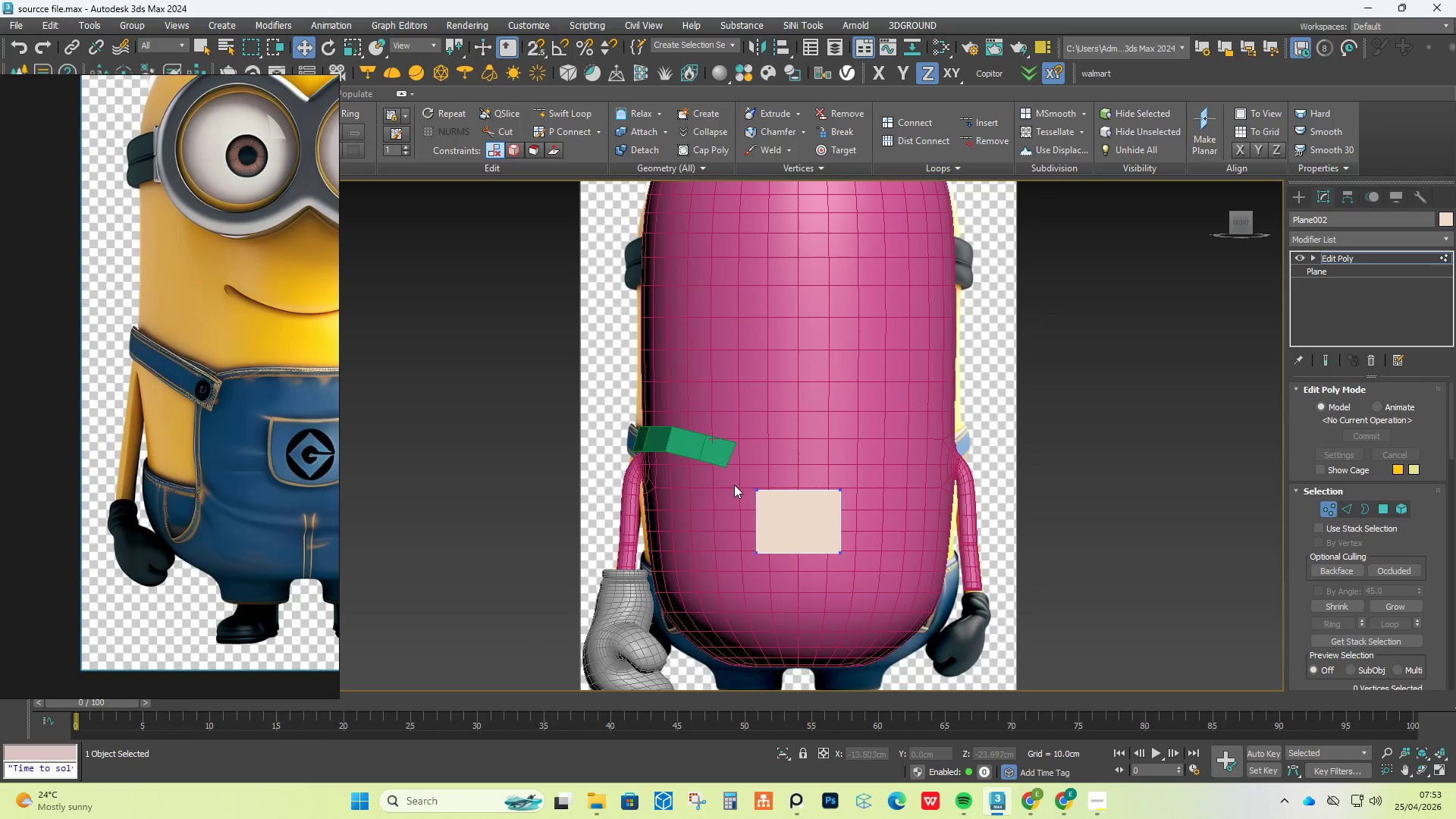 
left_click_drag(start_coordinate=[737, 485], to_coordinate=[784, 516])
 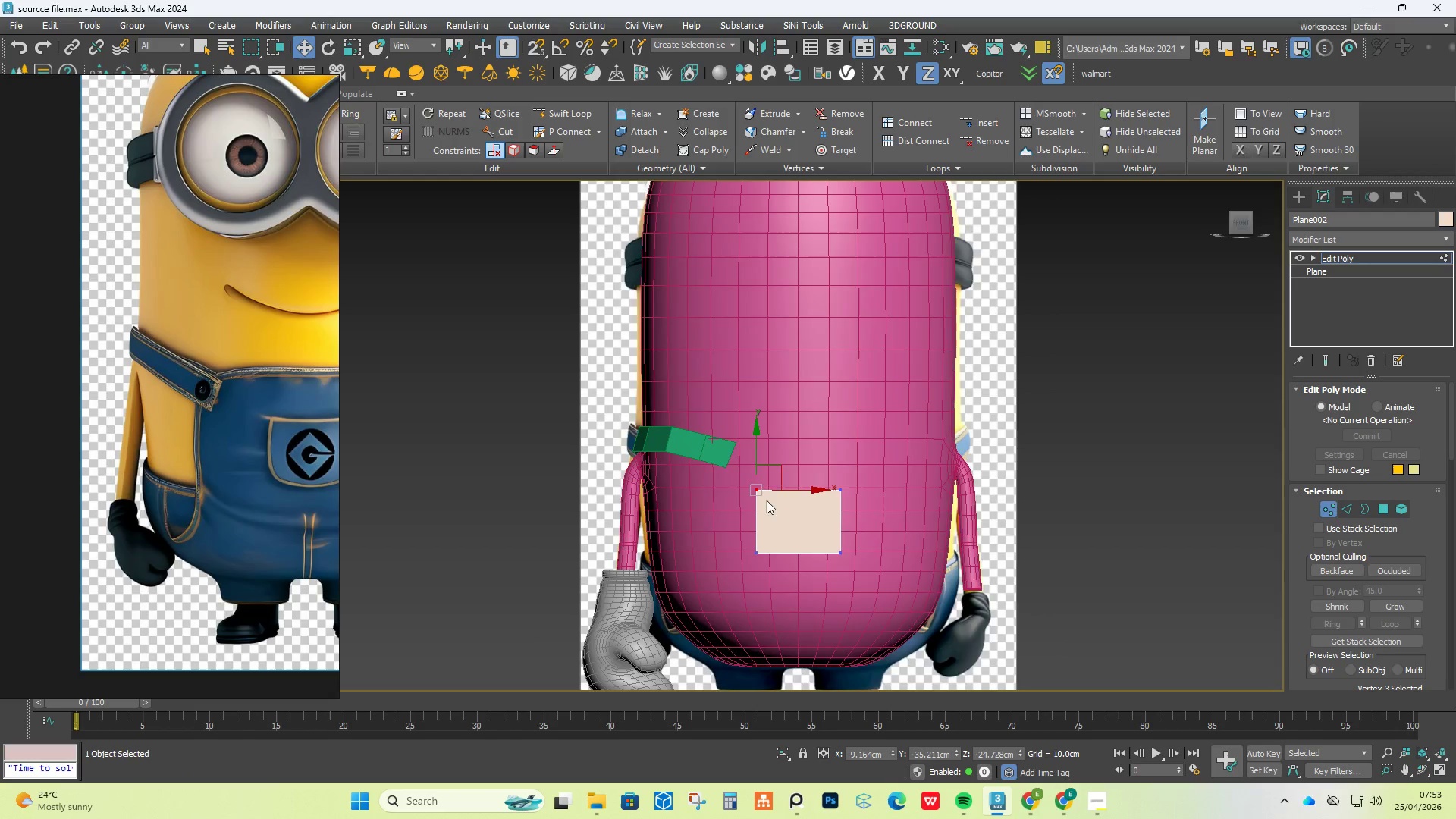 
scroll: coordinate [766, 499], scroll_direction: up, amount: 2.0
 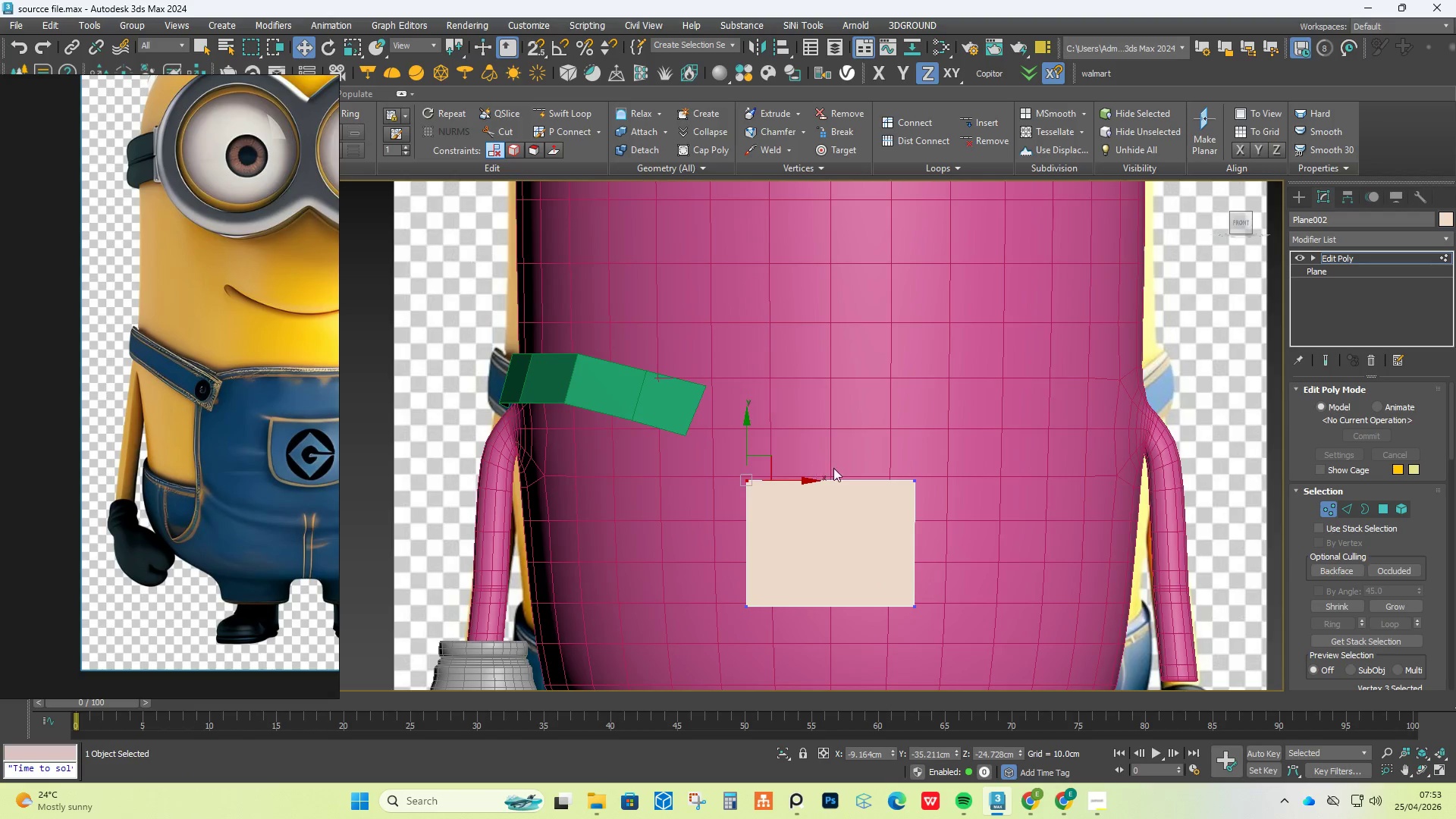 
key(Alt+1)
 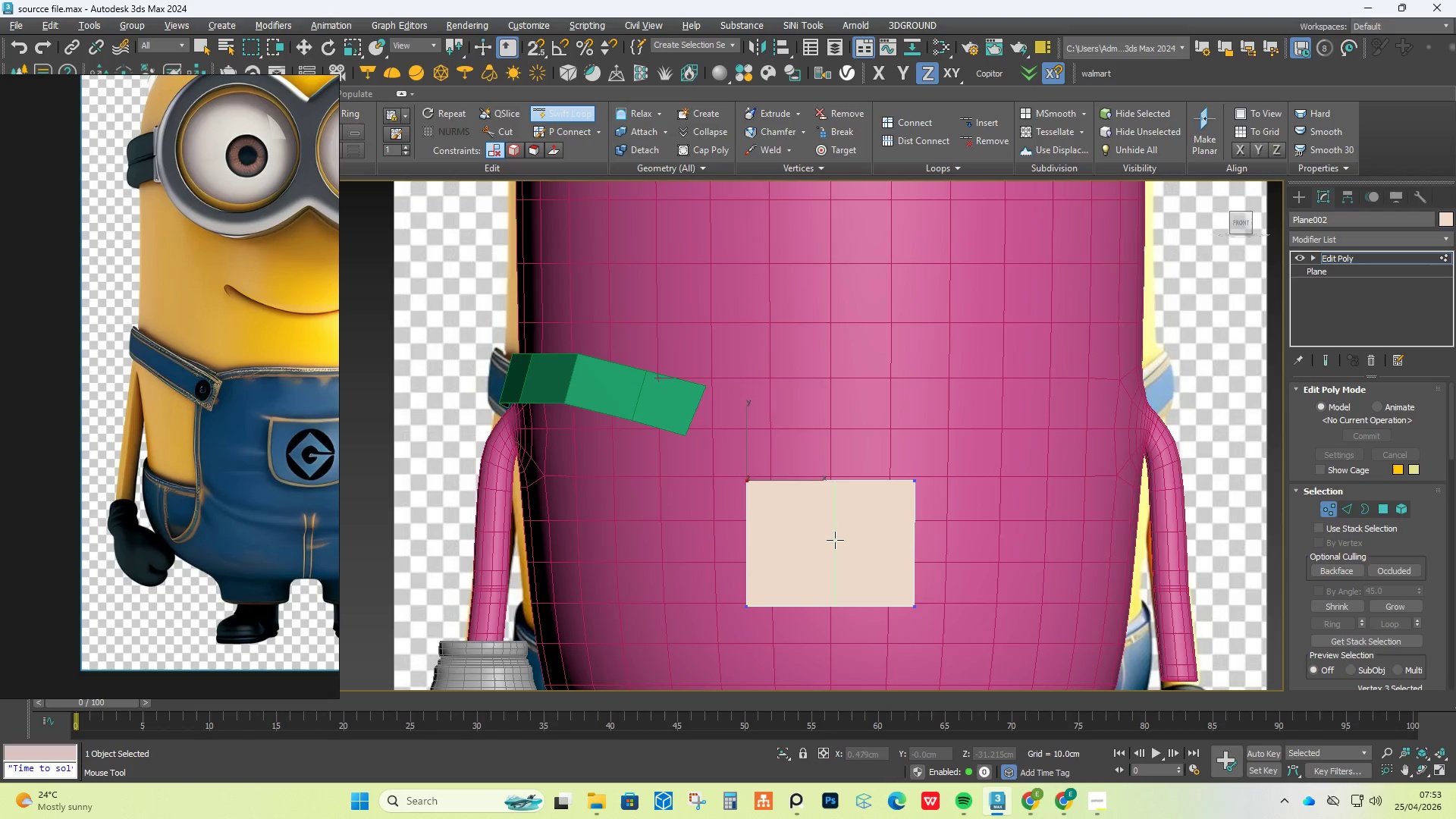 
right_click([835, 538])
 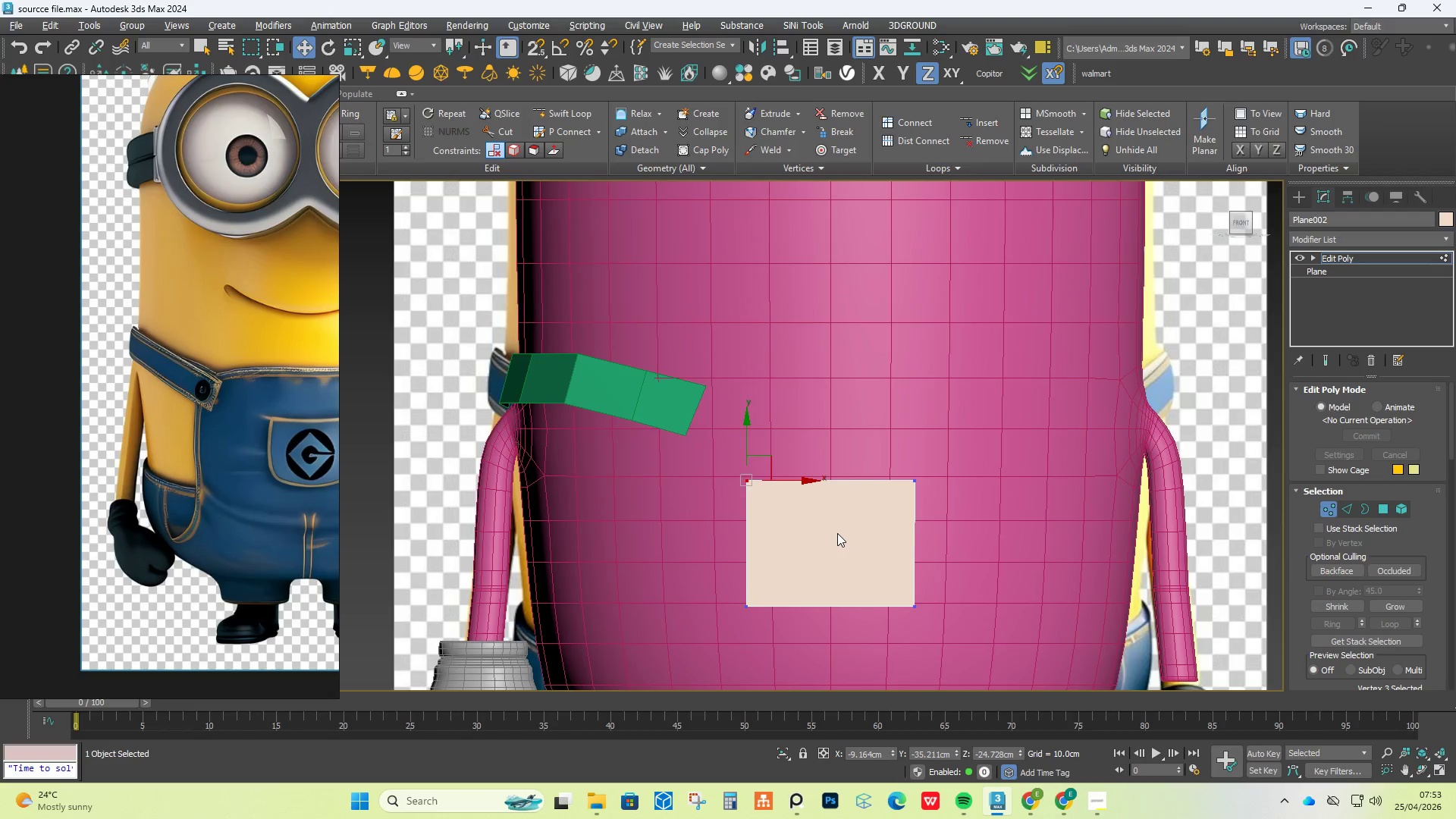 
key(2)
 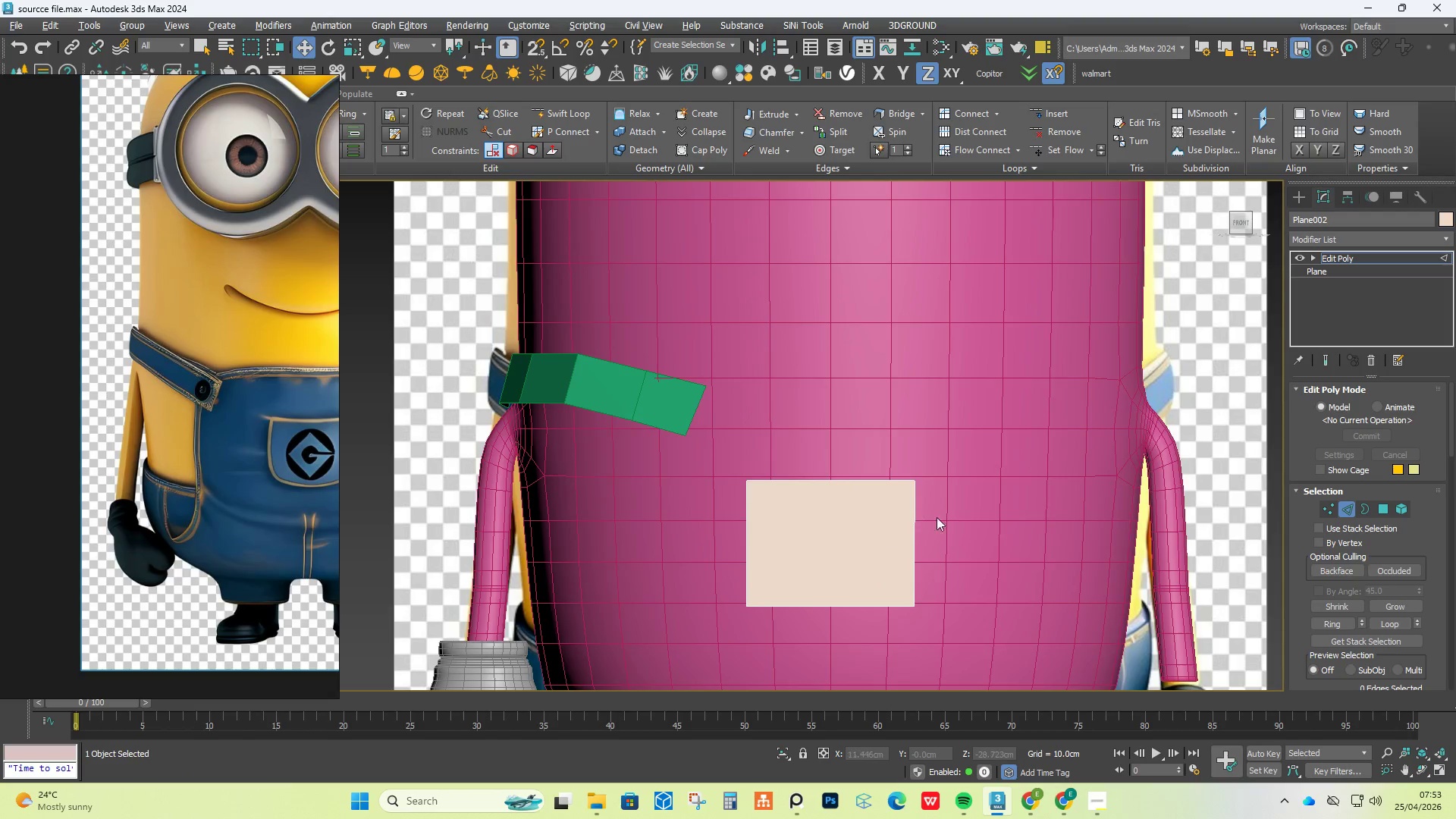 
left_click_drag(start_coordinate=[944, 517], to_coordinate=[640, 529])
 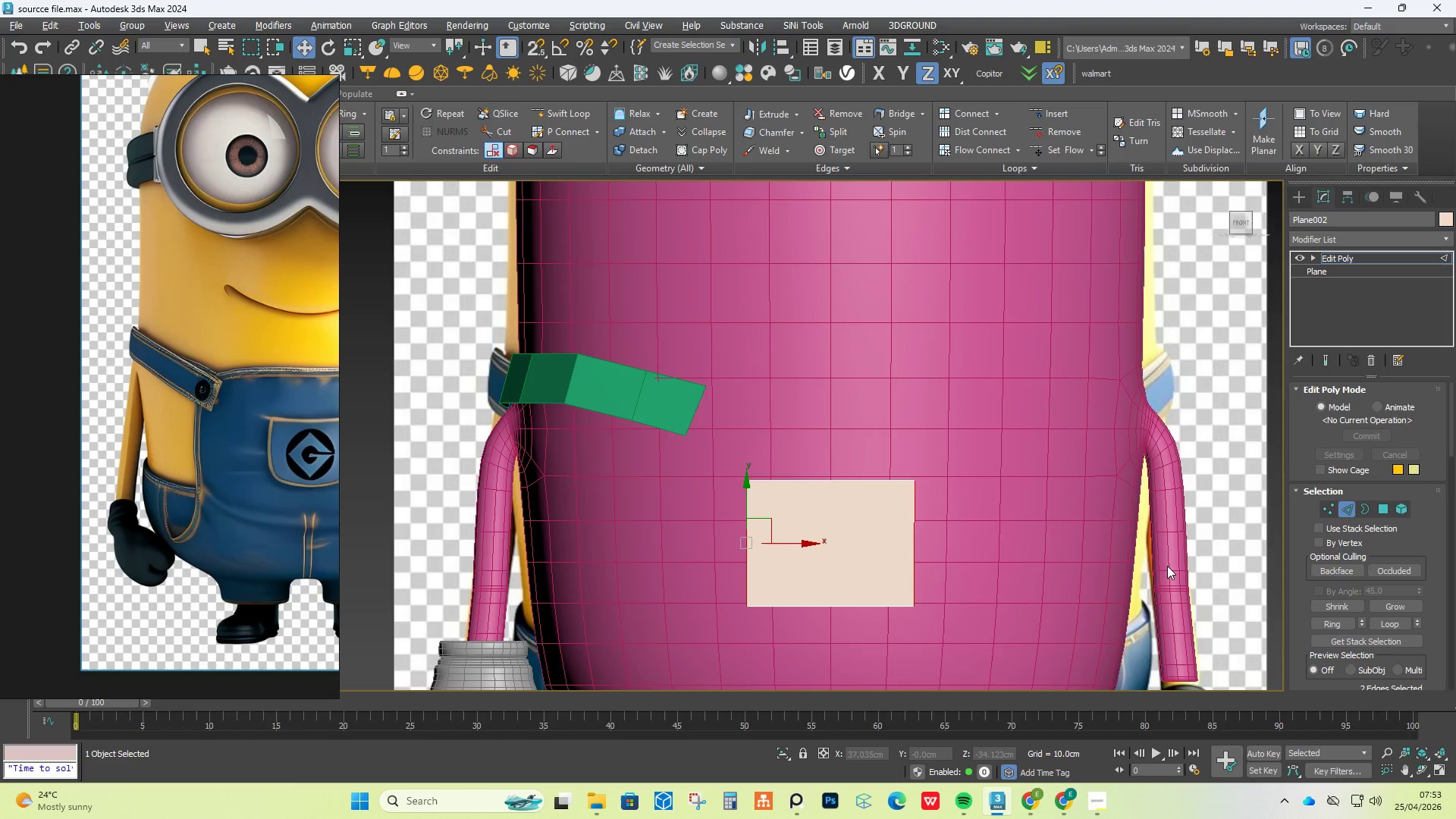 
left_click_drag(start_coordinate=[800, 444], to_coordinate=[854, 654])
 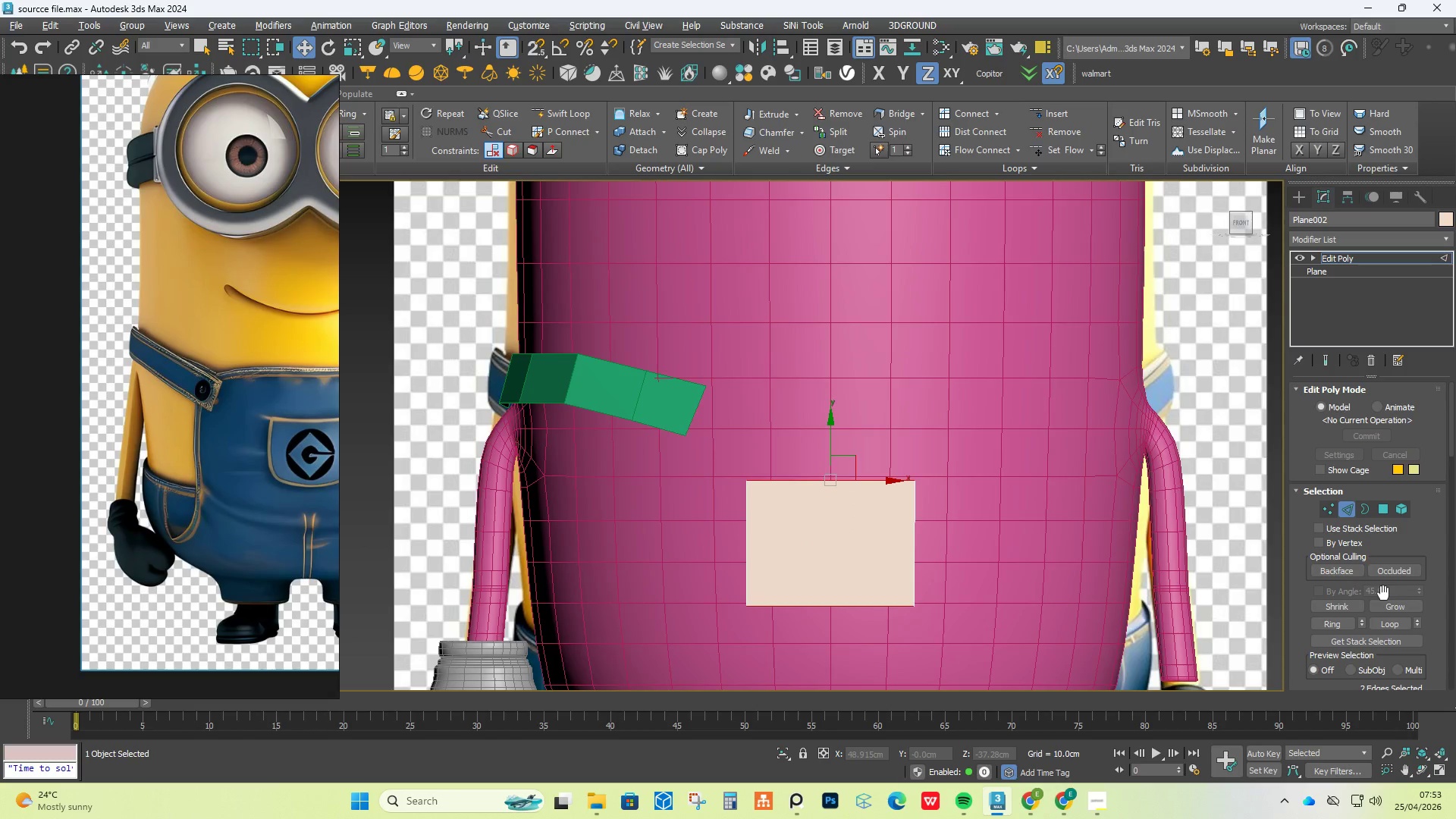 
scroll: coordinate [1389, 607], scroll_direction: down, amount: 10.0
 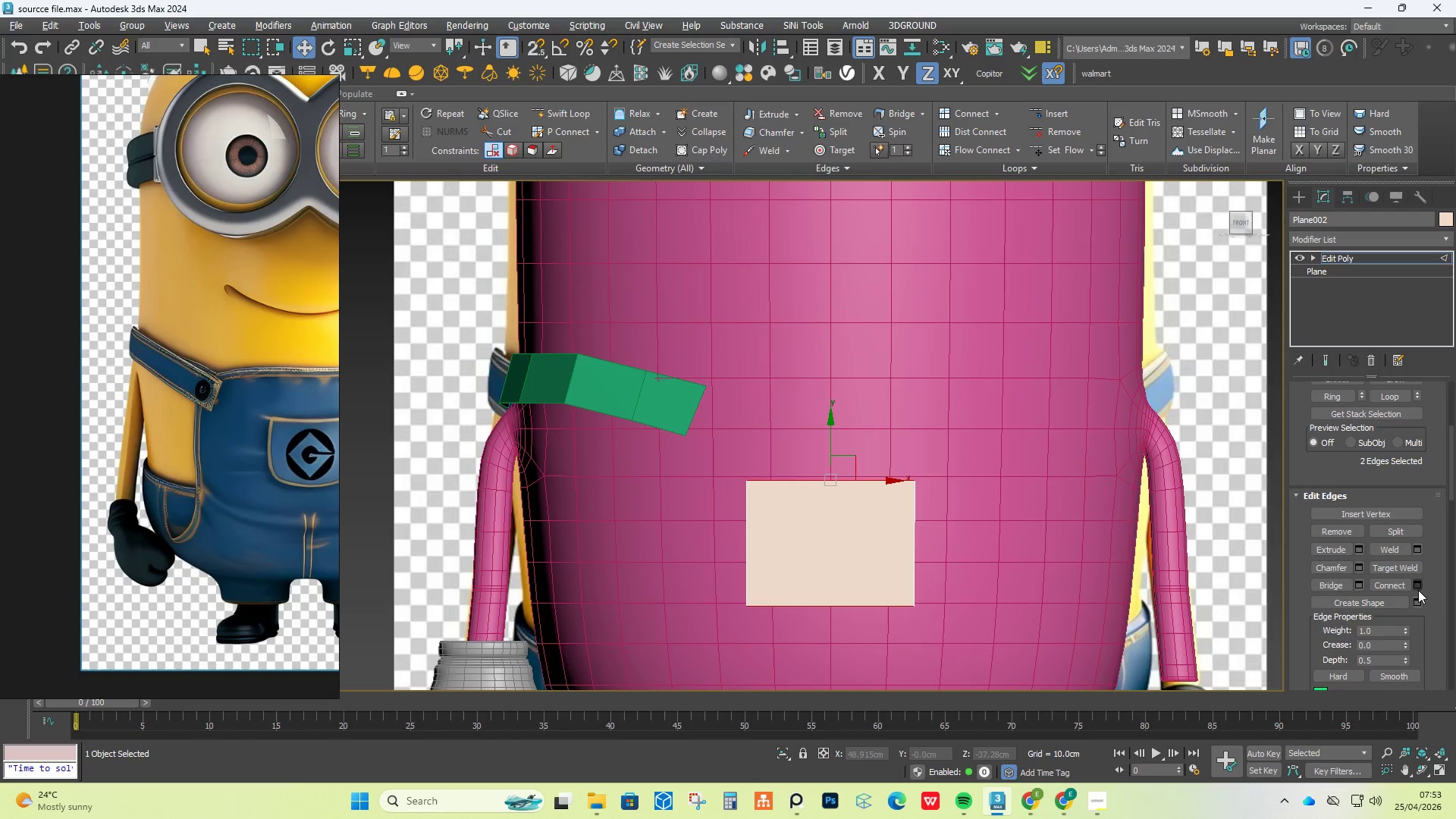 
left_click([1418, 590])
 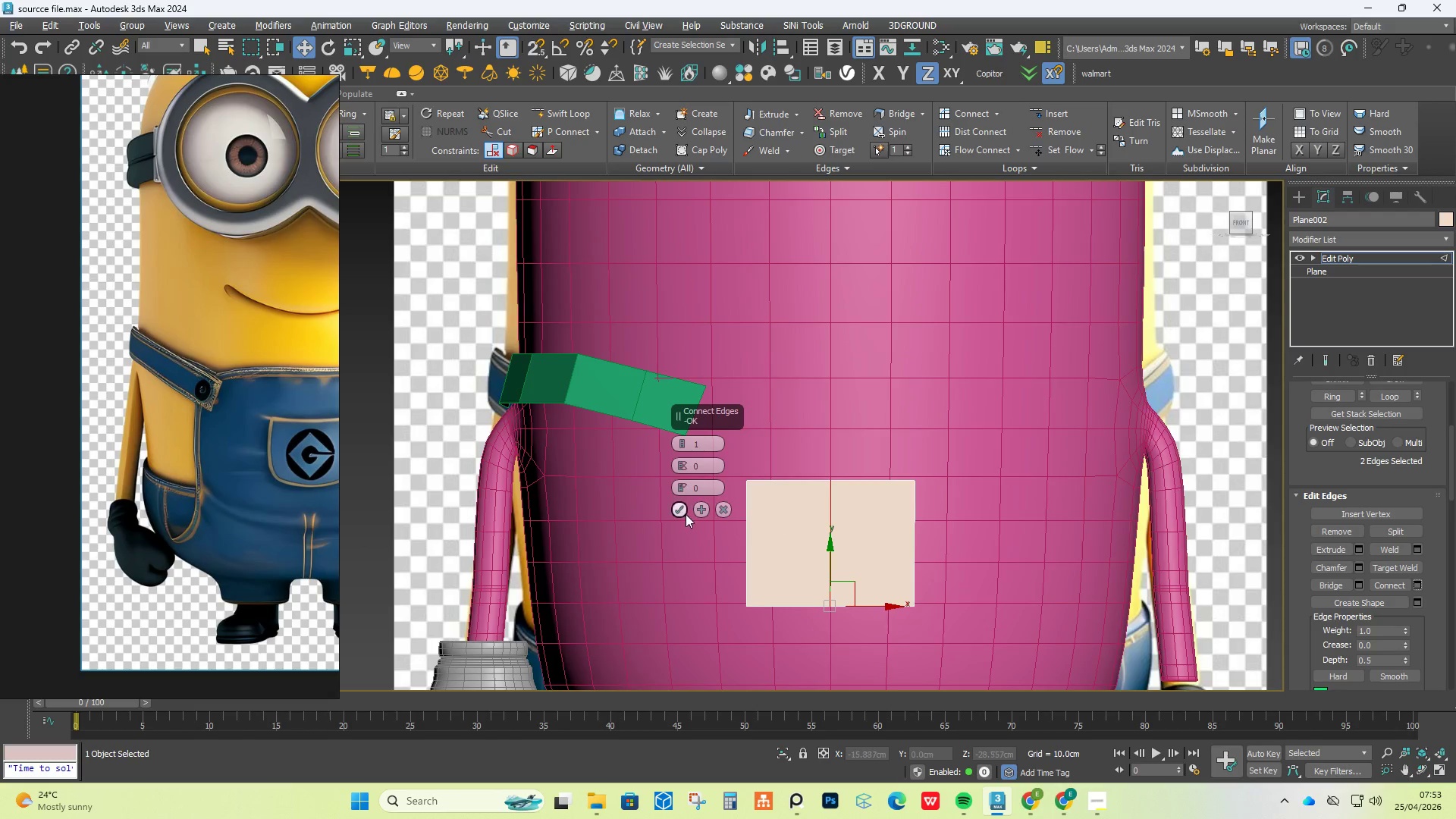 
left_click([679, 507])
 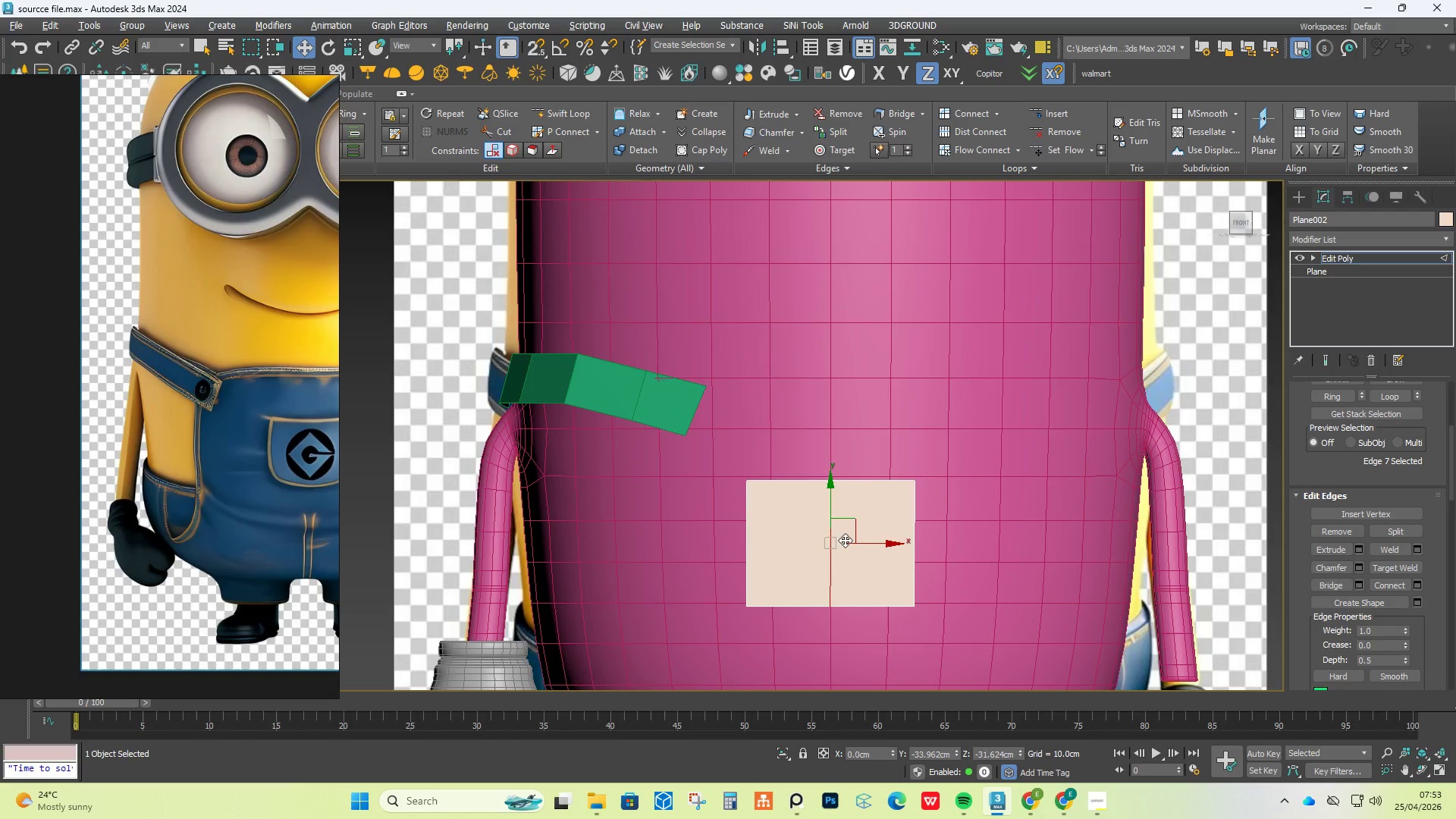 
key(4)
 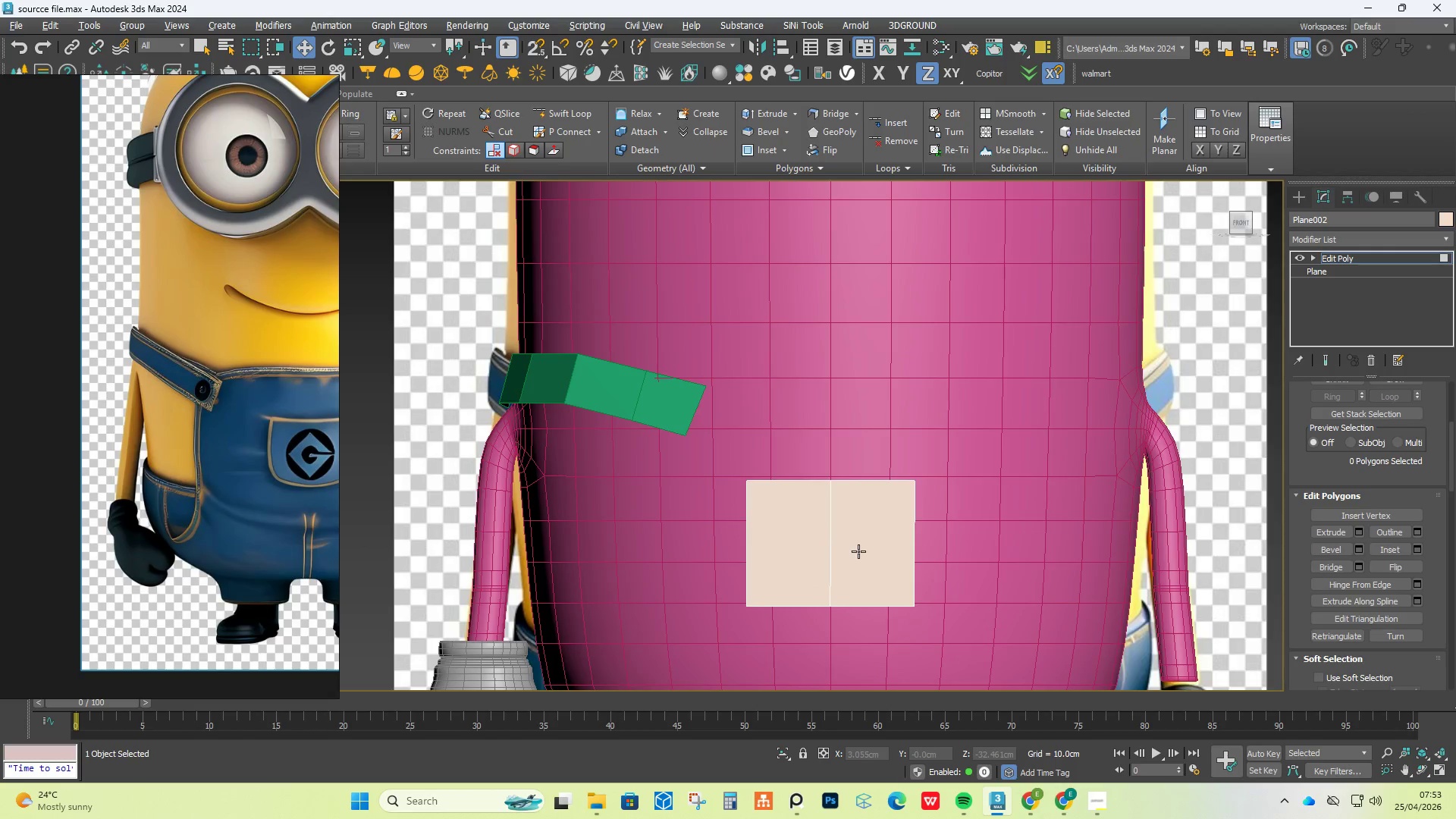 
left_click([858, 551])
 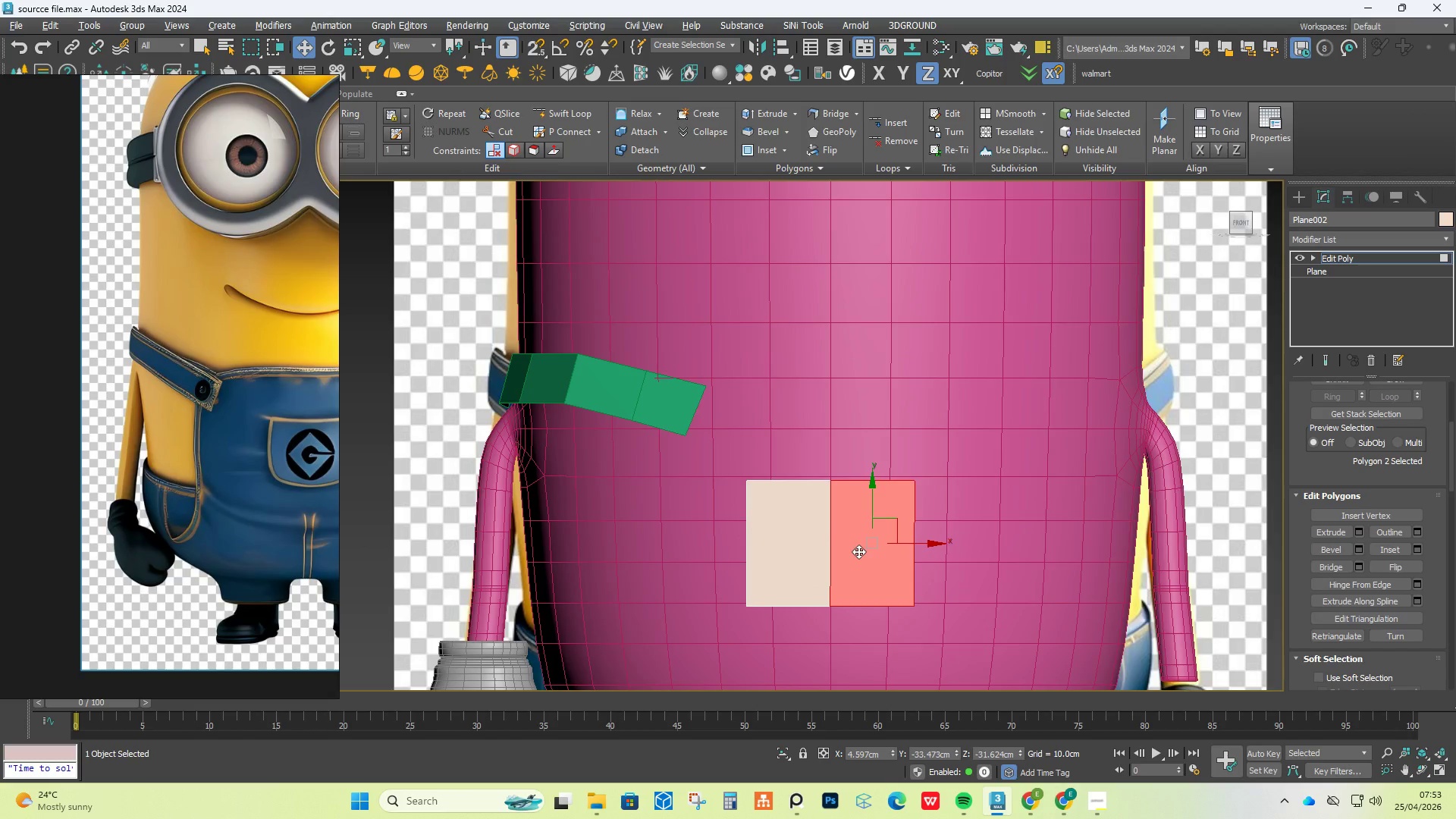 
key(Delete)
 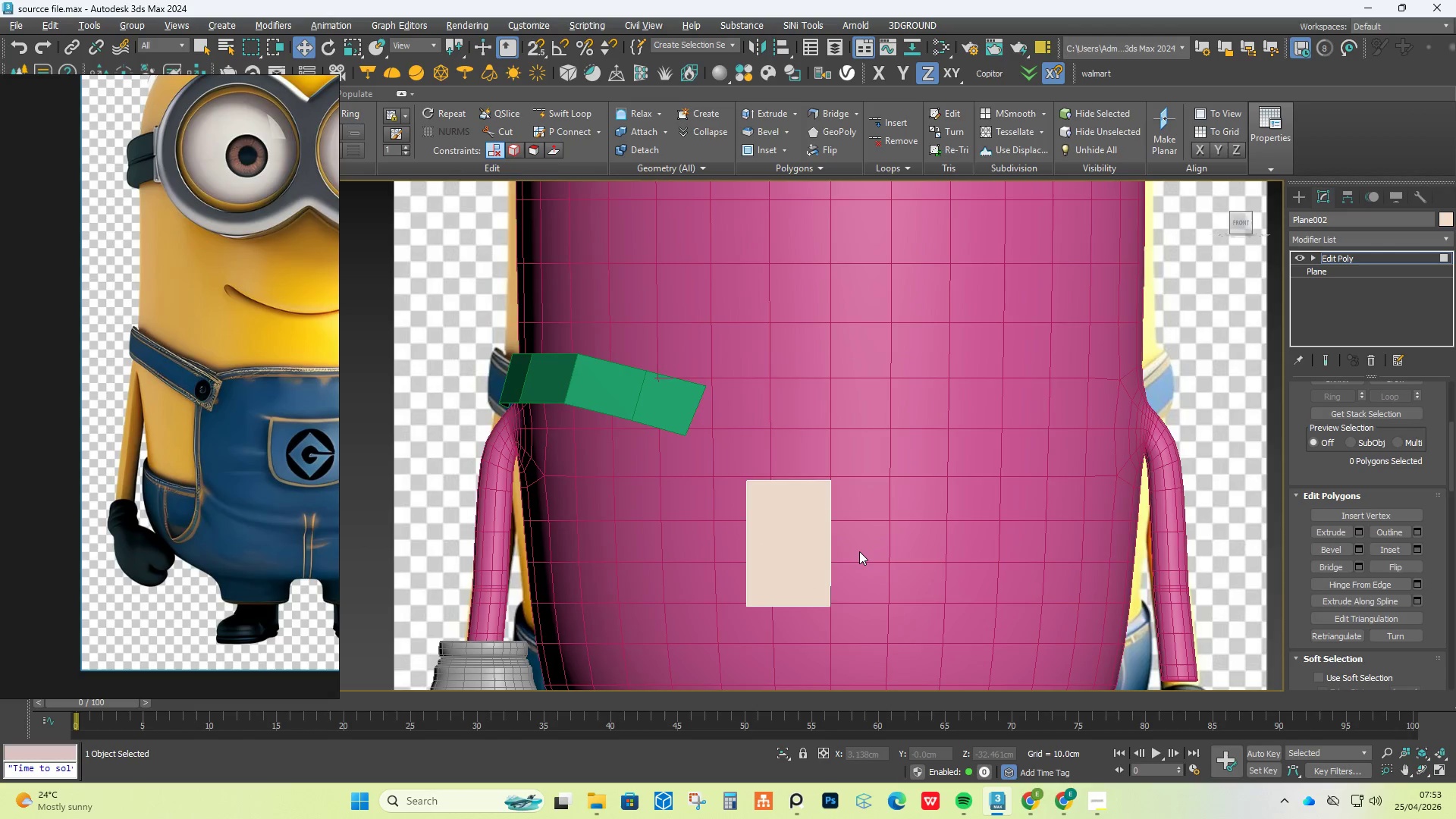 
key(1)
 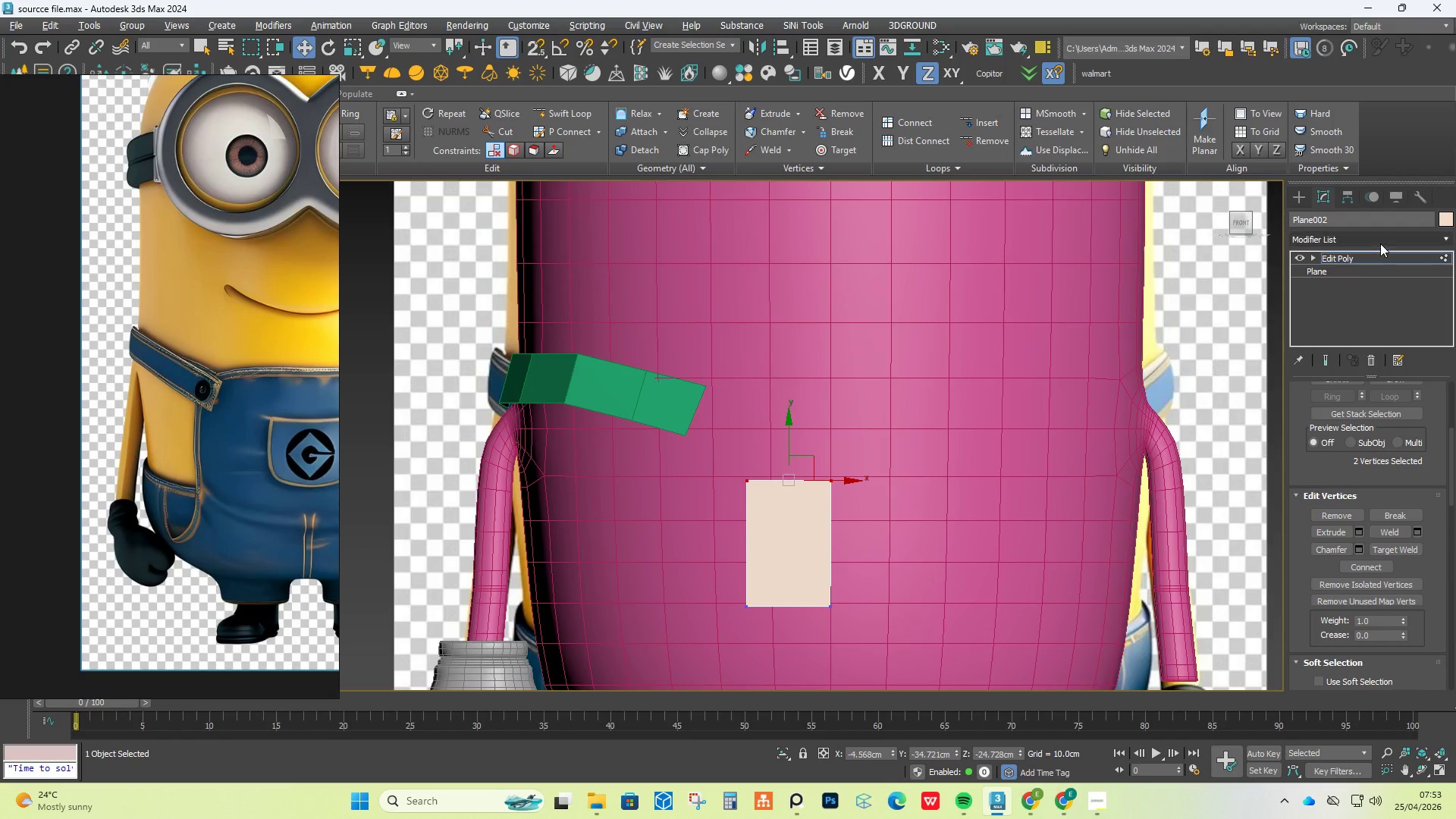 
left_click([1380, 243])
 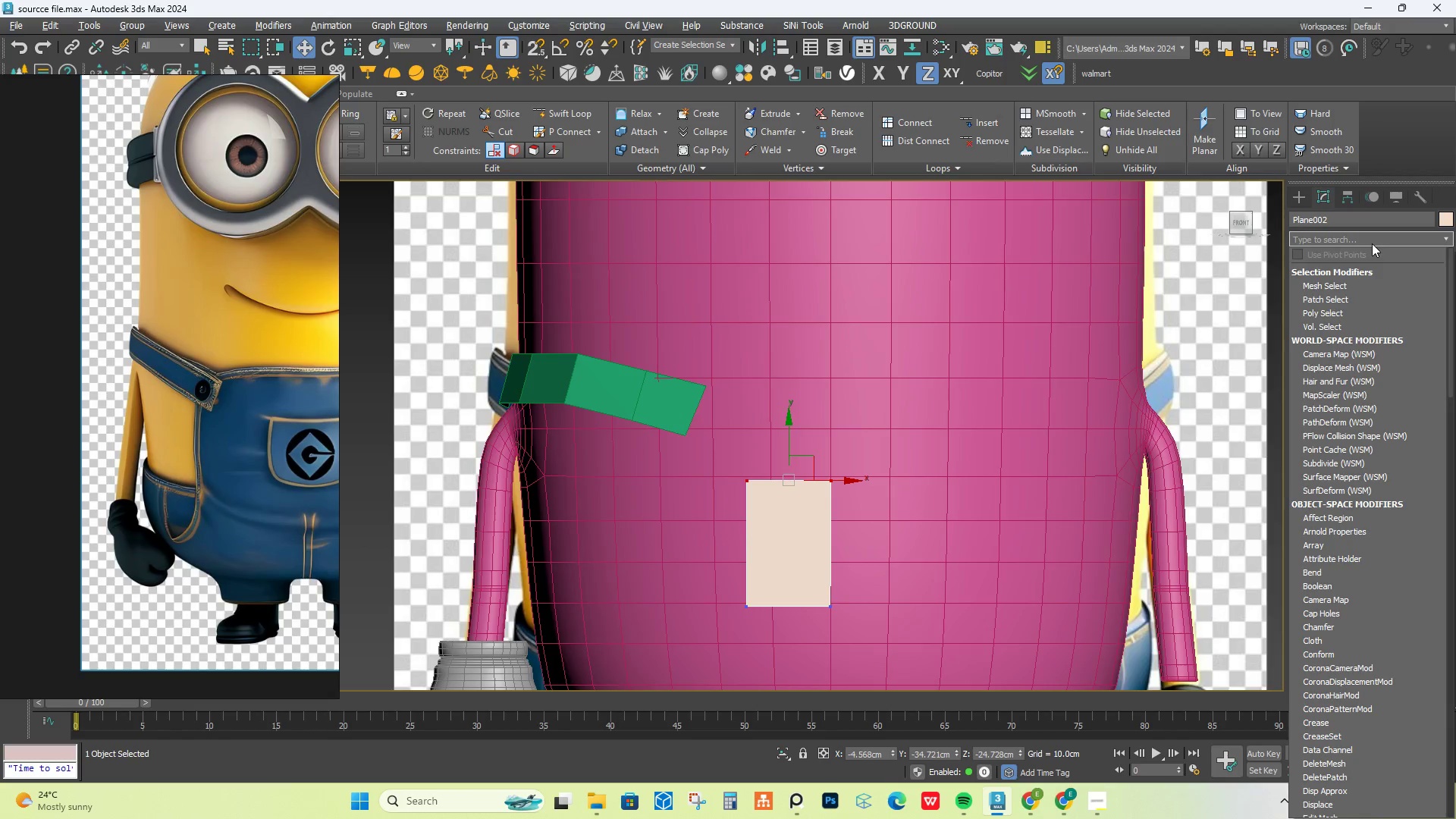 
type(sy)
 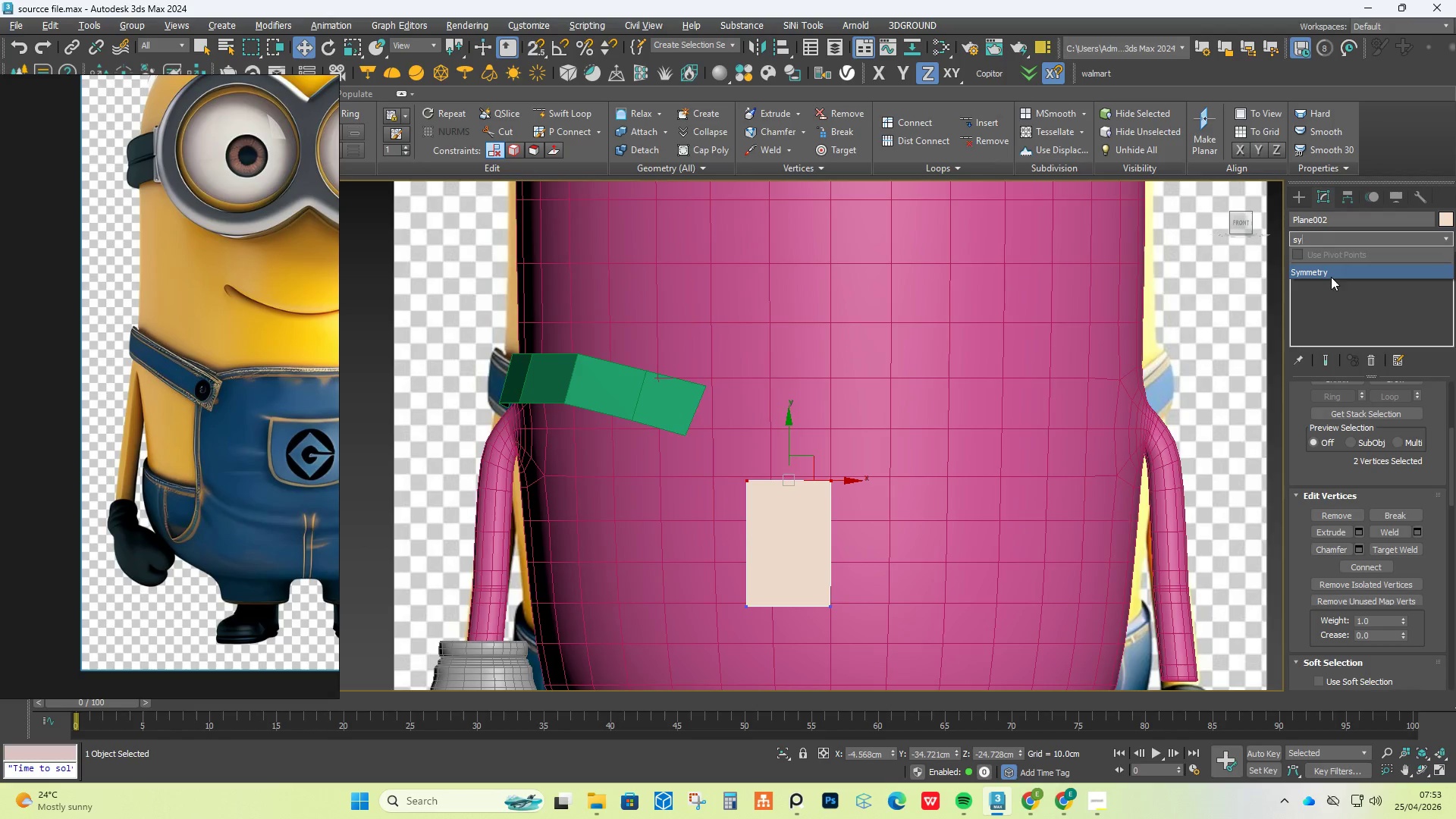 
left_click([1338, 275])
 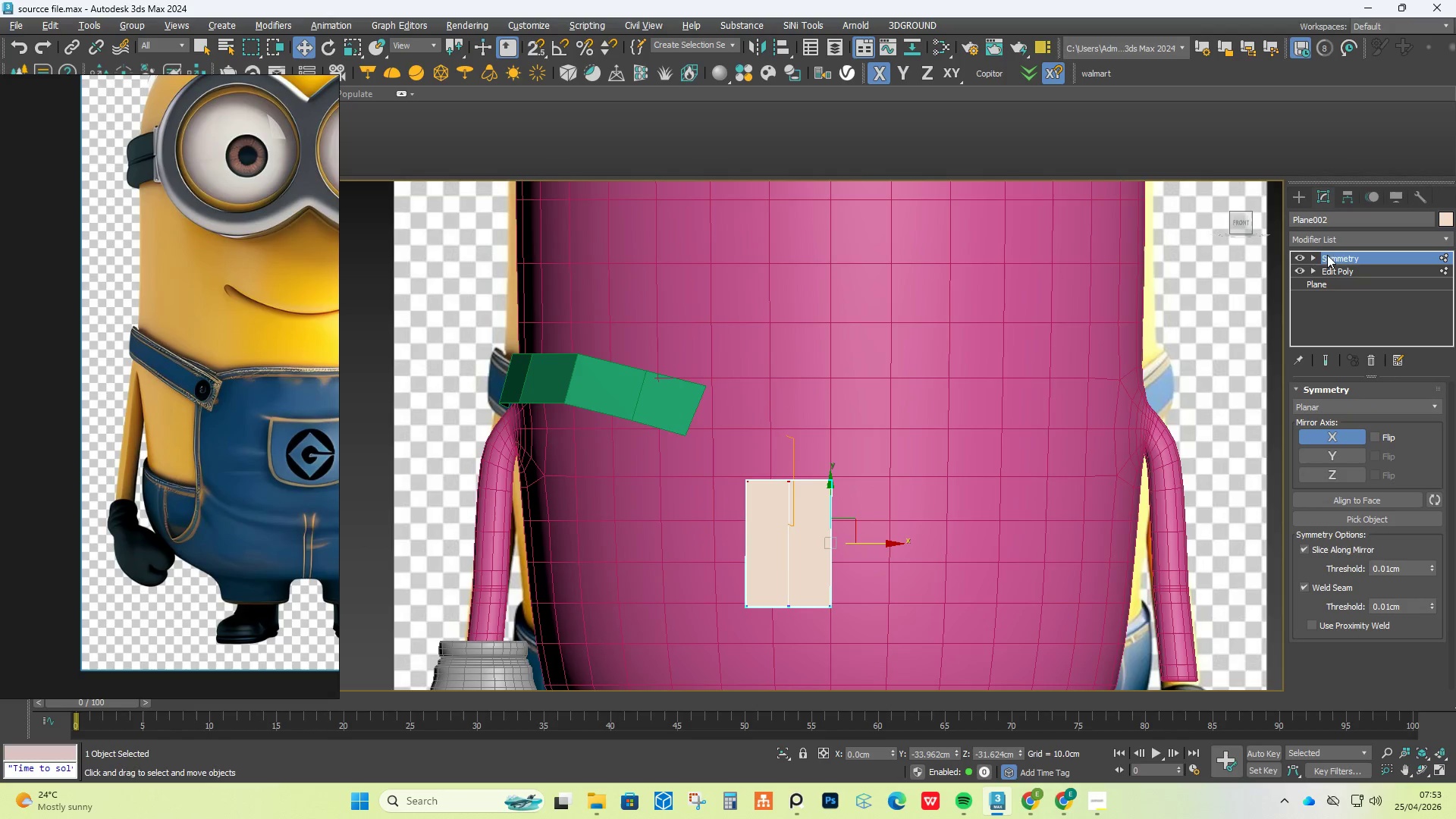 
double_click([1339, 268])
 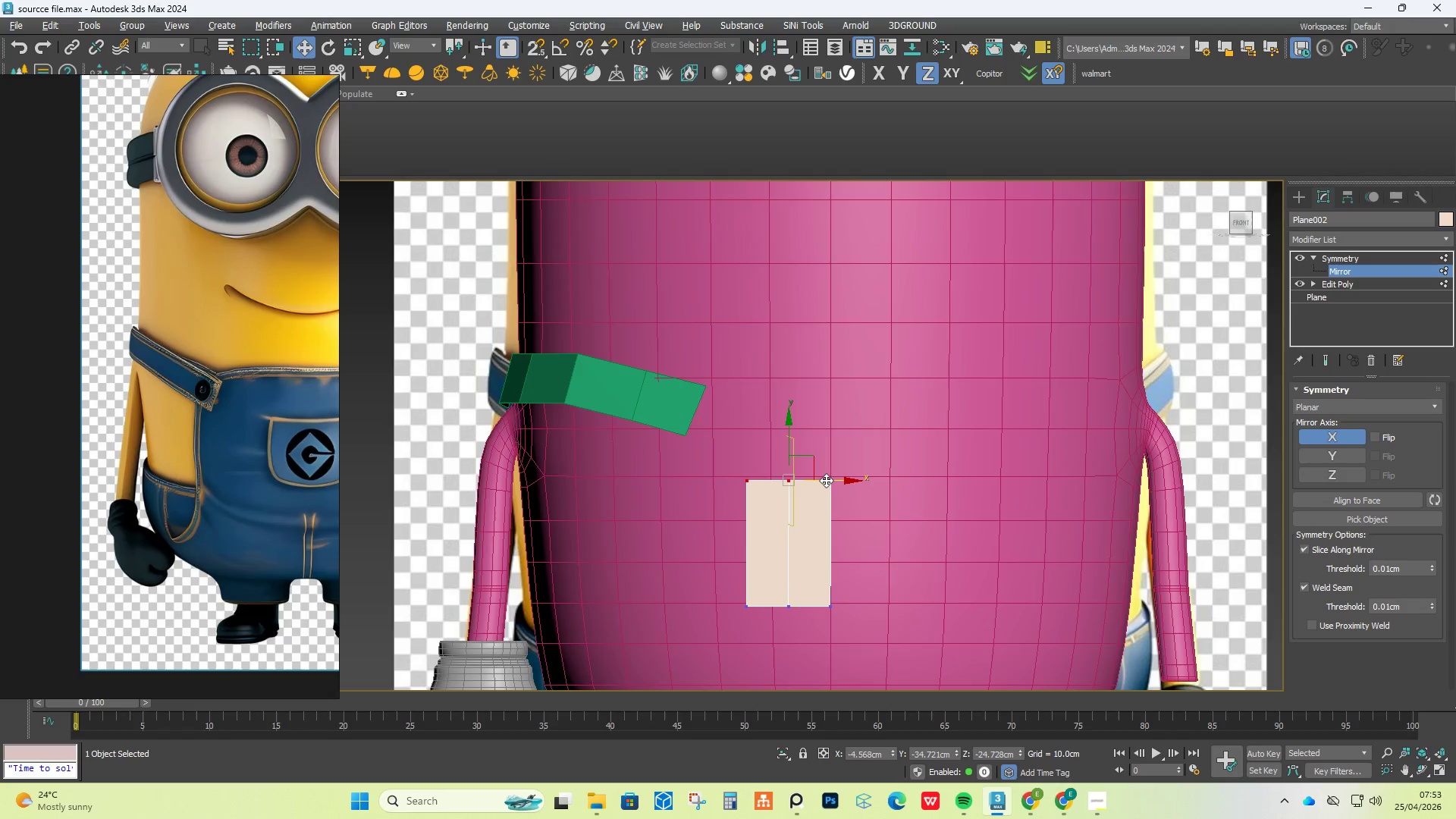 
left_click_drag(start_coordinate=[826, 480], to_coordinate=[746, 547])
 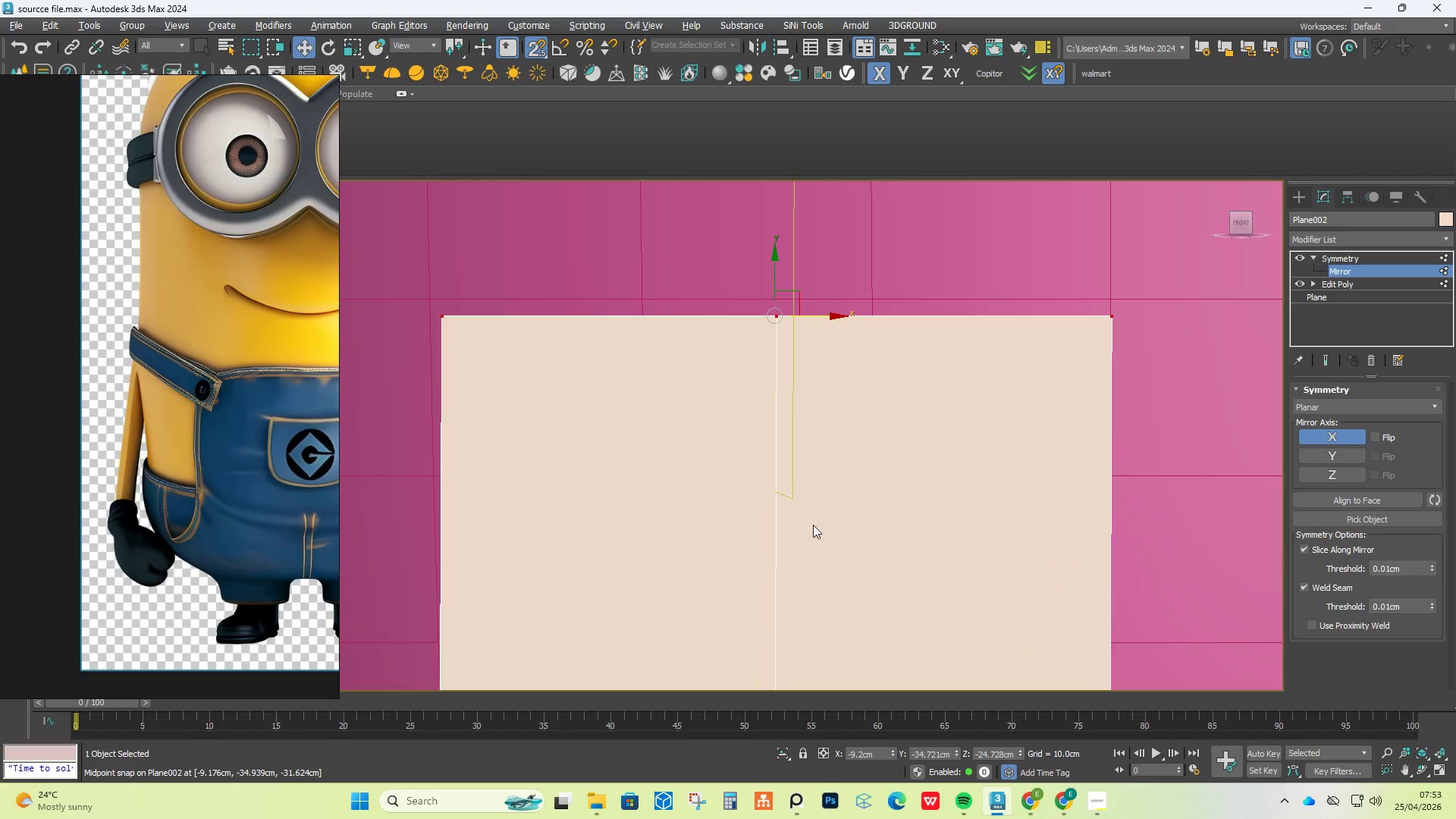 
key(S)
 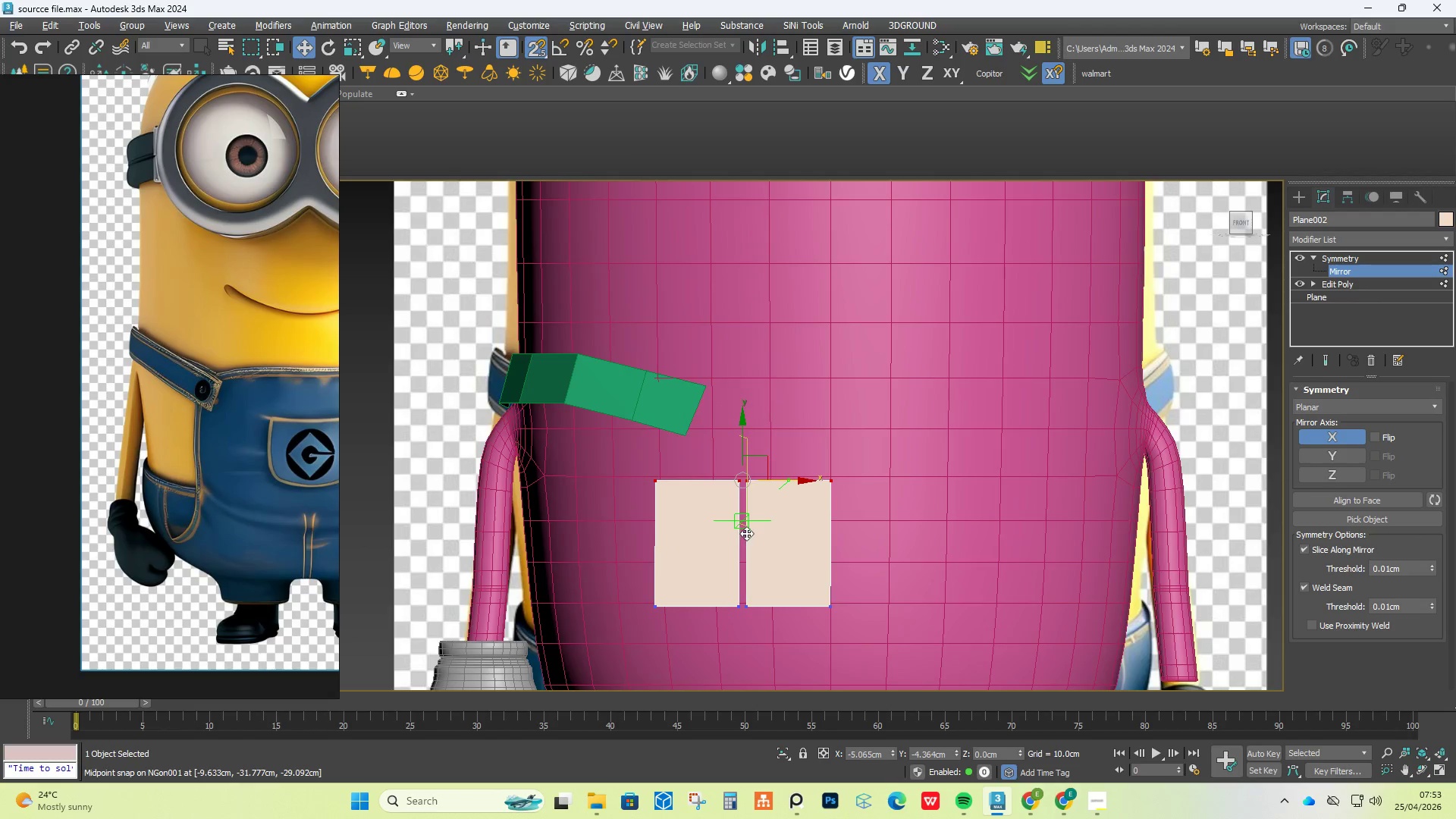 
scroll: coordinate [746, 536], scroll_direction: up, amount: 8.0
 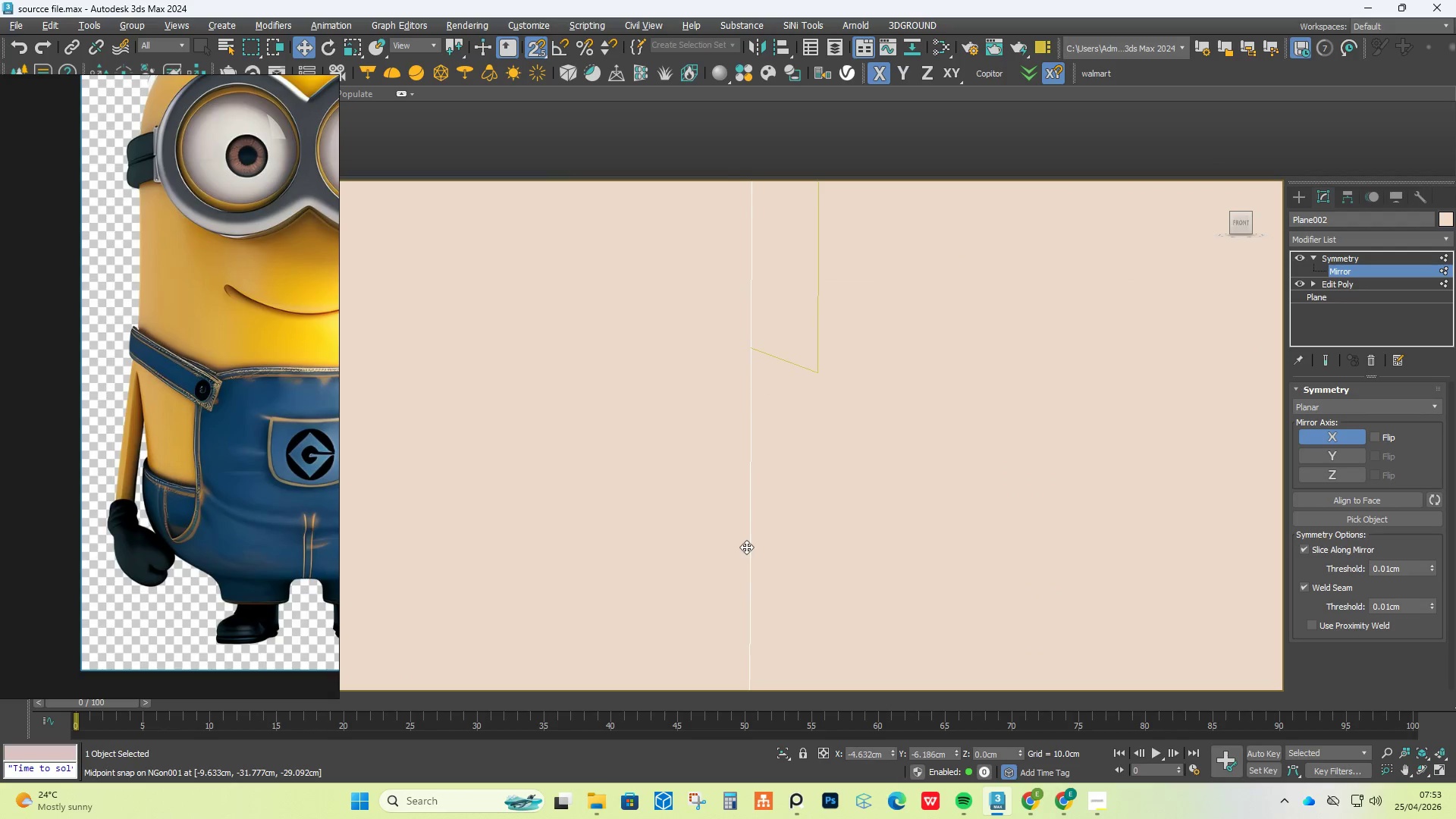 
scroll: coordinate [814, 518], scroll_direction: down, amount: 12.0
 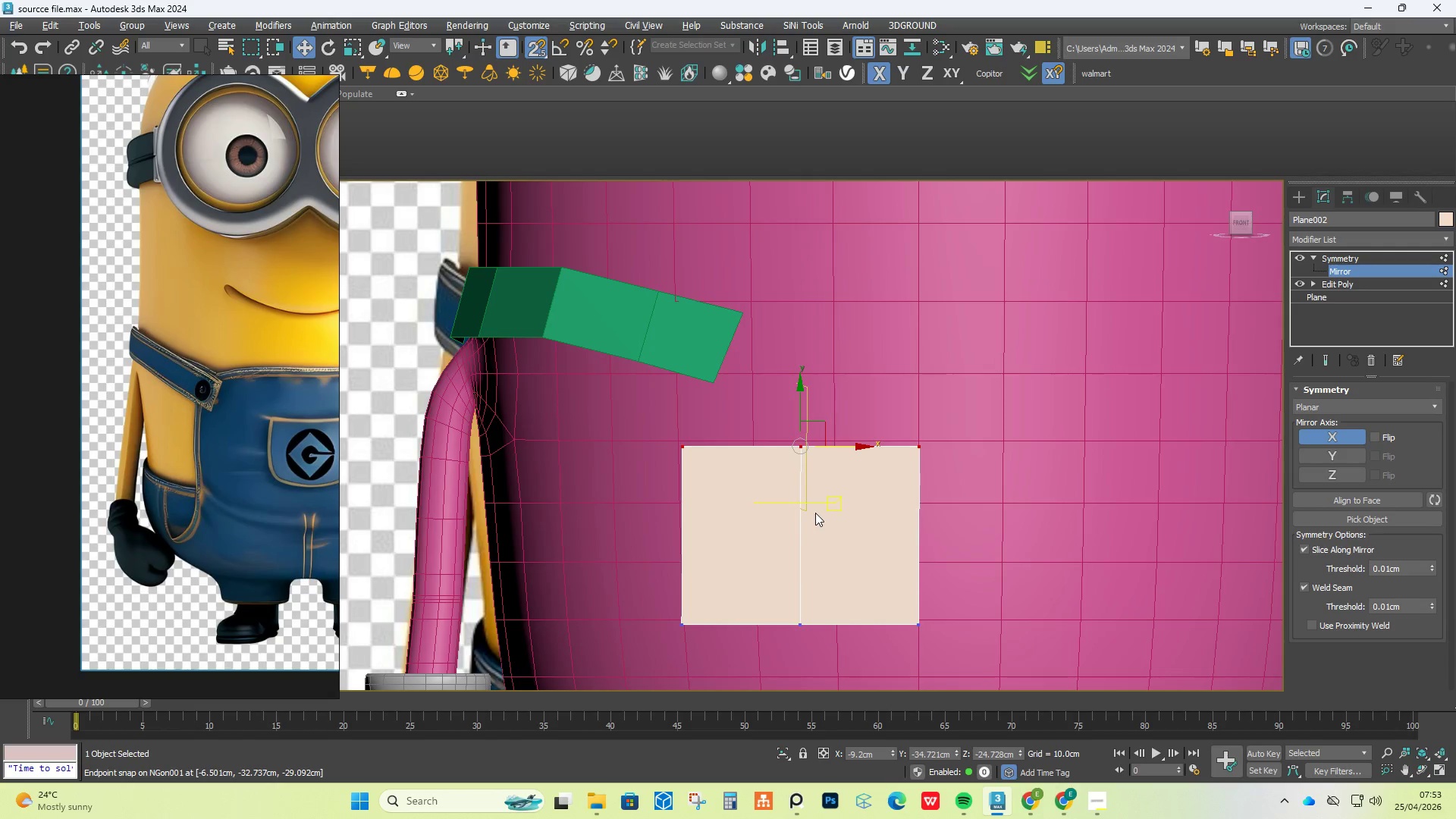 
key(1)
 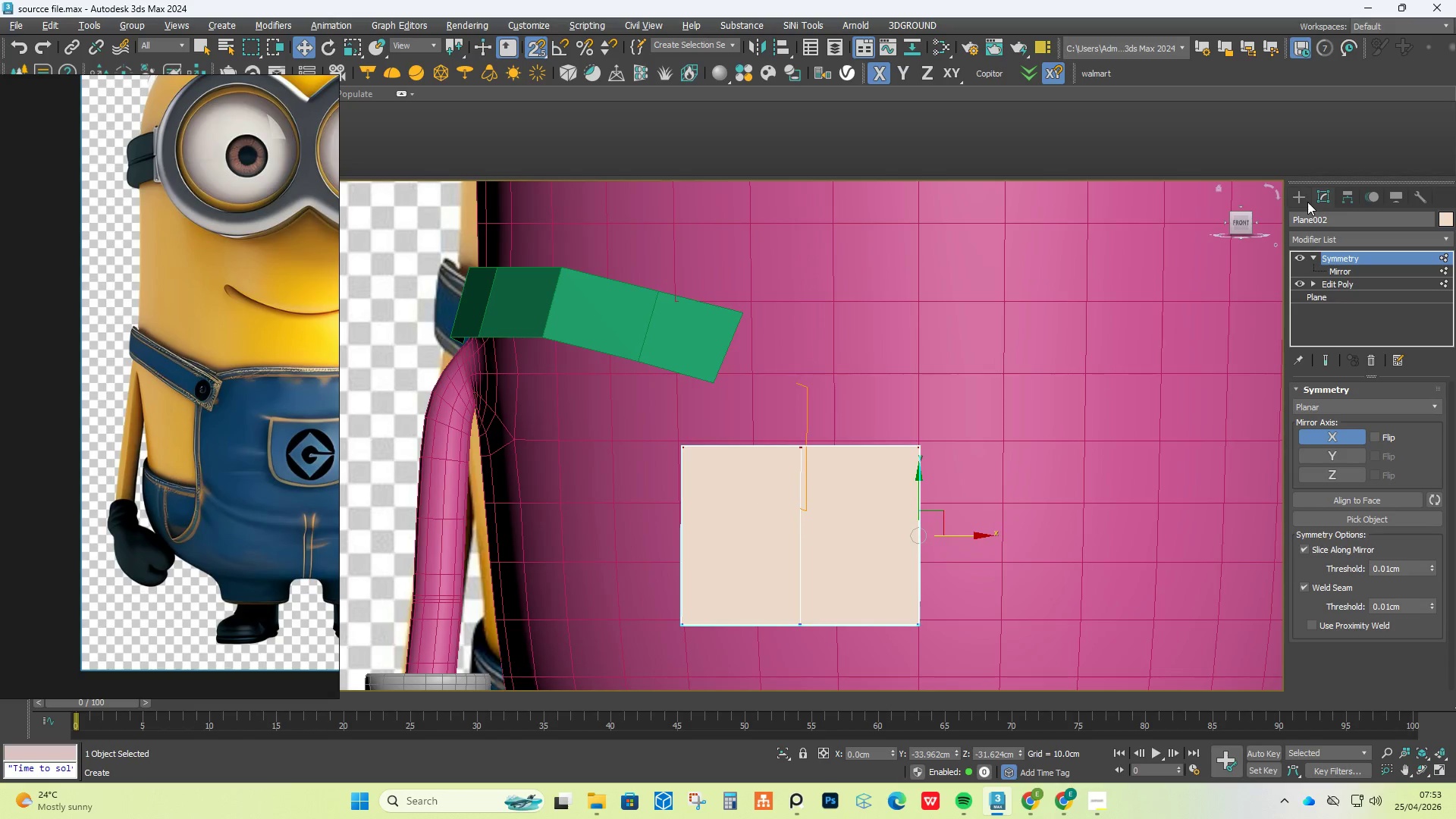 
left_click([1304, 195])
 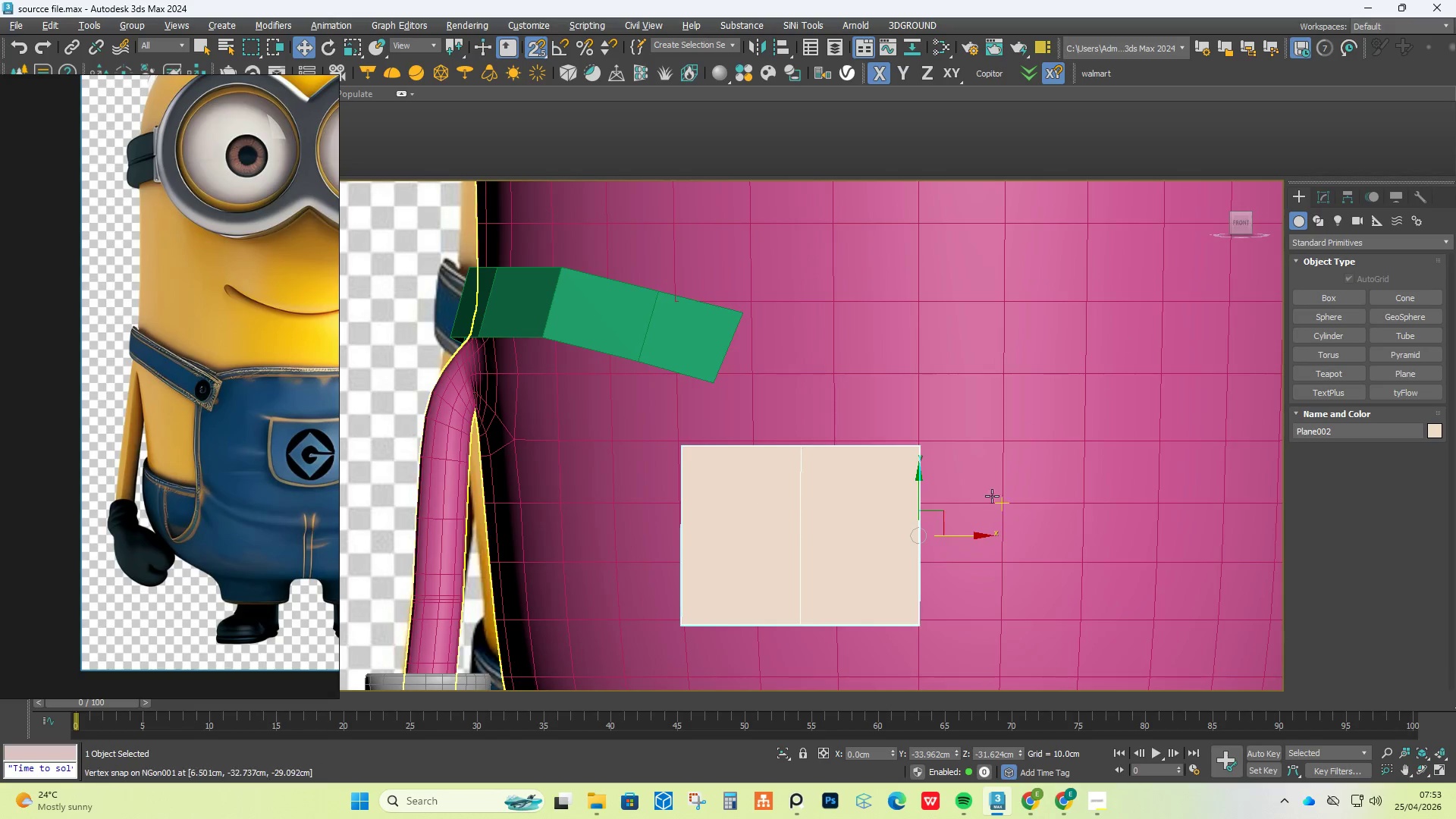 
scroll: coordinate [971, 499], scroll_direction: down, amount: 3.0
 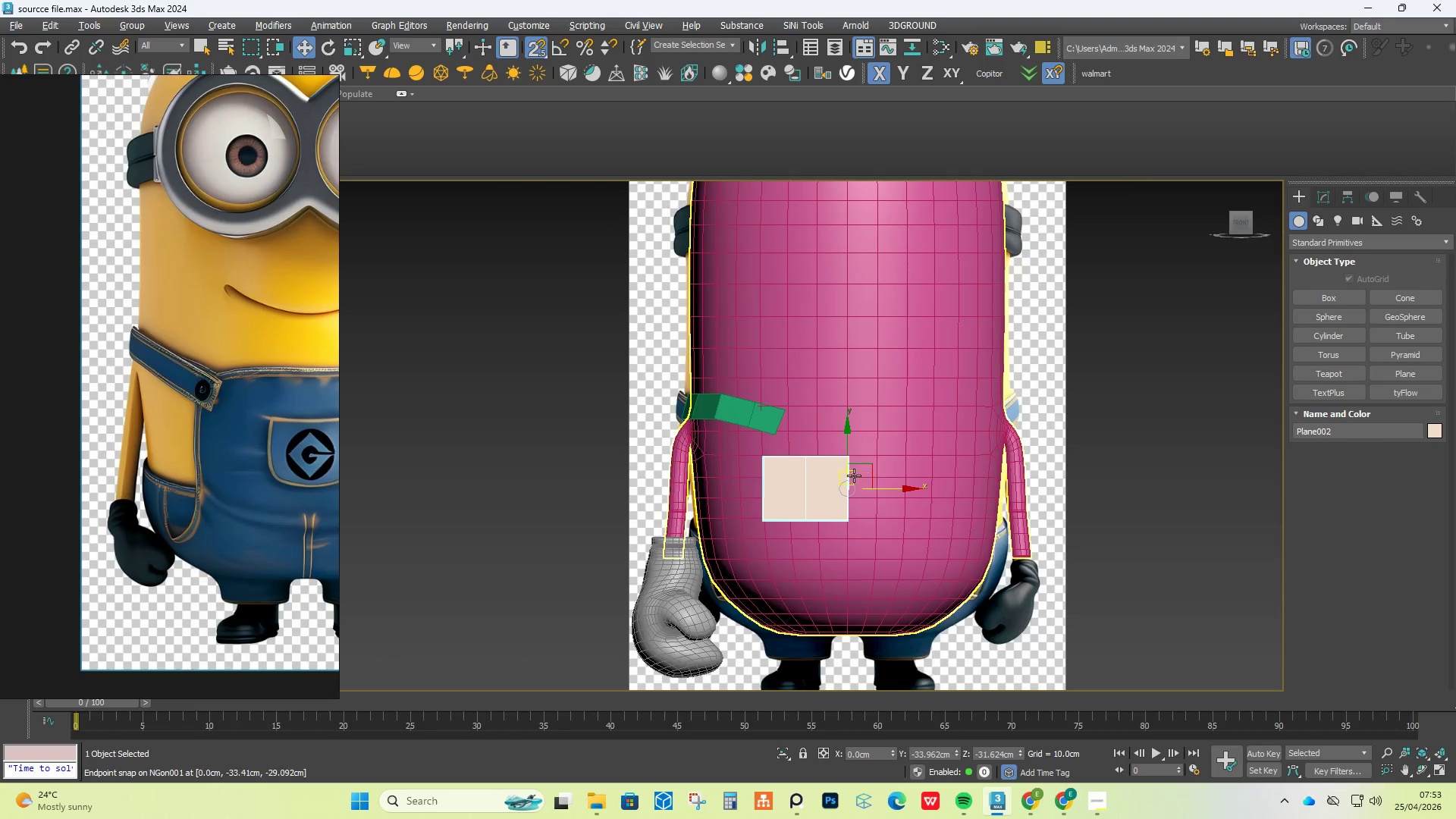 
scroll: coordinate [853, 475], scroll_direction: up, amount: 3.0
 